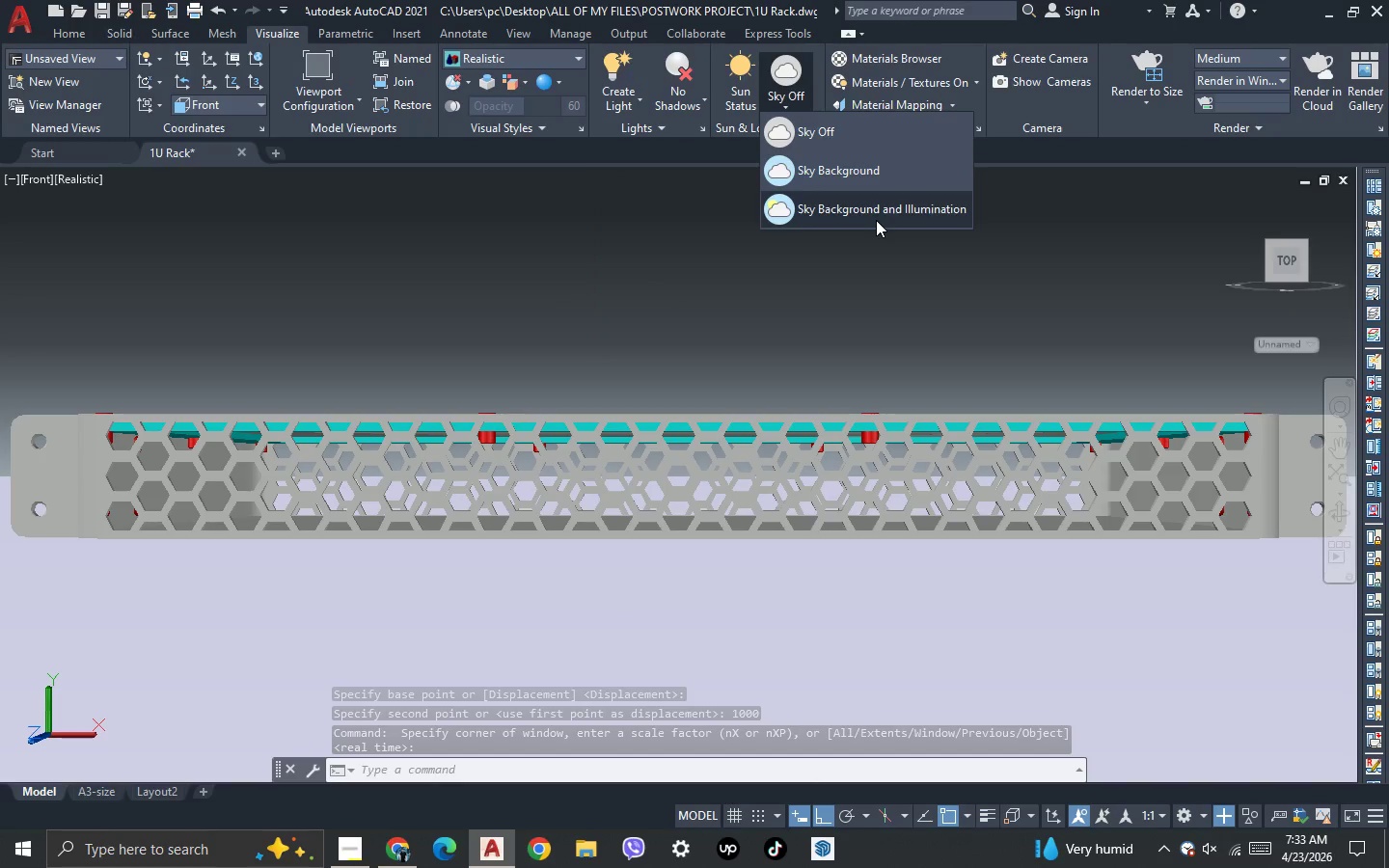 
left_click([876, 220])
 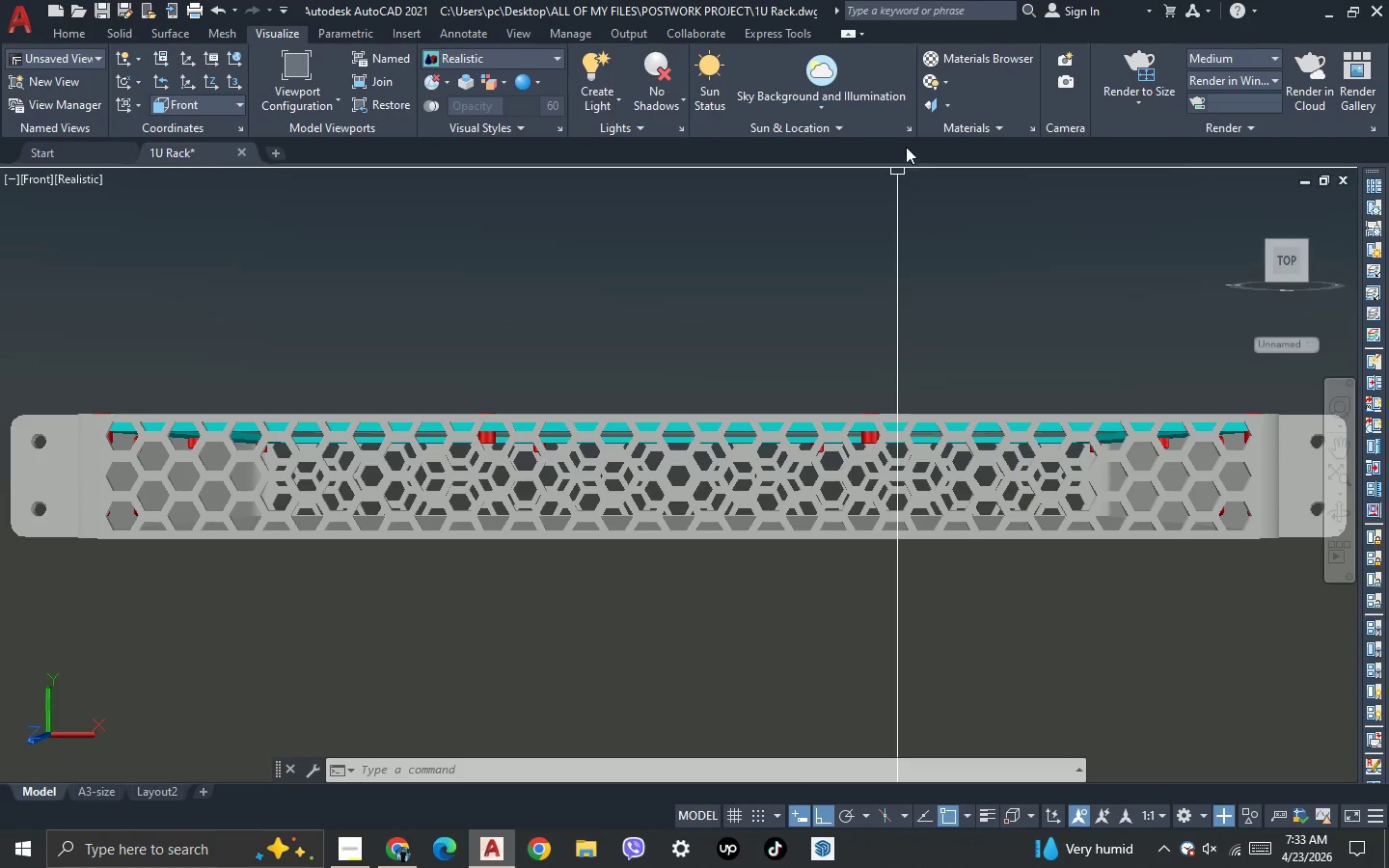 
left_click([910, 126])
 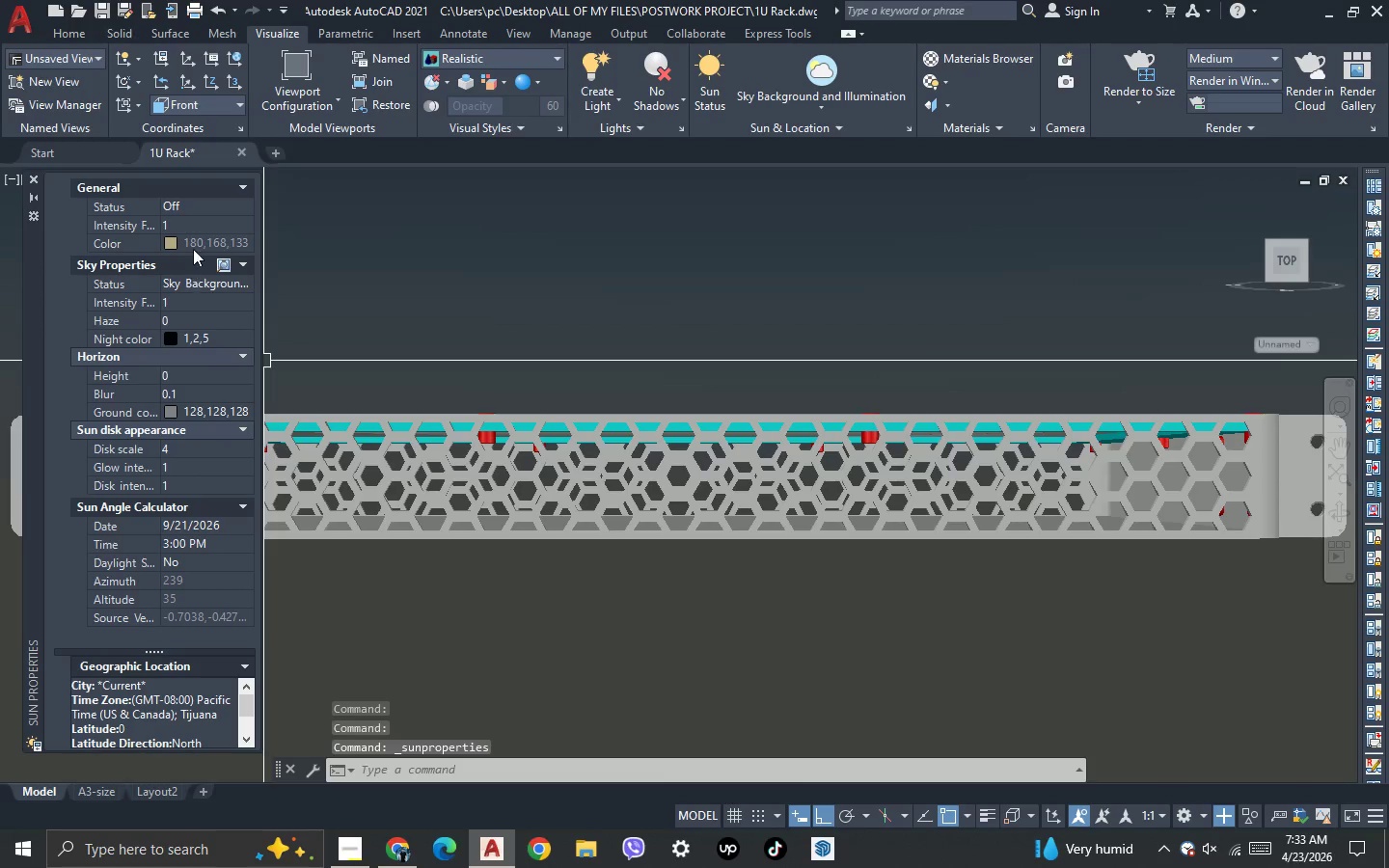 
wait(5.06)
 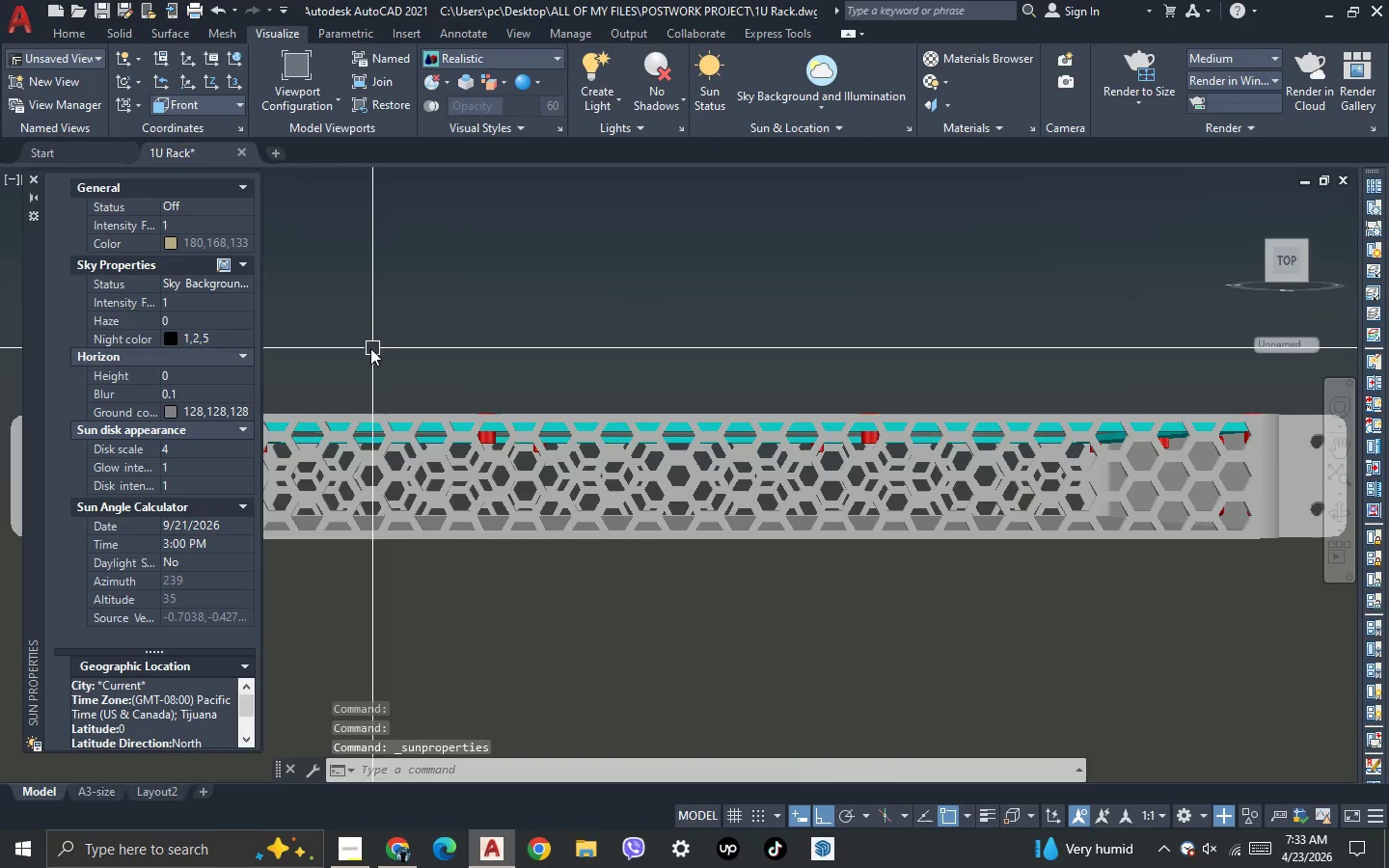 
double_click([199, 209])
 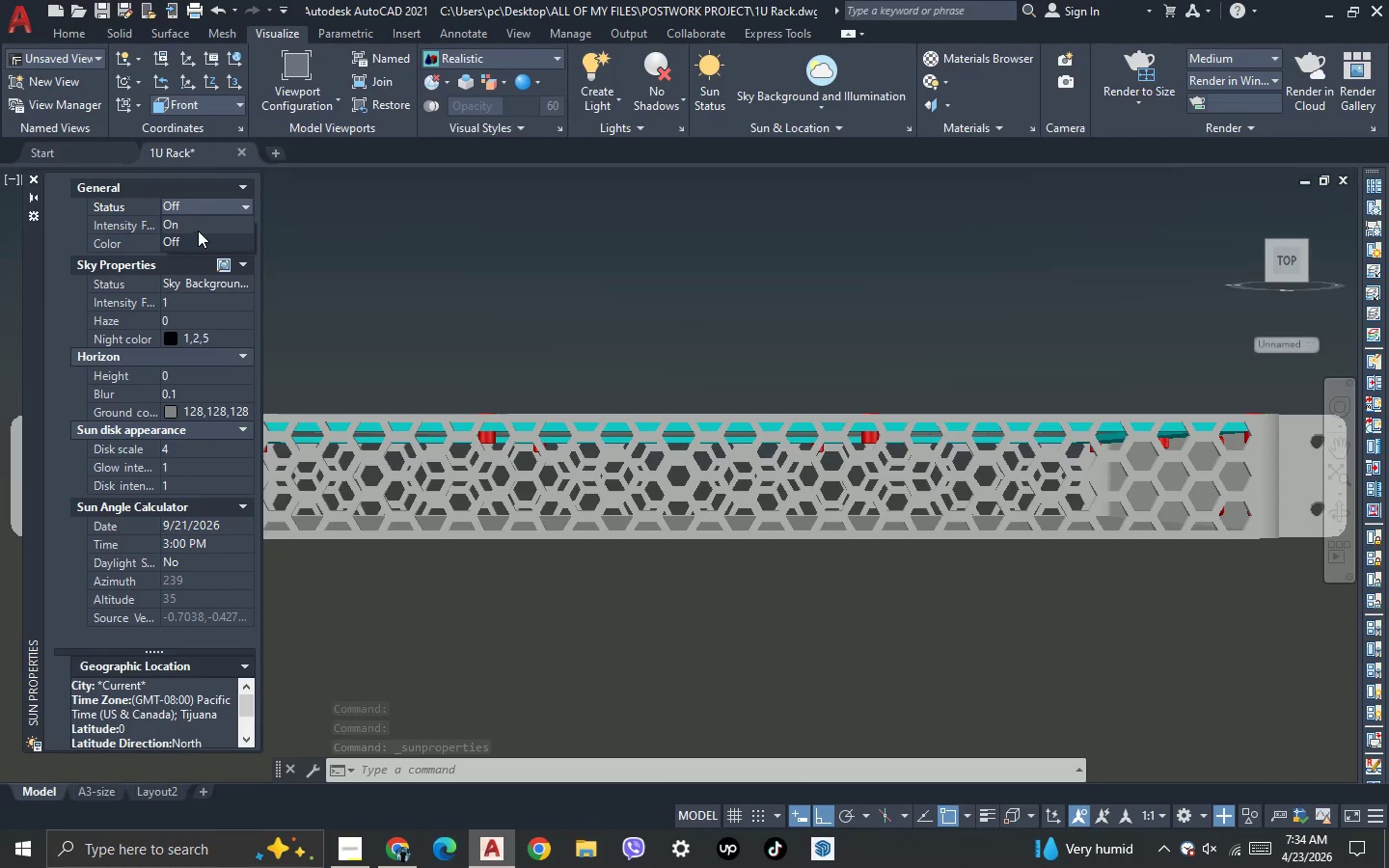 
left_click([198, 230])
 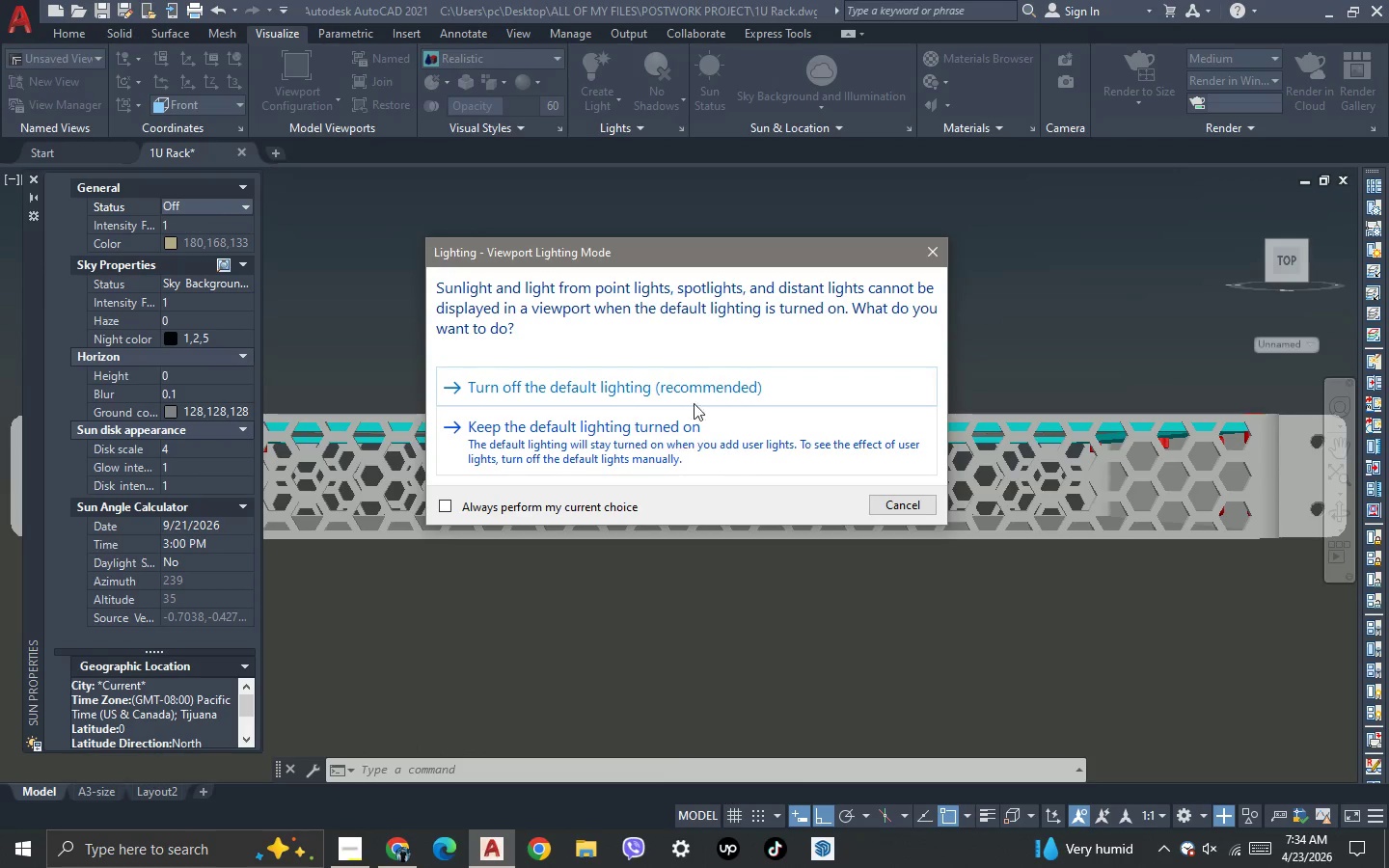 
left_click([694, 388])
 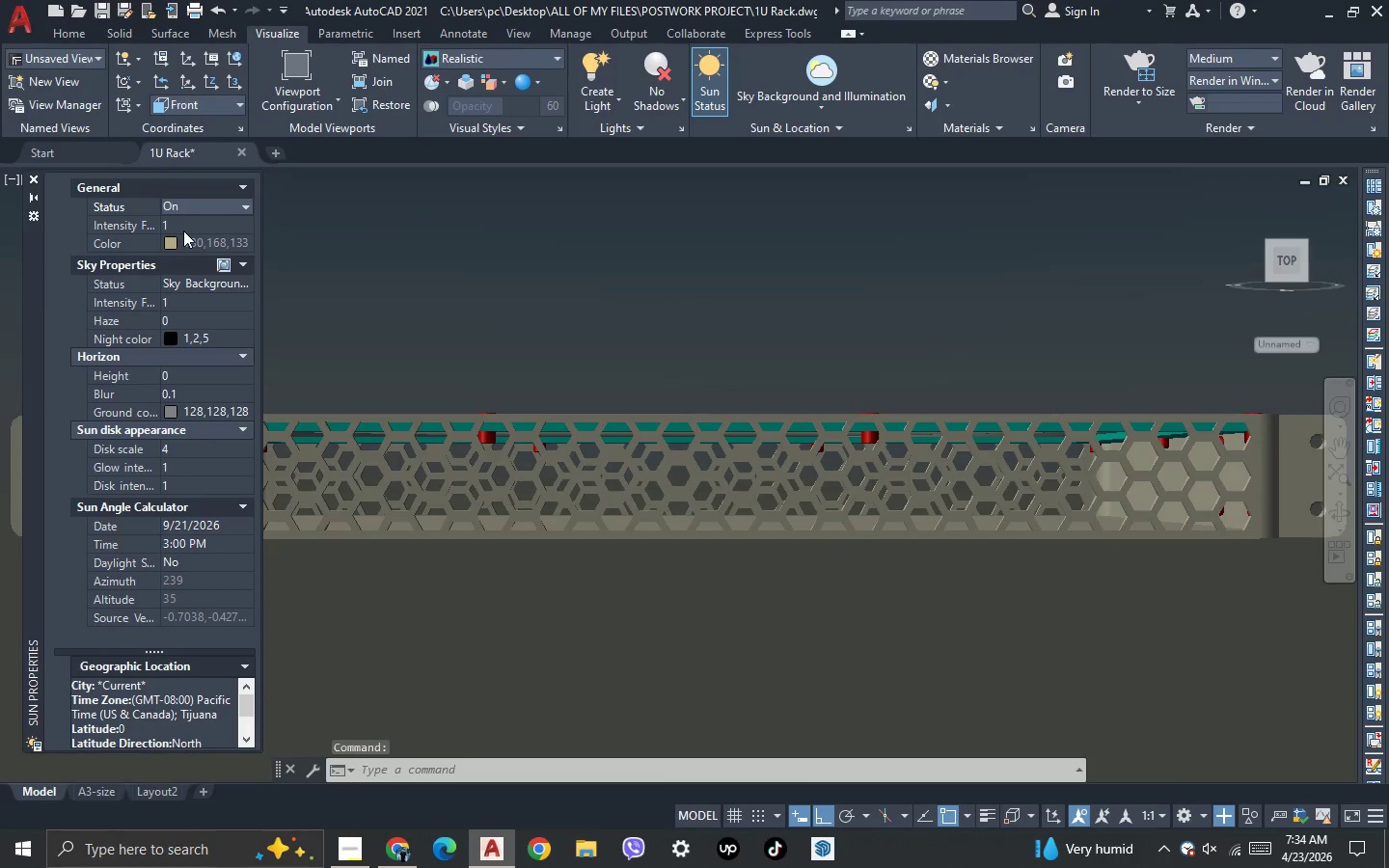 
left_click([183, 229])
 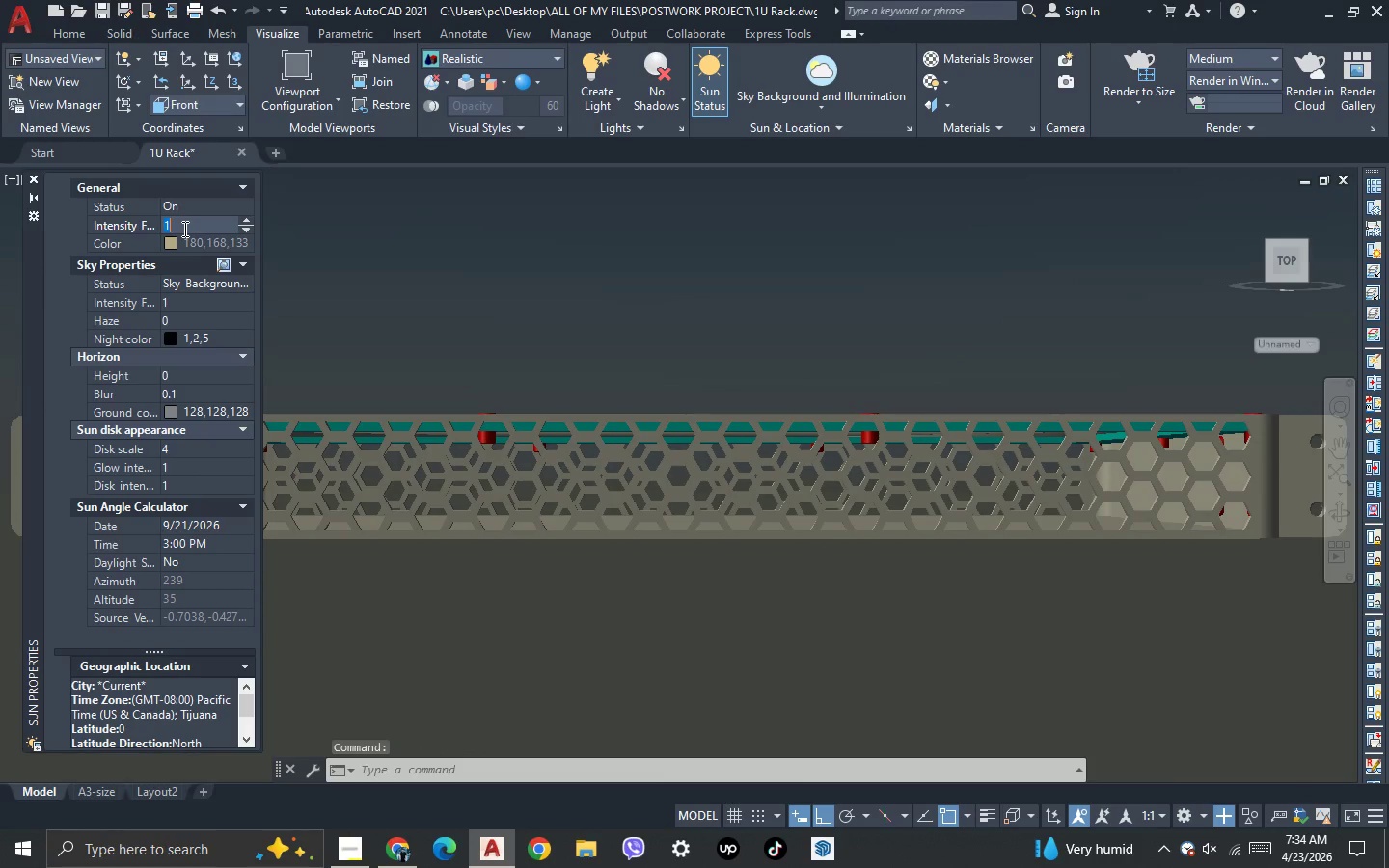 
left_click([183, 229])
 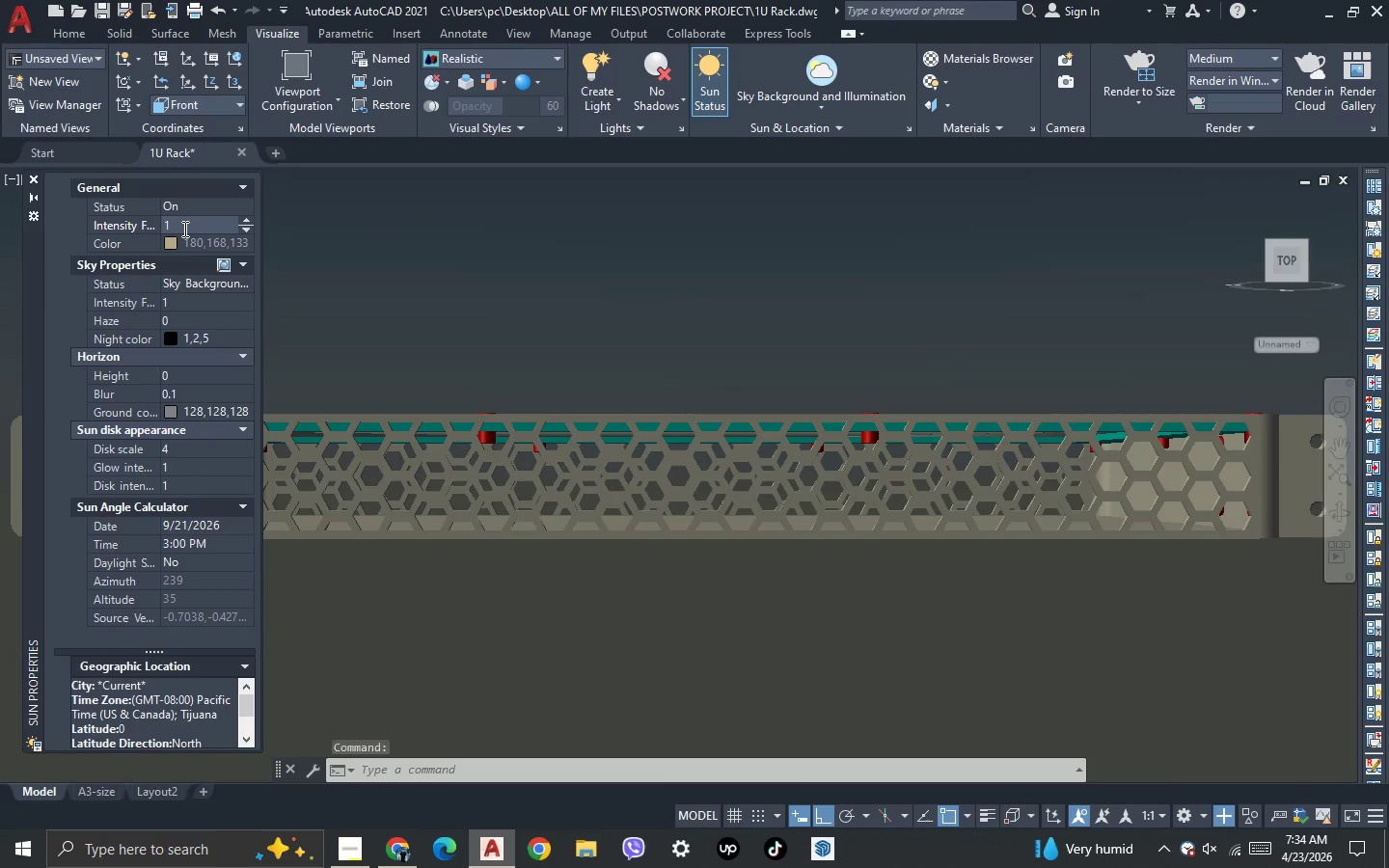 
key(Period)
 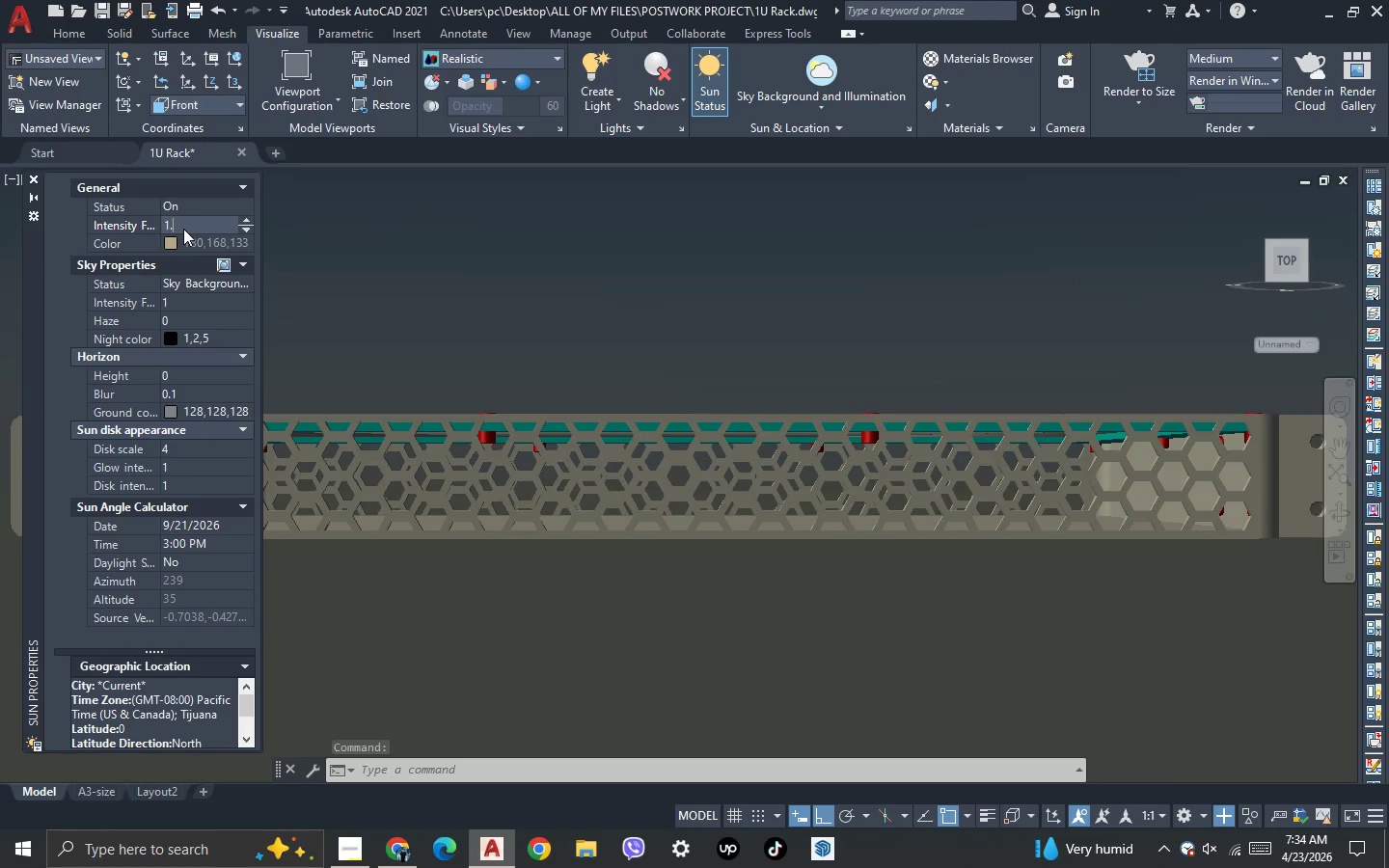 
key(3)
 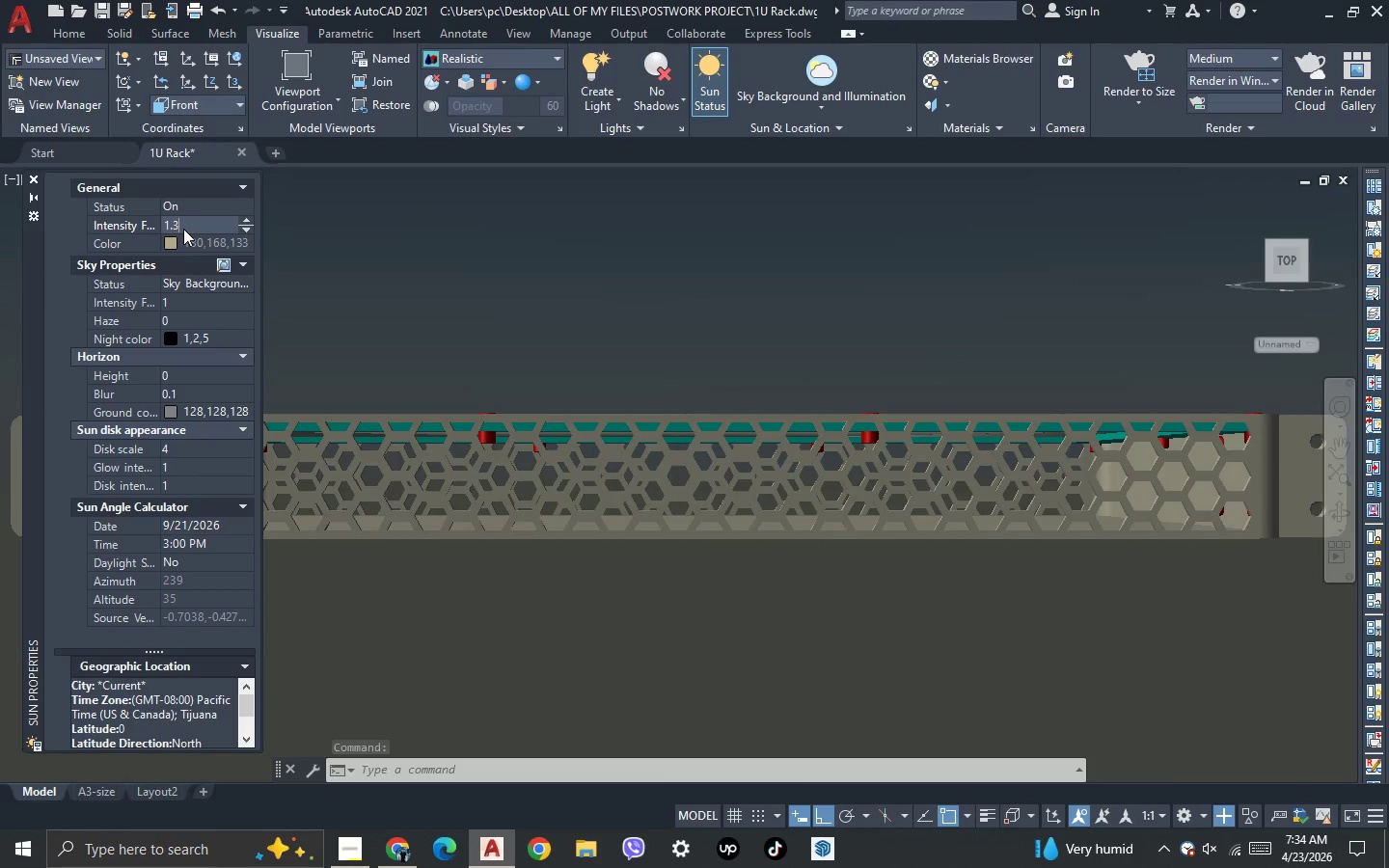 
key(NumpadEnter)
 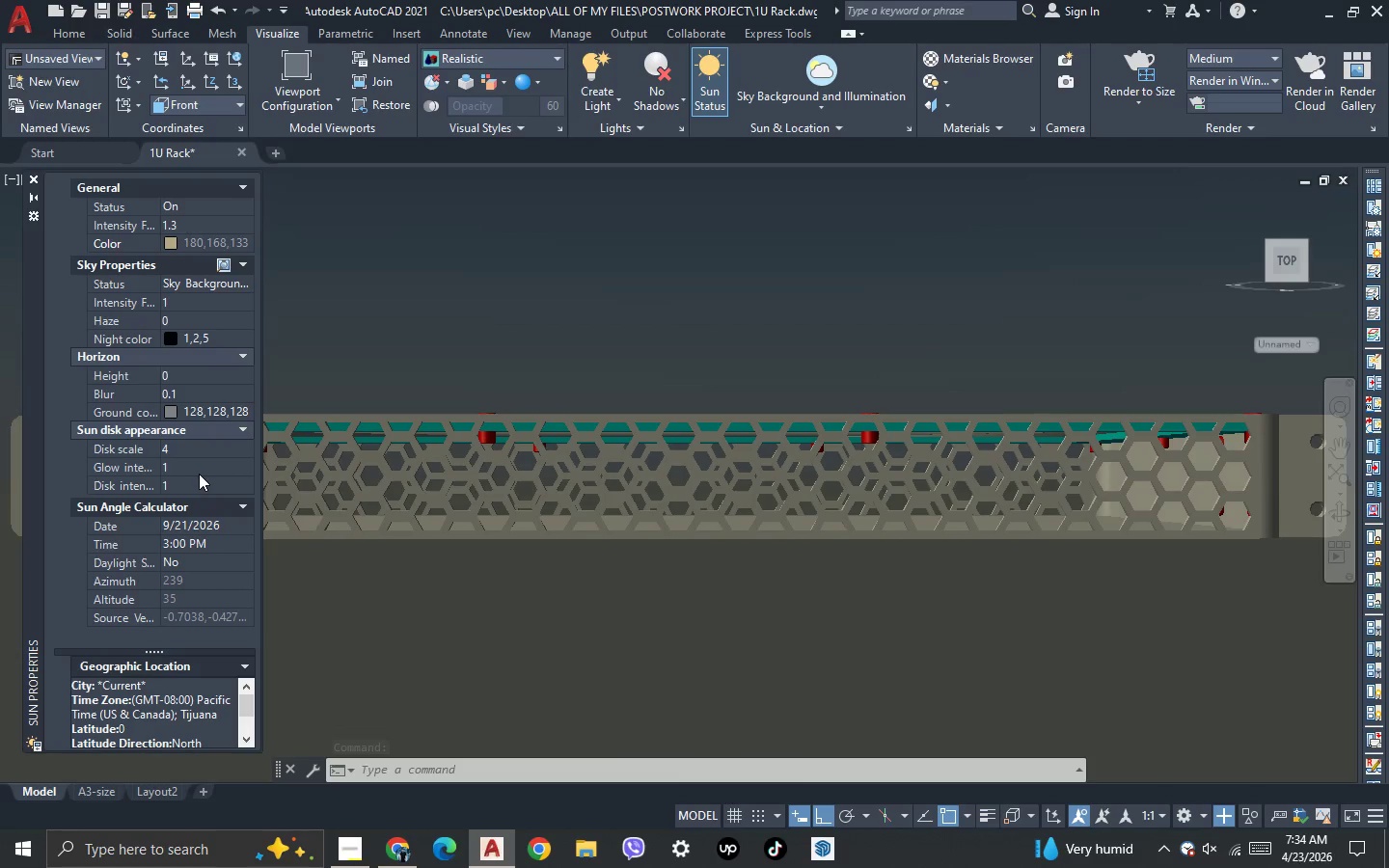 
double_click([199, 474])
 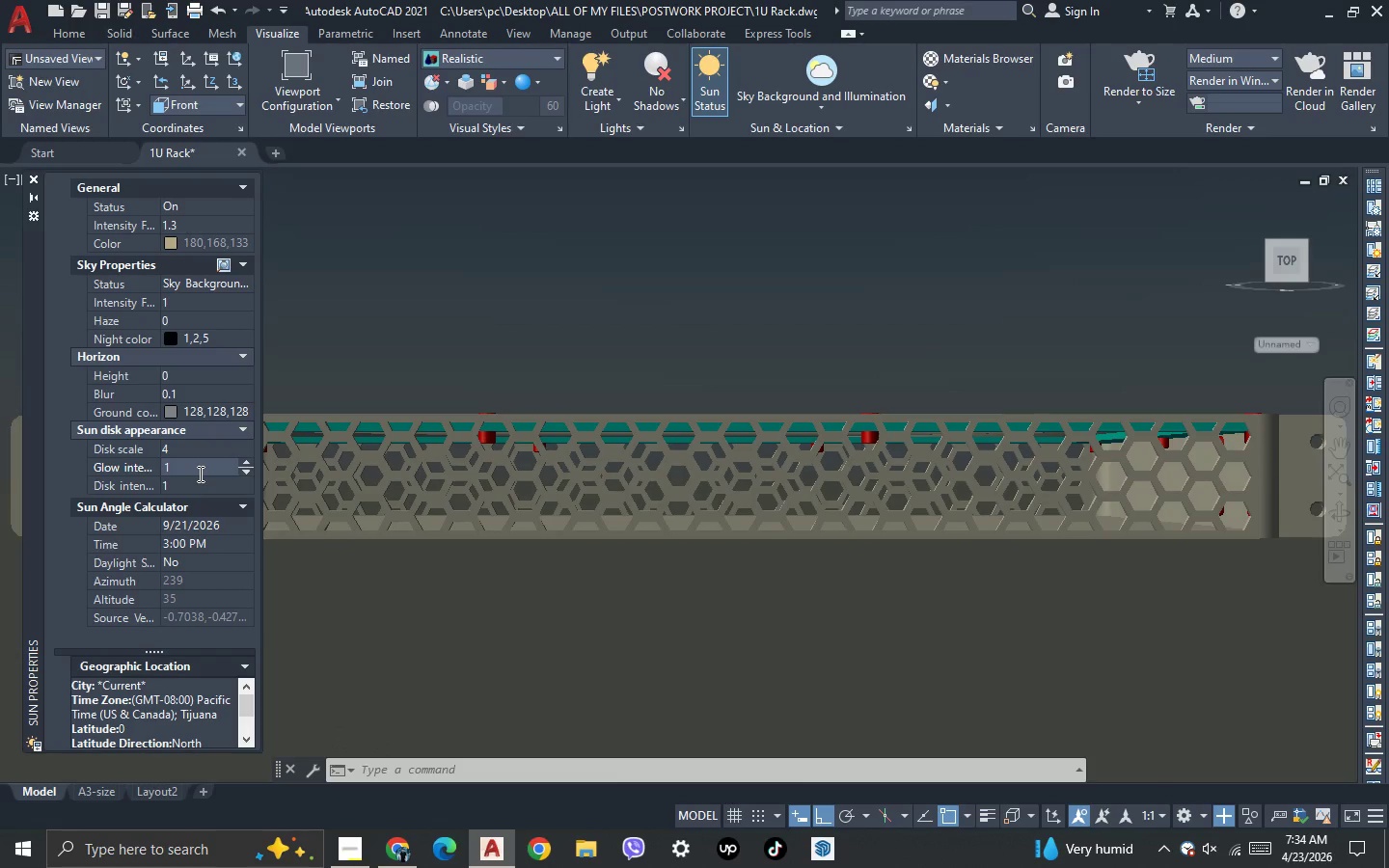 
key(Period)
 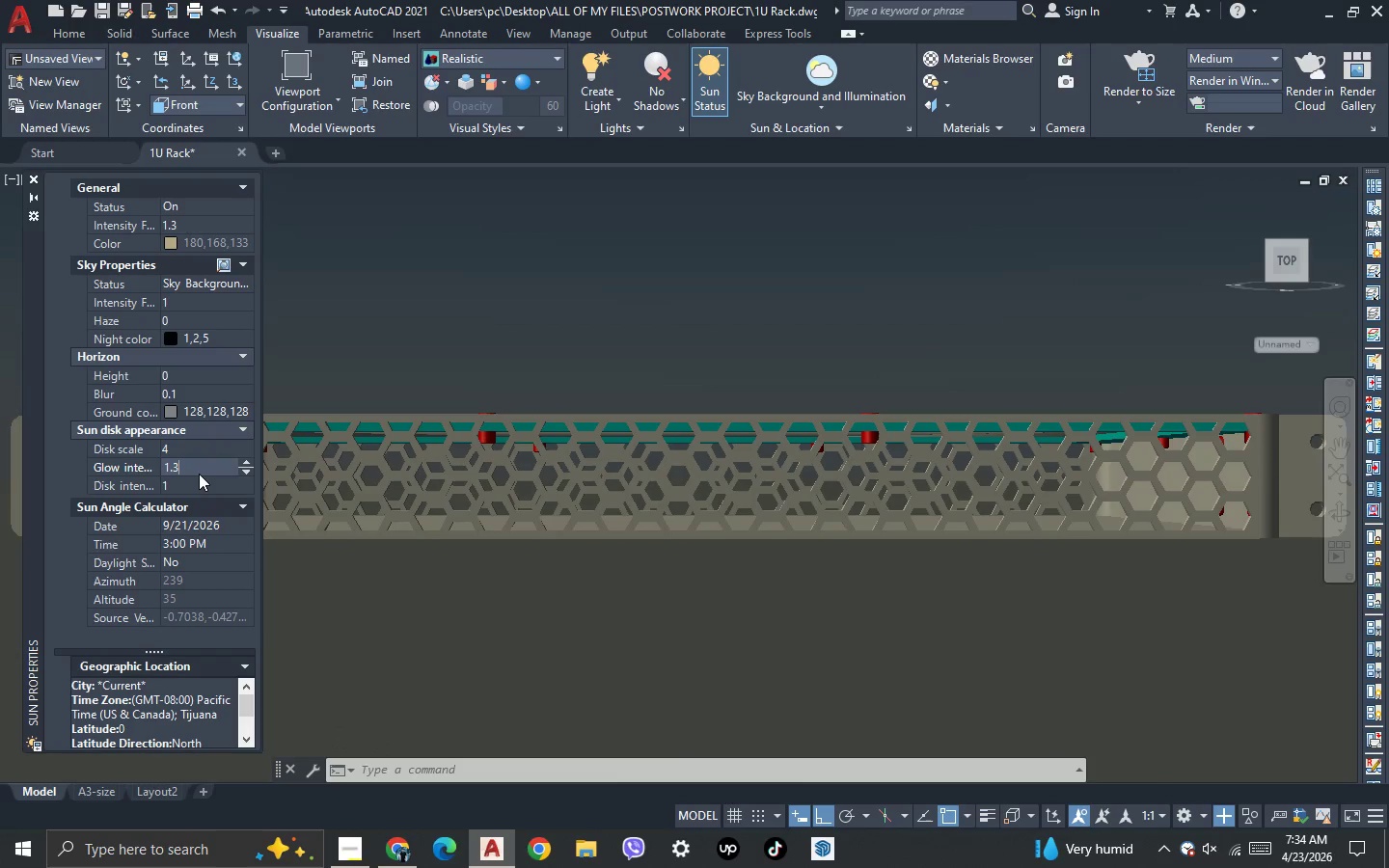 
key(3)
 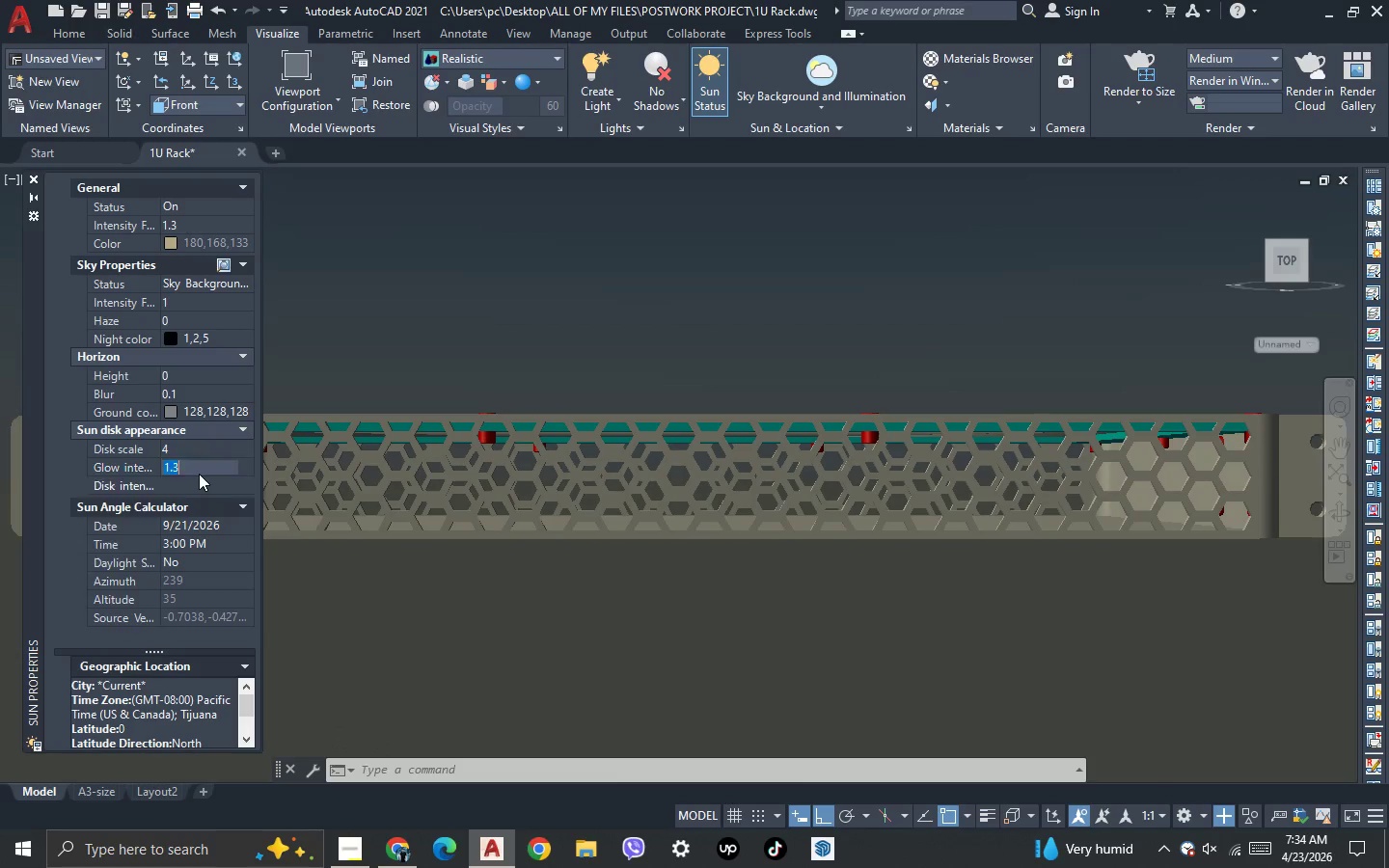 
key(NumpadEnter)
 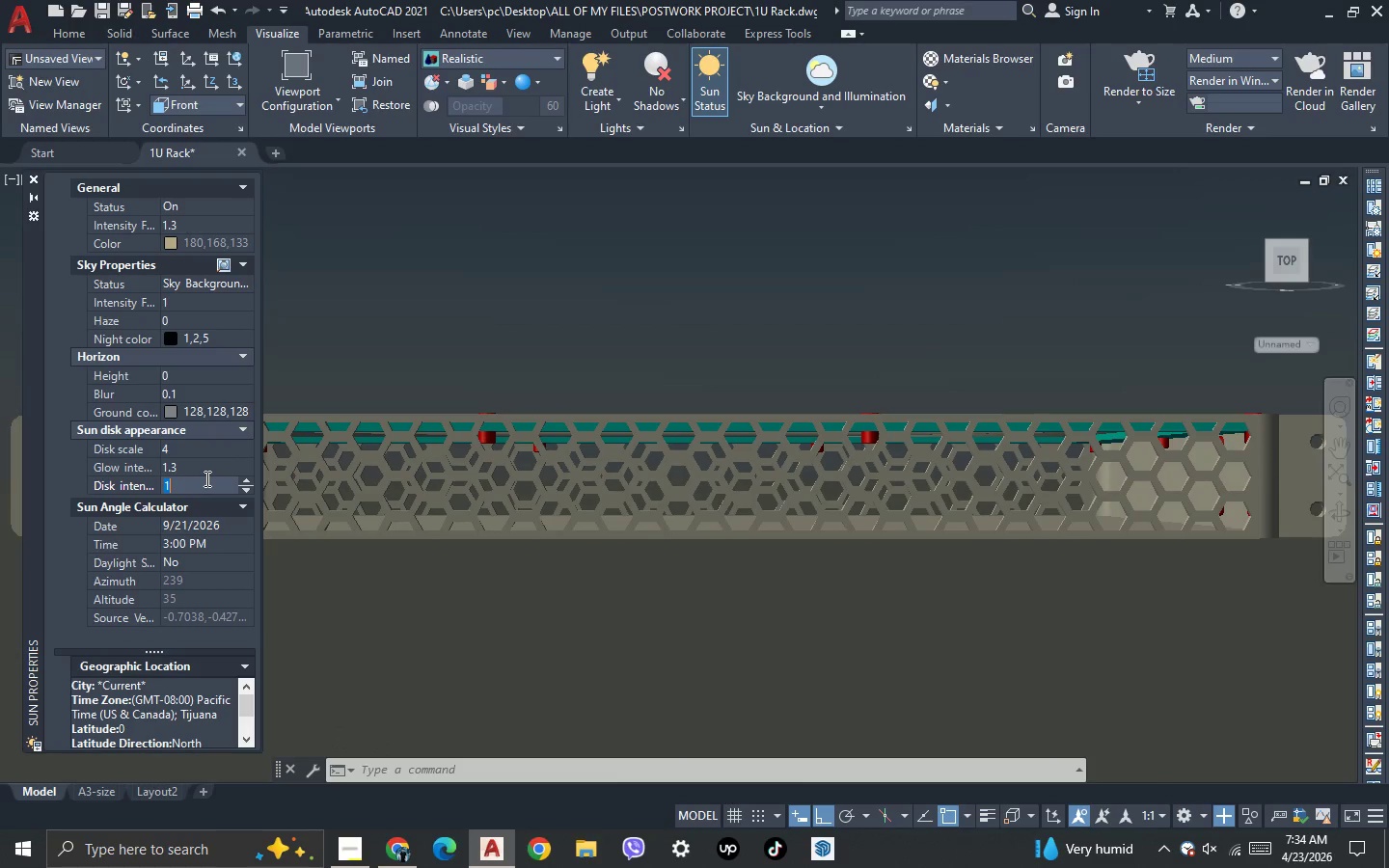 
left_click([205, 478])
 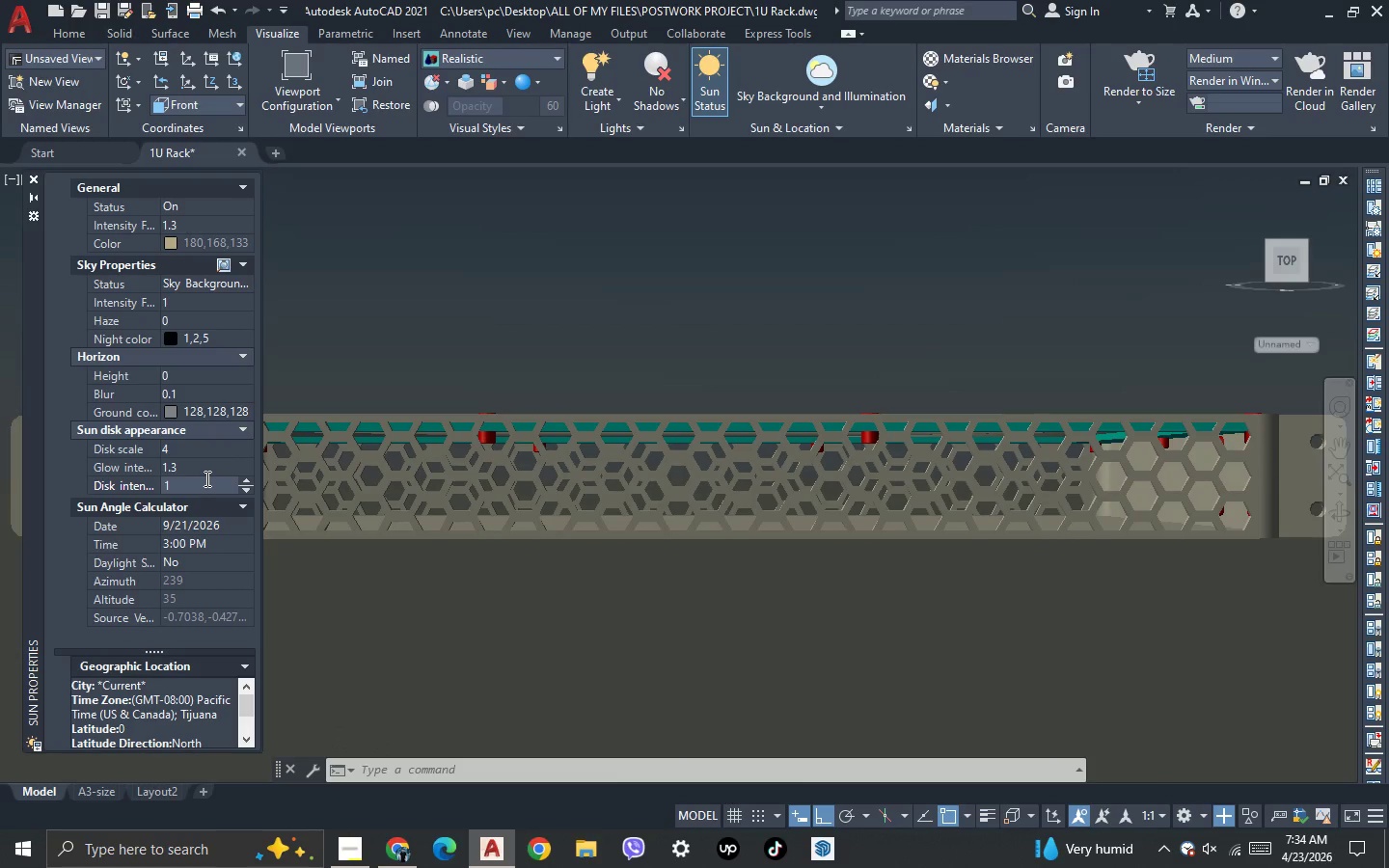 
key(Period)
 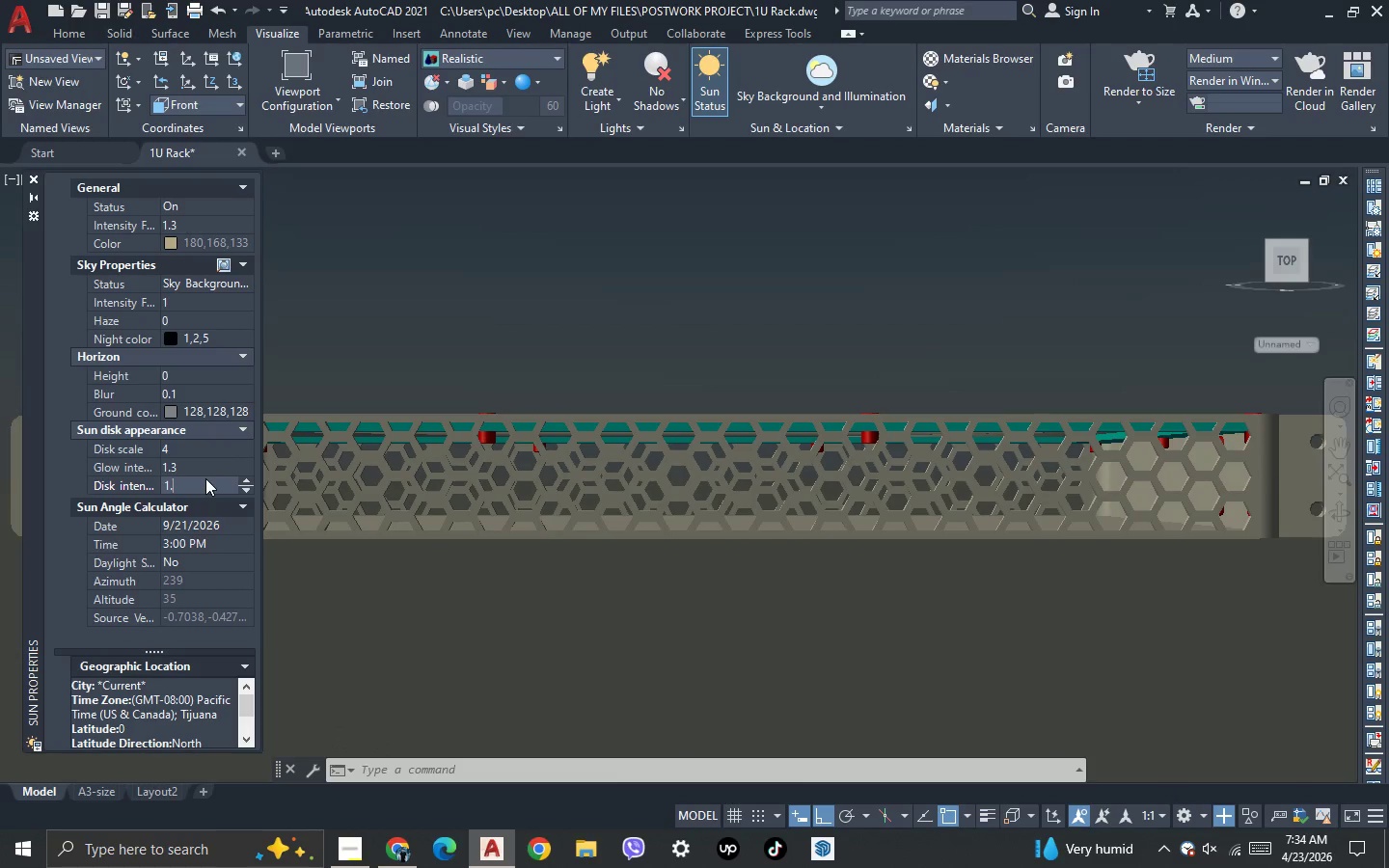 
key(3)
 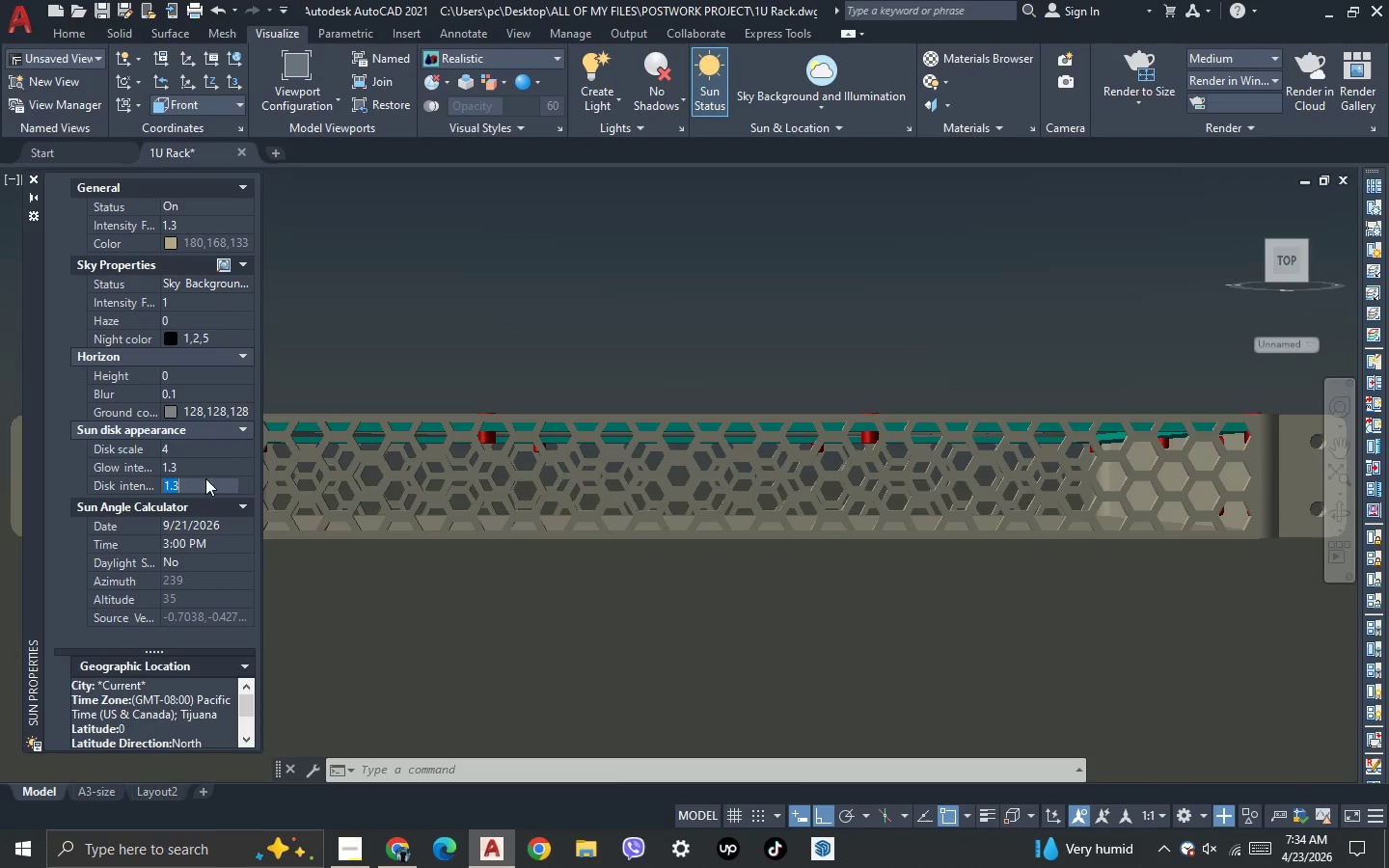 
key(NumpadEnter)
 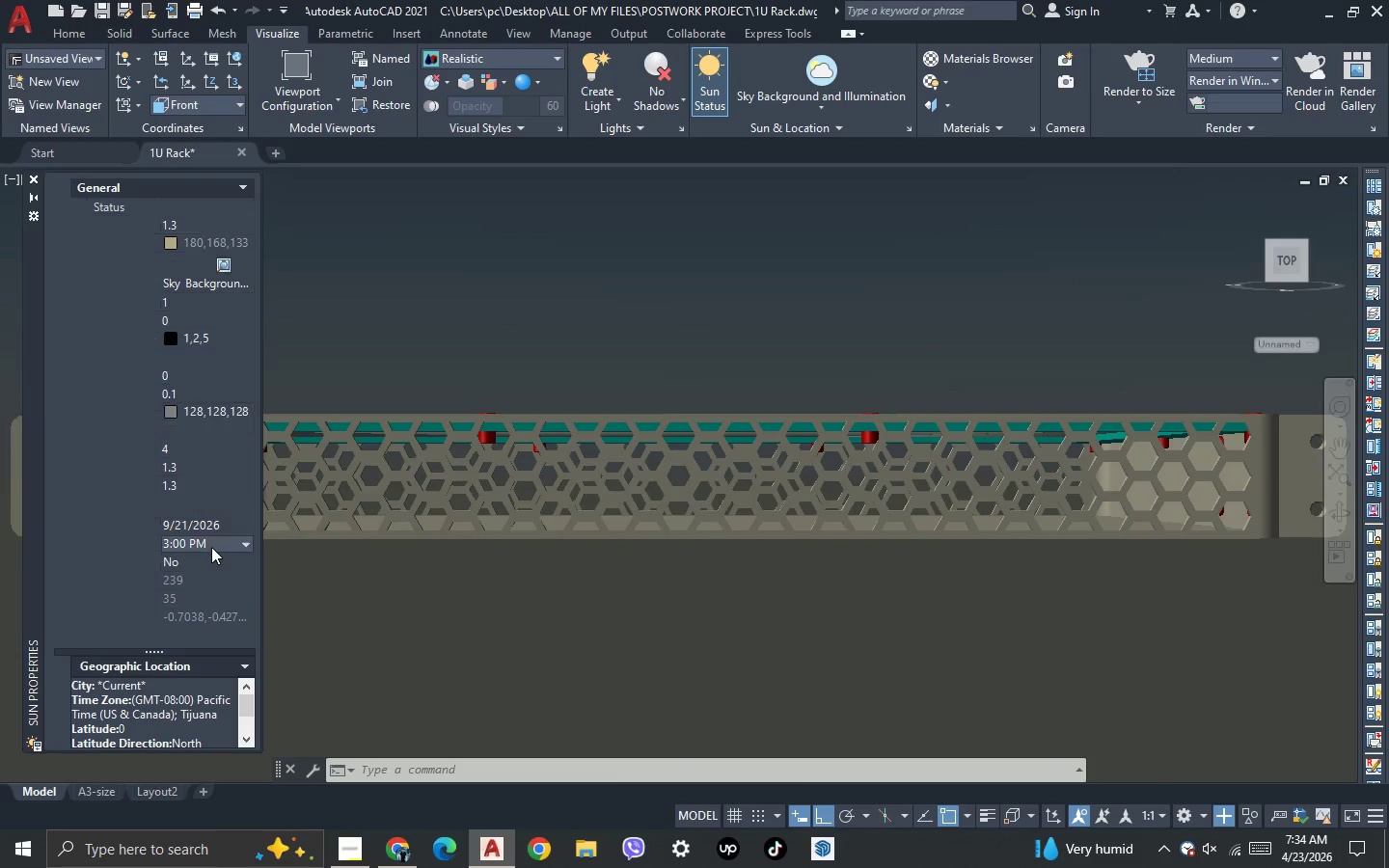 
double_click([211, 547])
 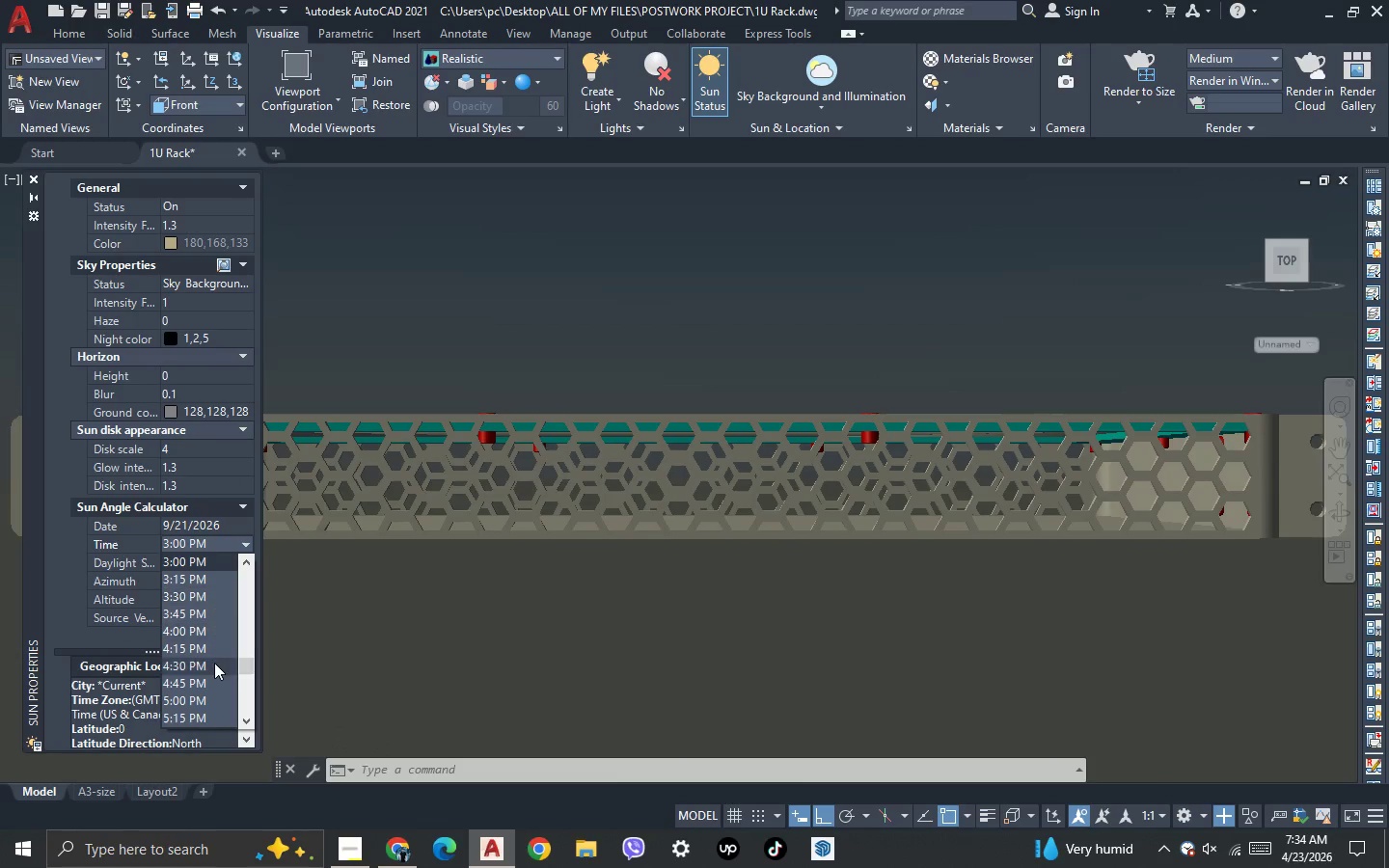 
scroll: coordinate [214, 663], scroll_direction: down, amount: 2.0
 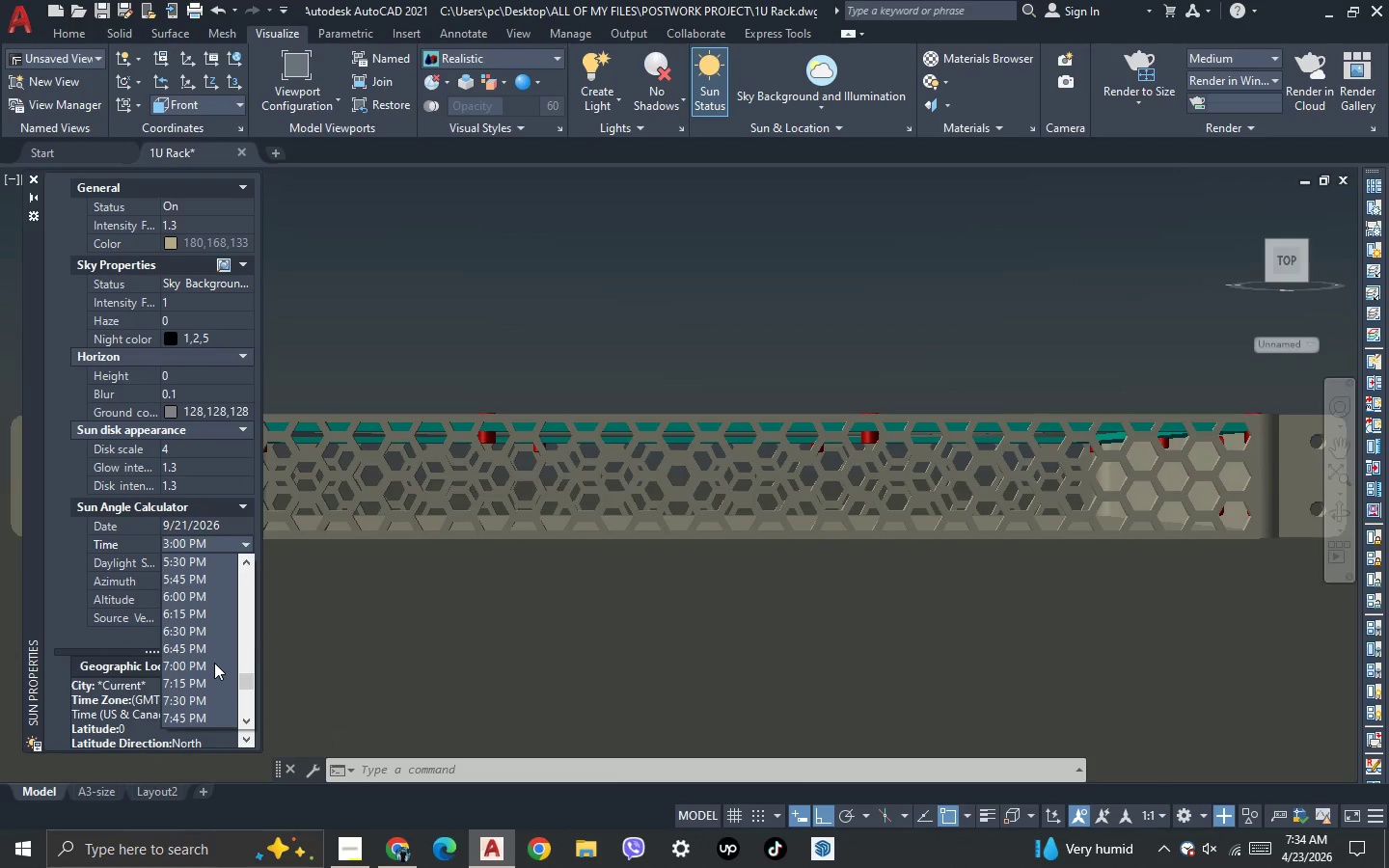 
scroll: coordinate [210, 651], scroll_direction: up, amount: 3.0
 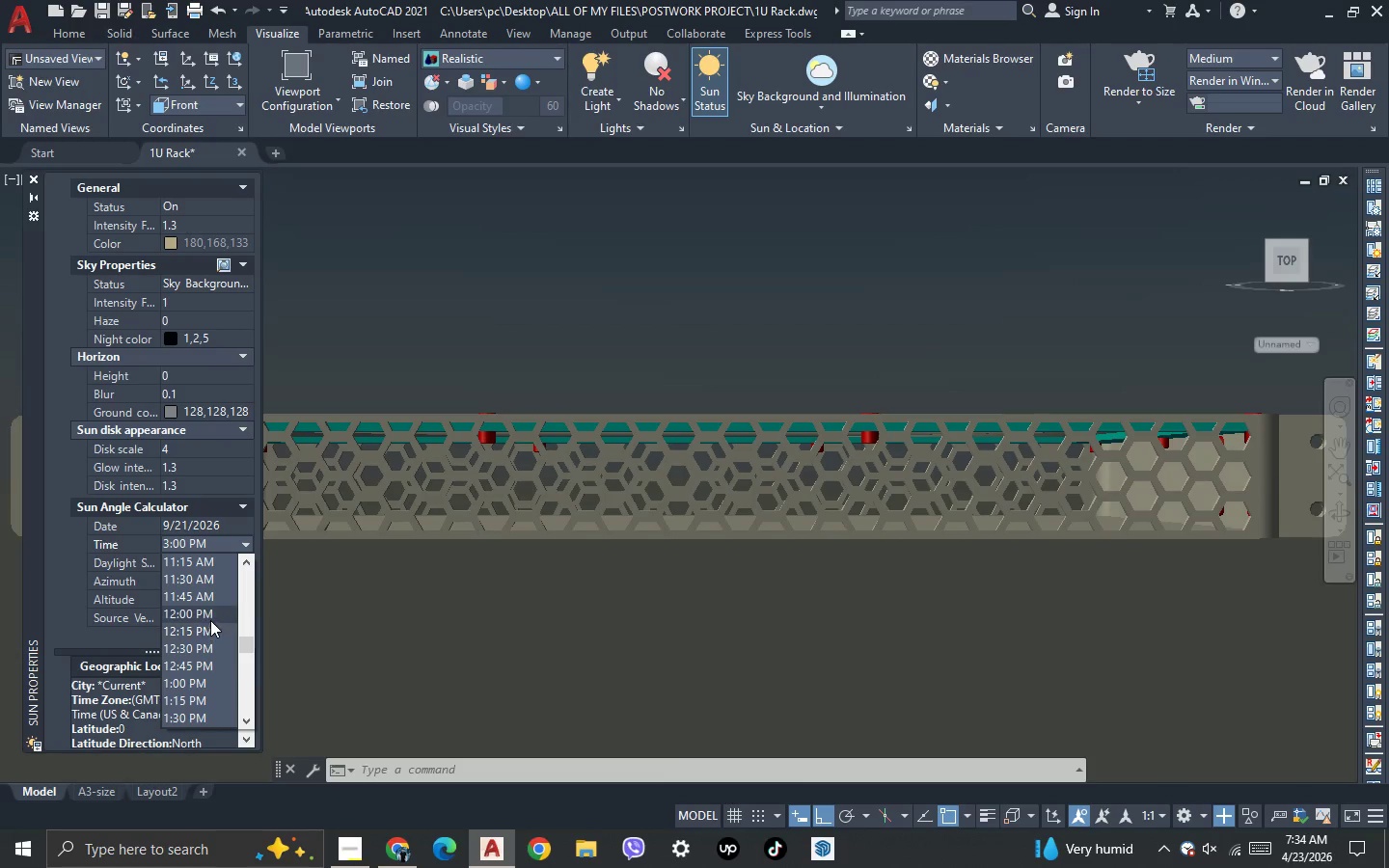 
left_click([210, 619])
 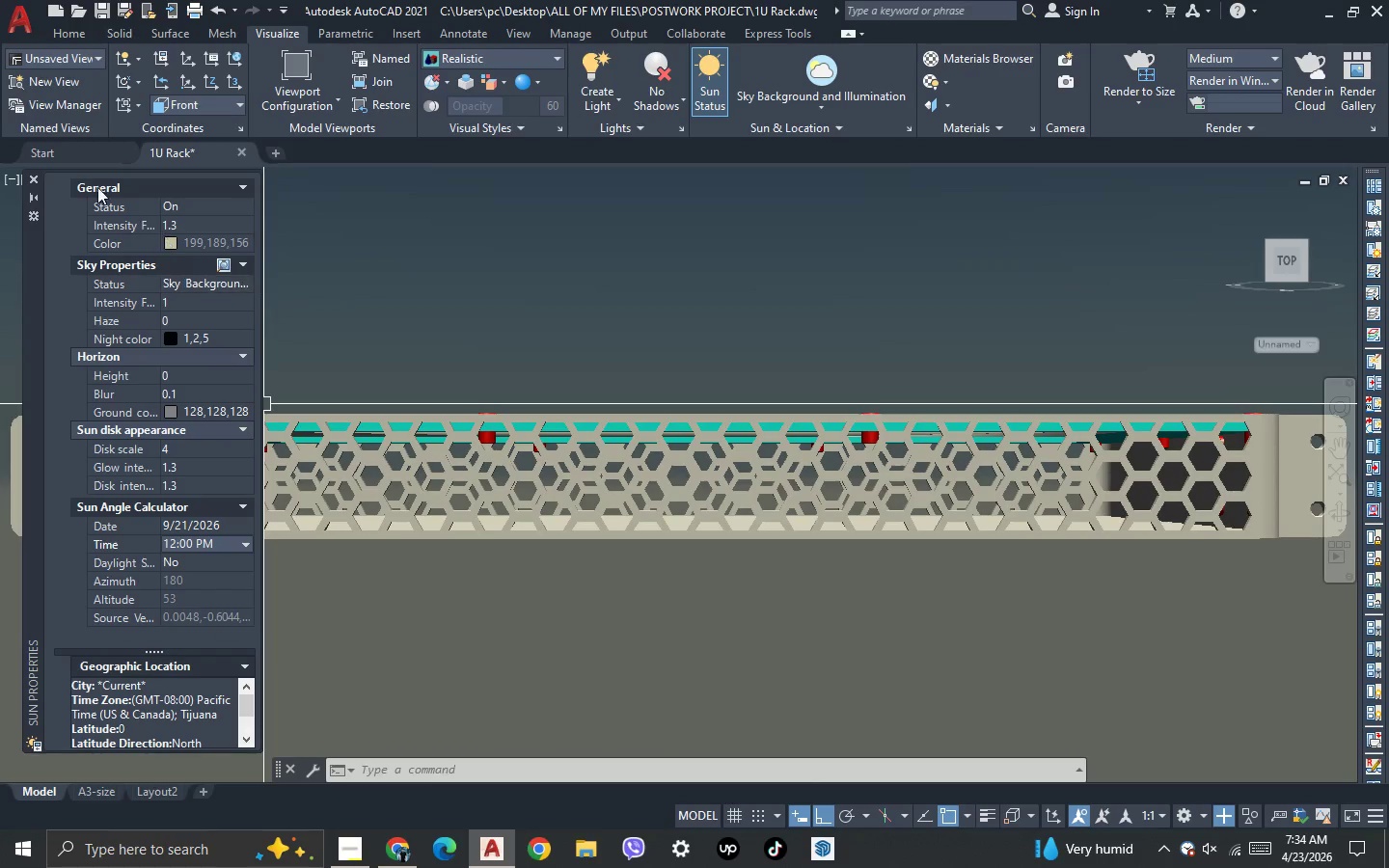 
left_click([33, 180])
 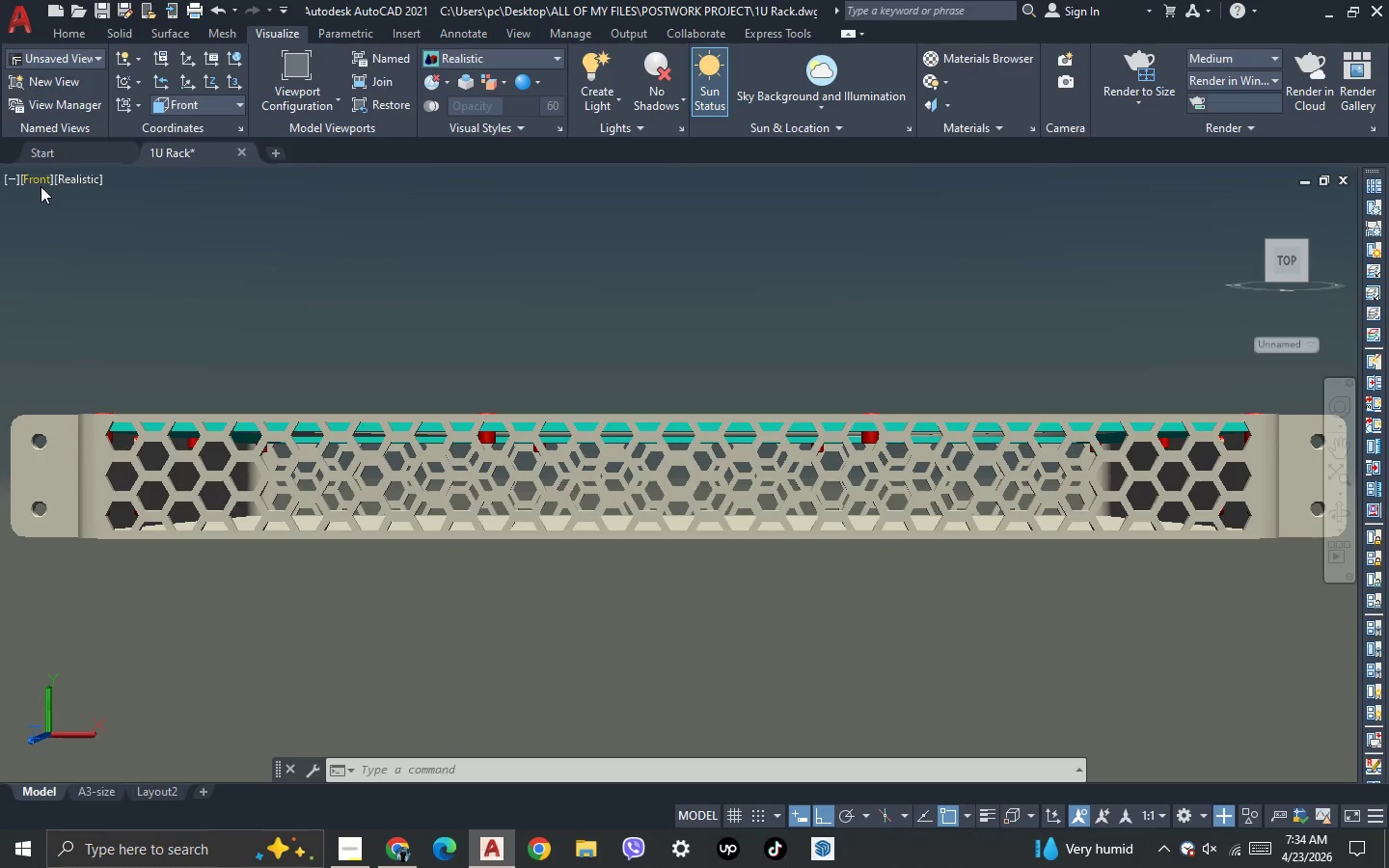 
left_click([41, 182])
 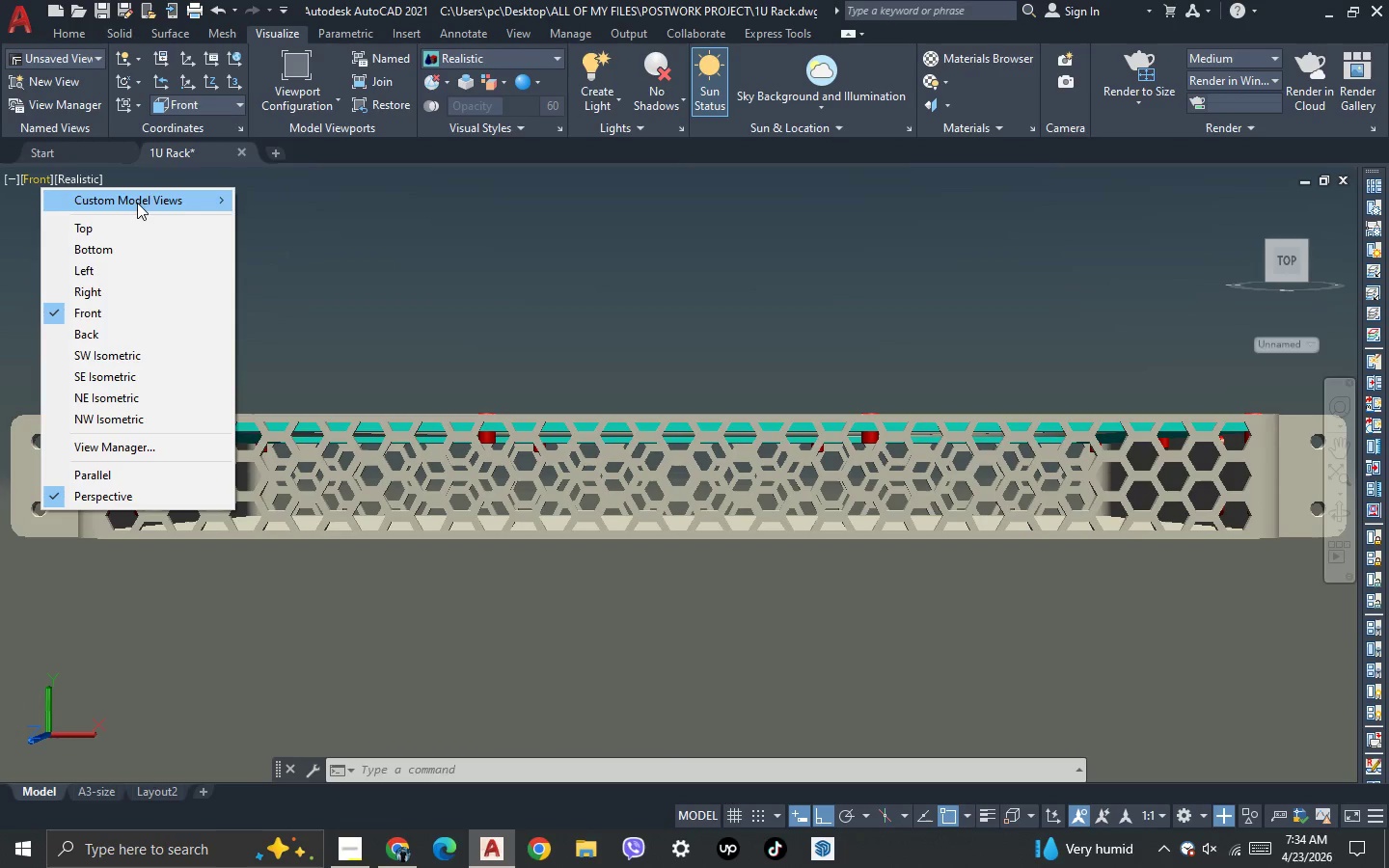 
left_click([148, 202])
 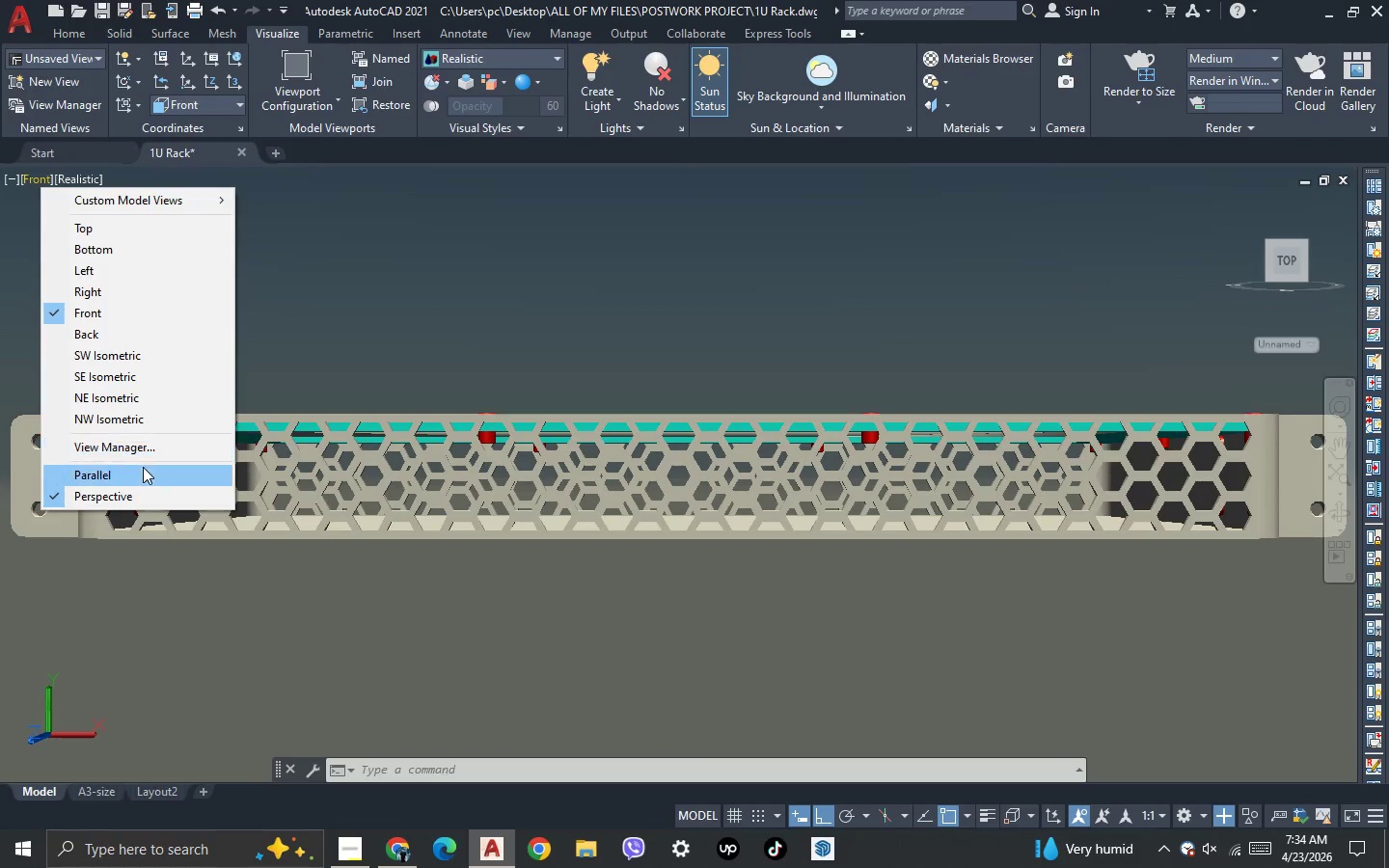 
left_click([150, 455])
 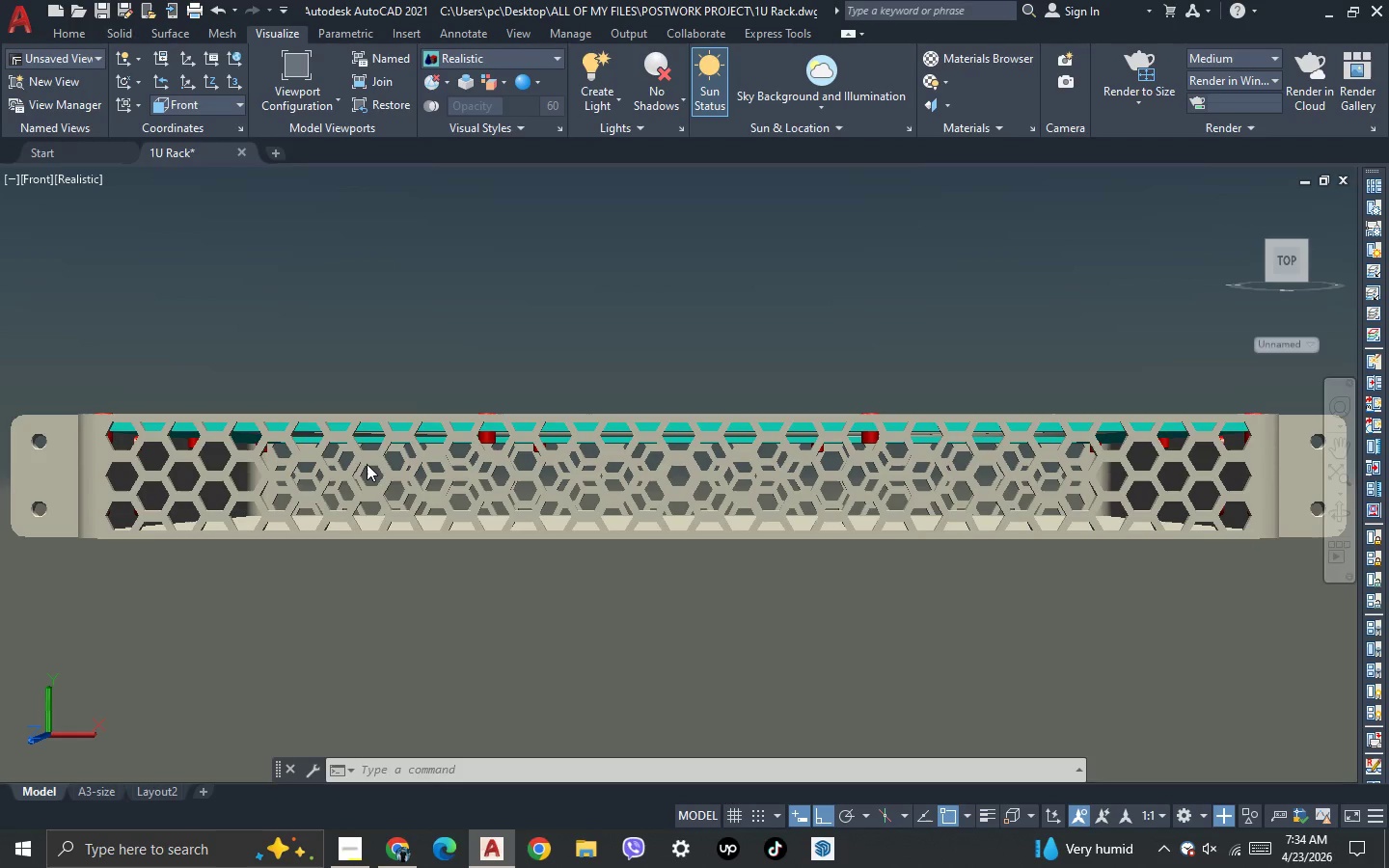 
mouse_move([620, 317])
 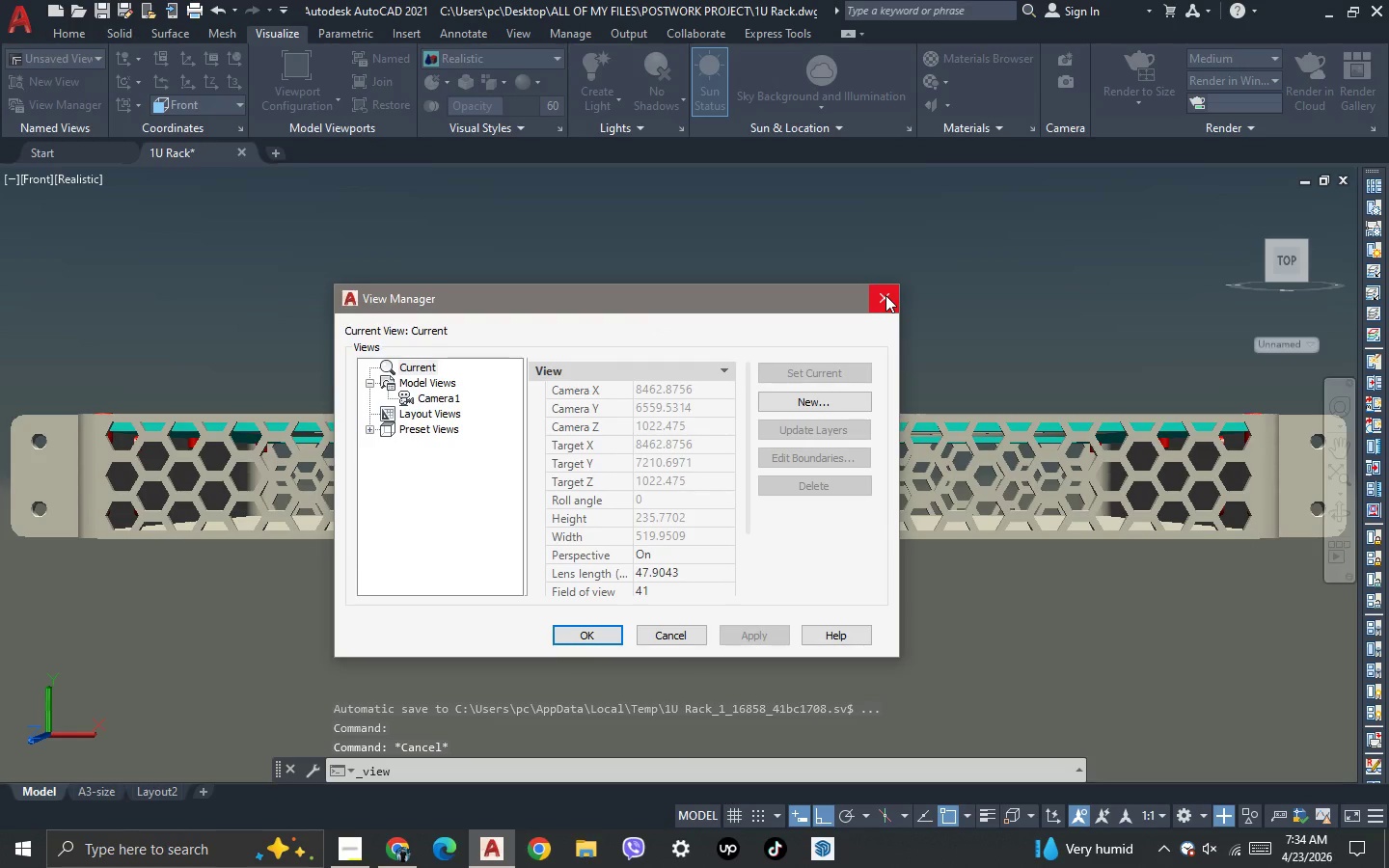 
left_click([885, 295])
 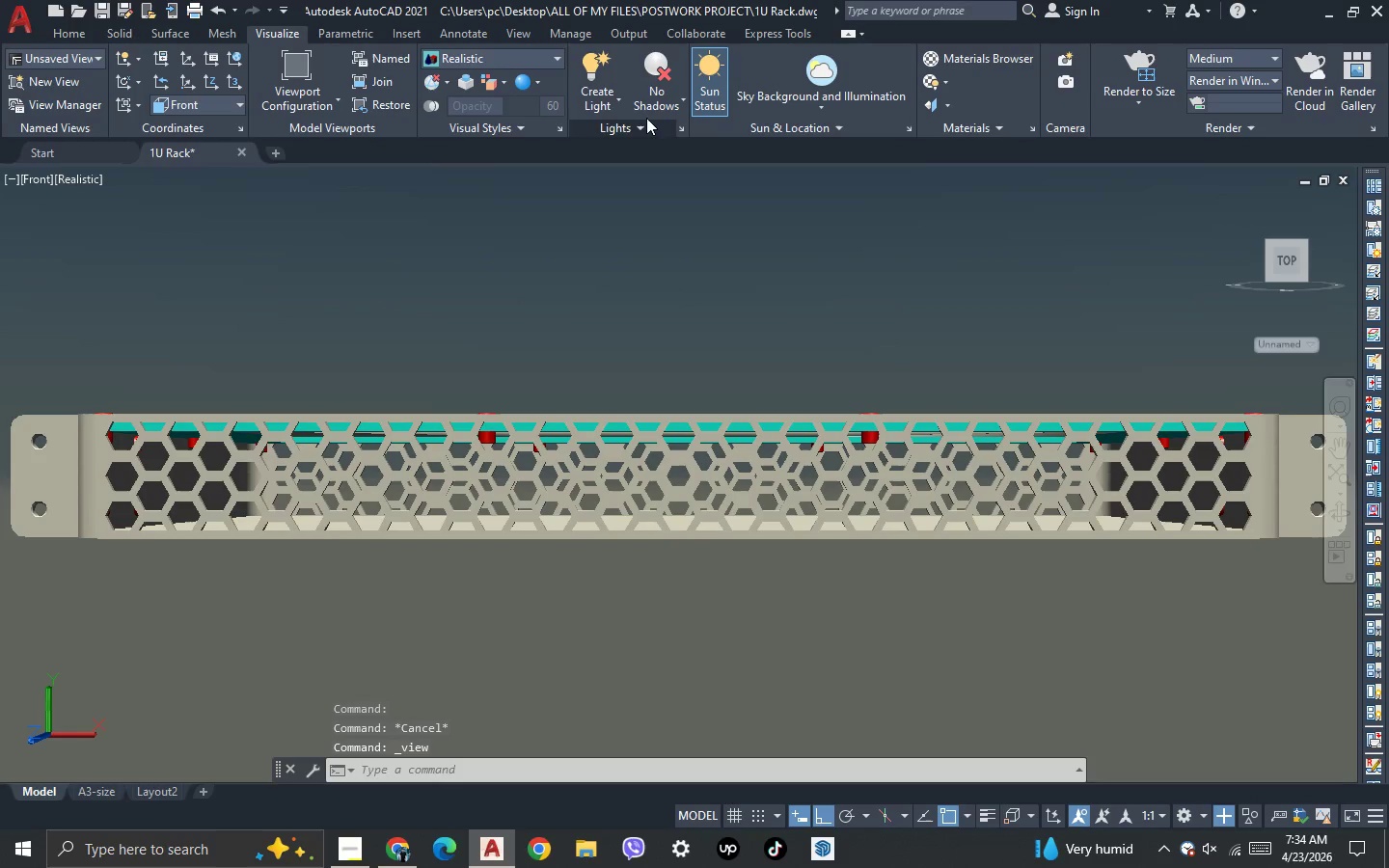 
left_click([645, 108])
 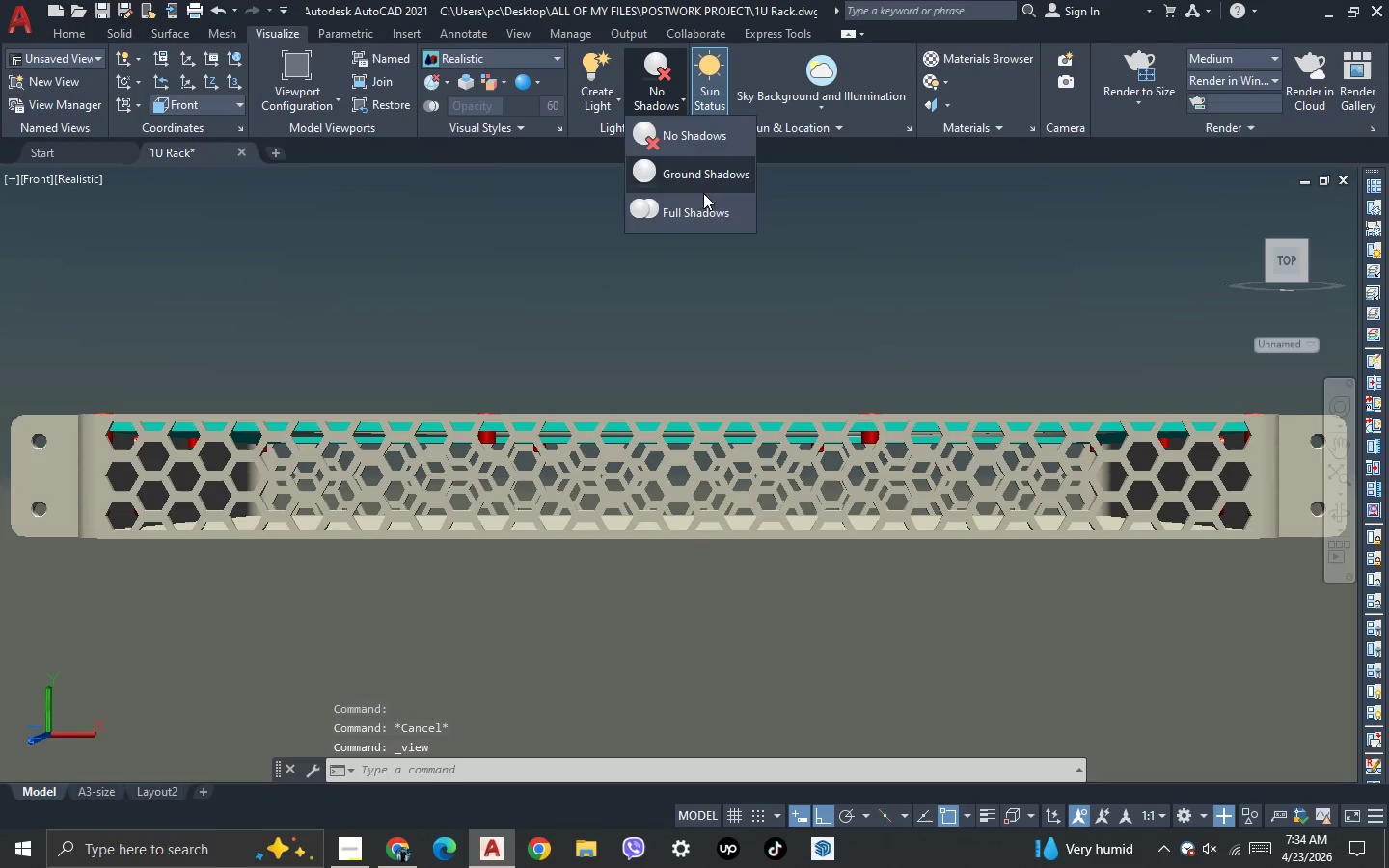 
left_click([696, 213])
 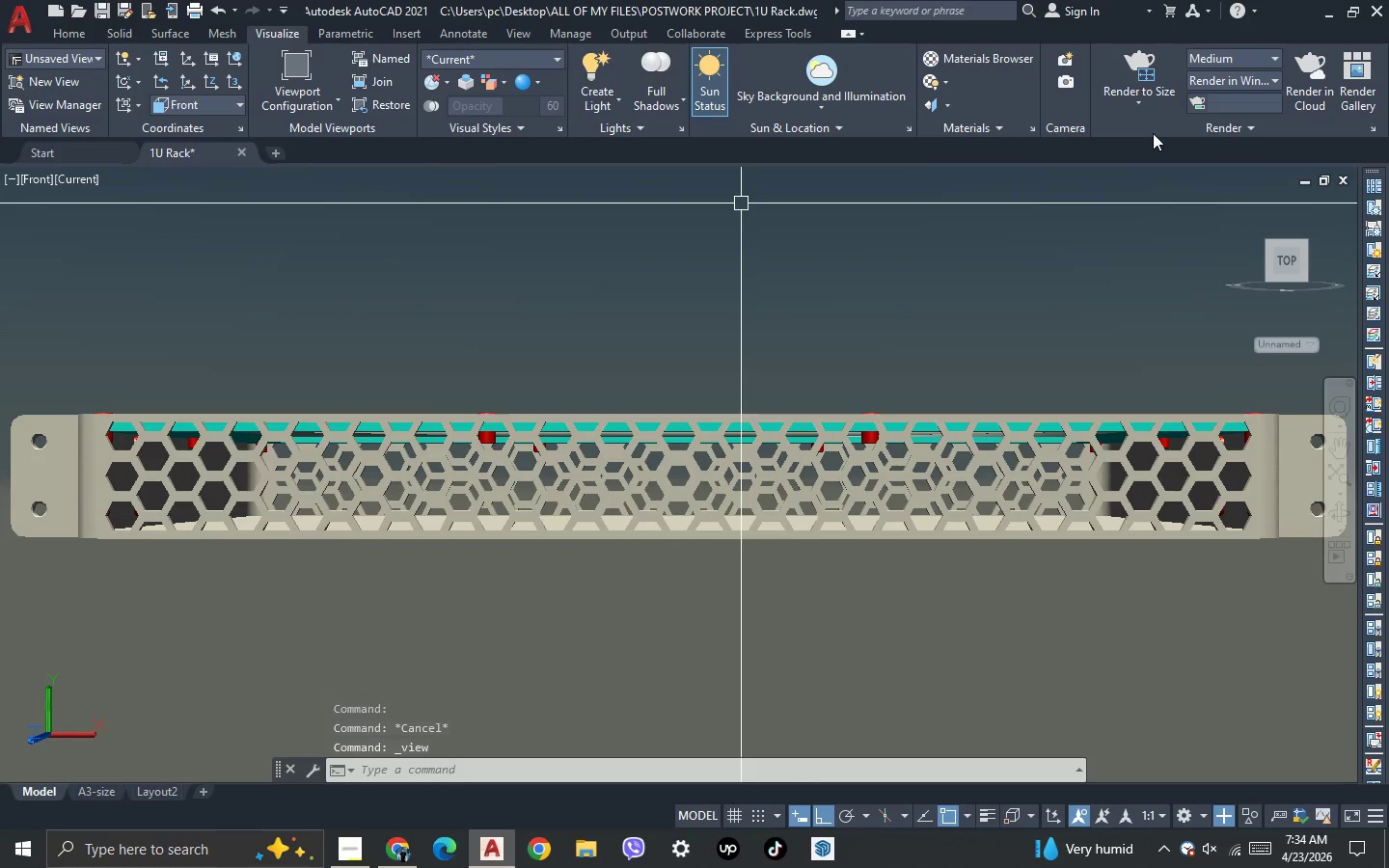 
left_click([1143, 101])
 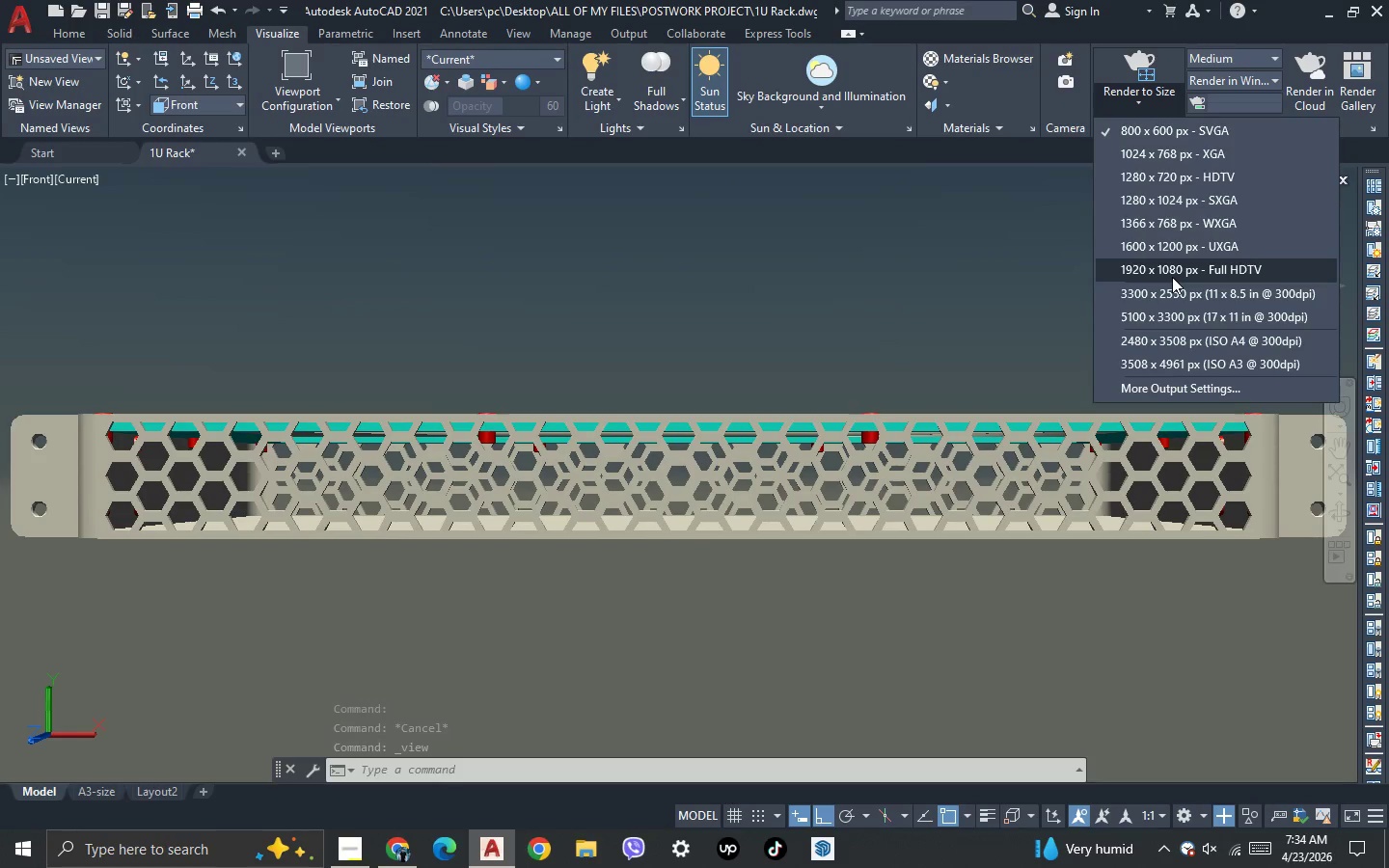 
left_click([1172, 277])
 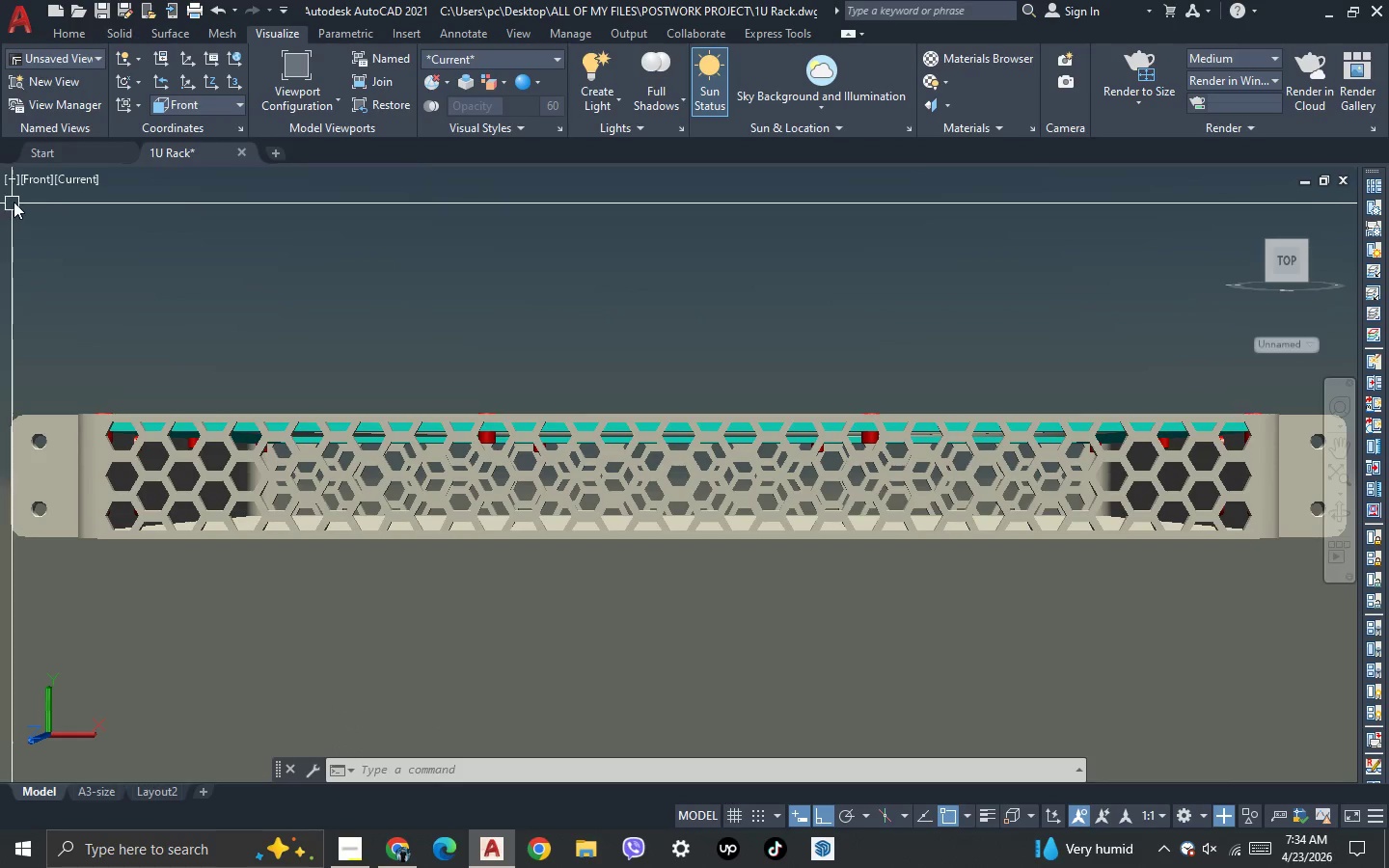 
left_click([33, 176])
 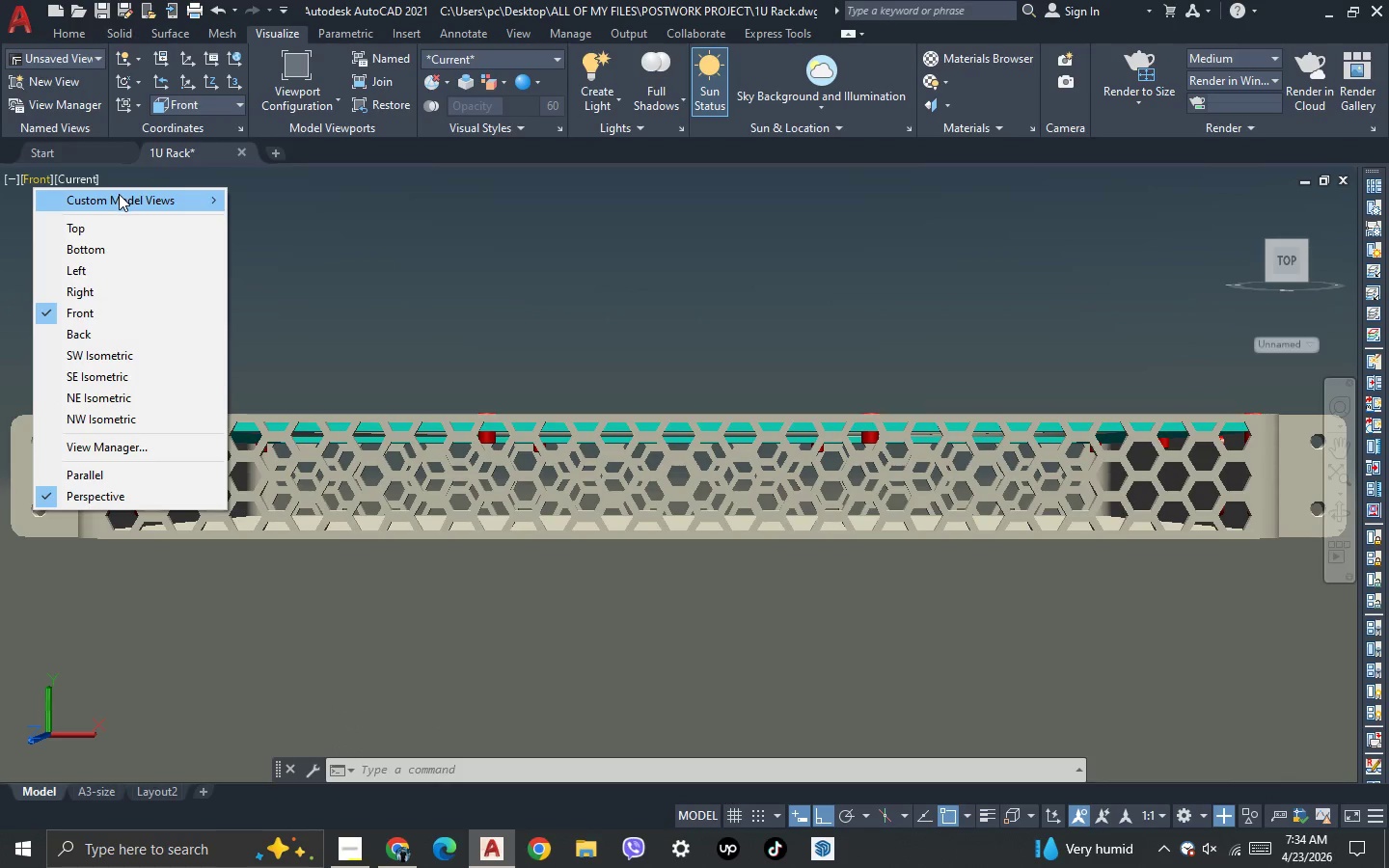 
left_click([119, 194])
 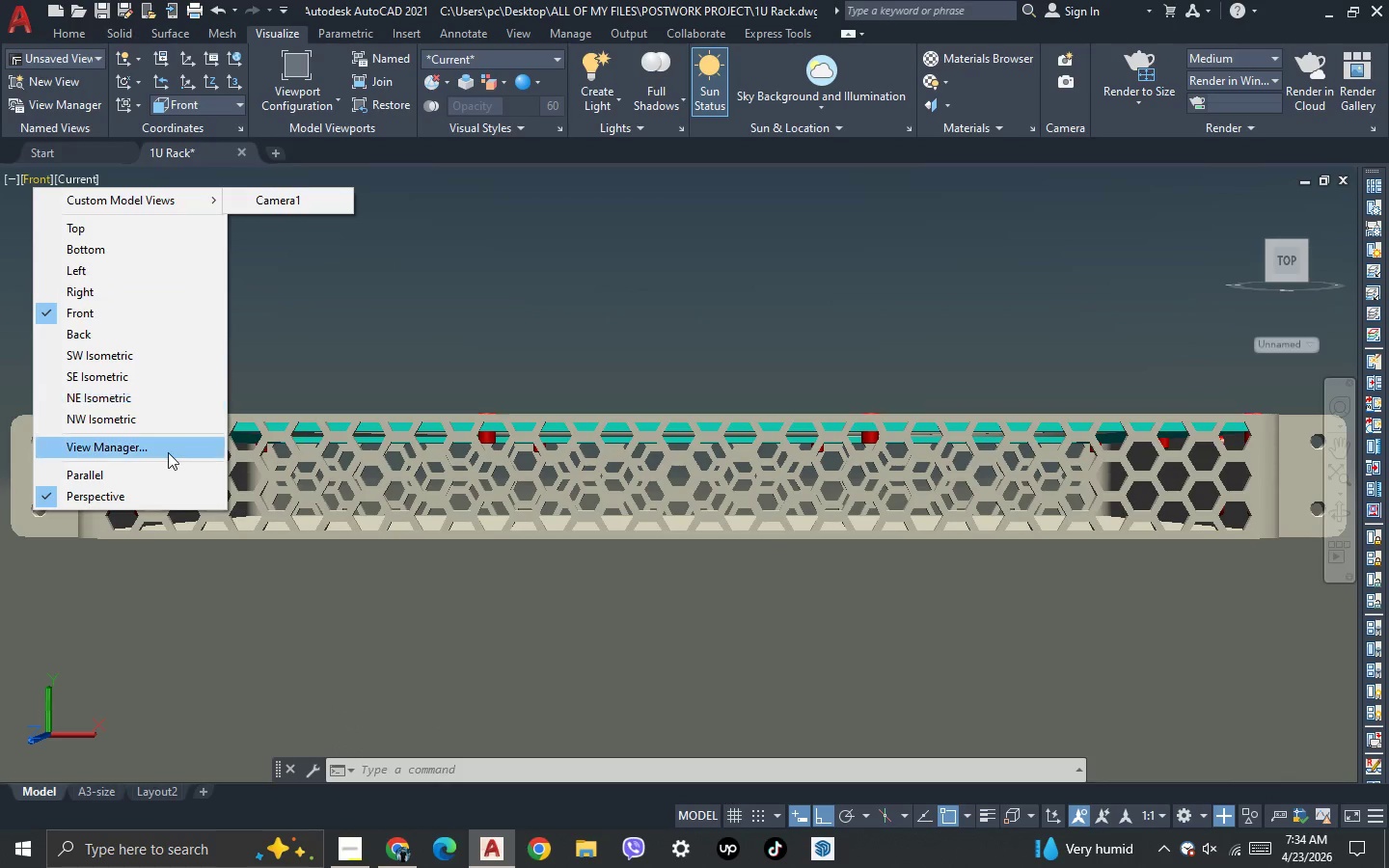 
left_click([169, 455])
 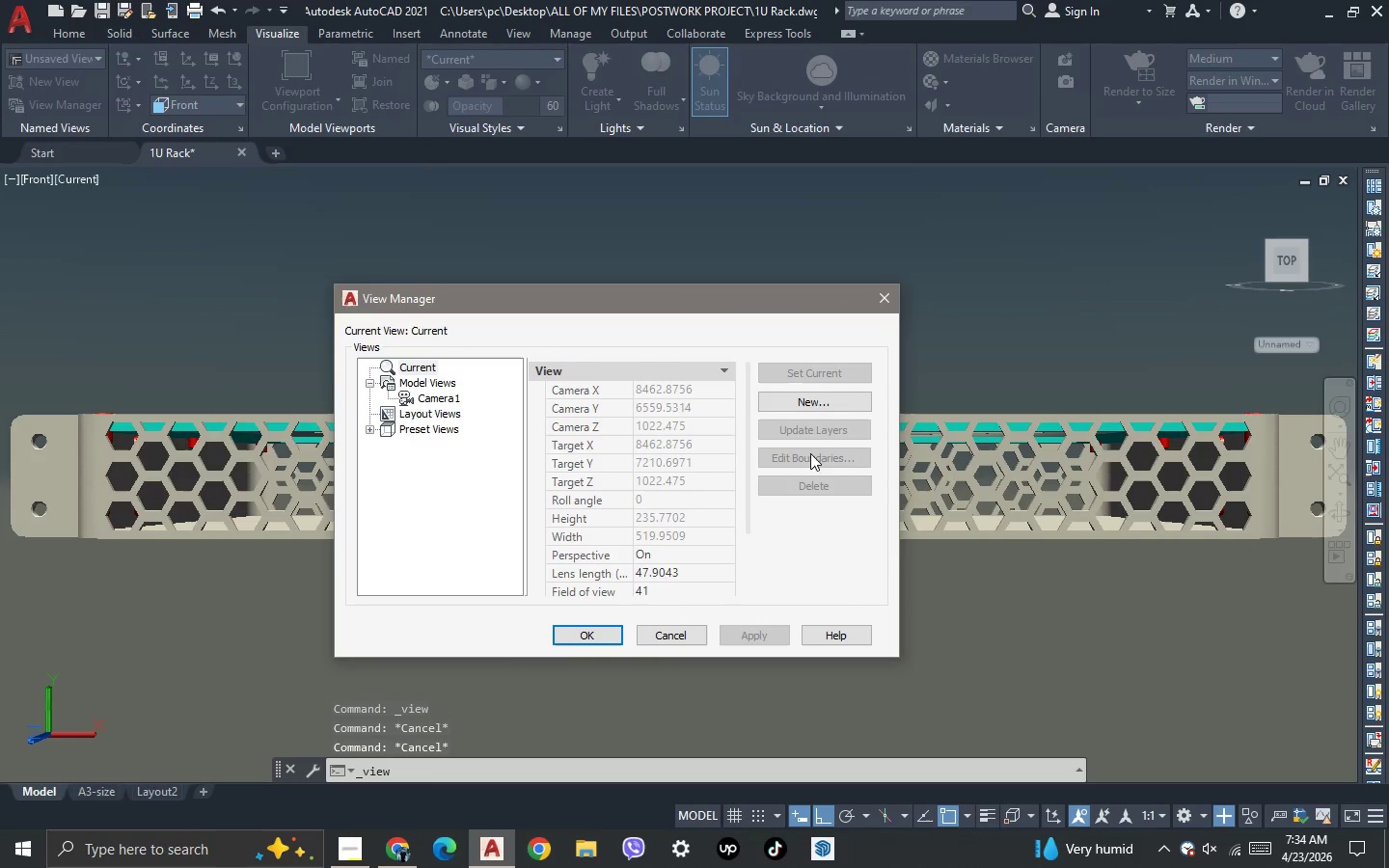 
left_click([810, 407])
 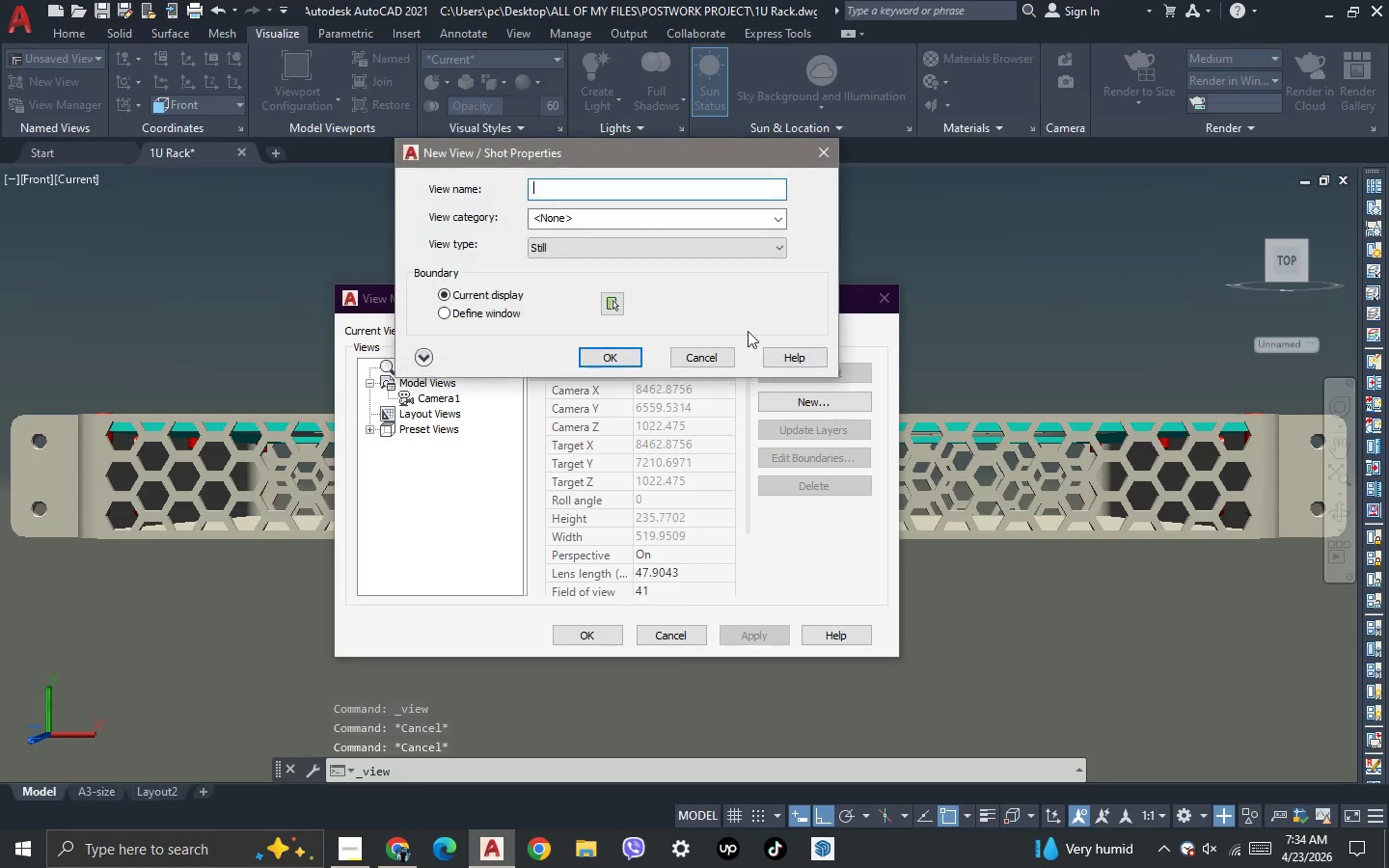 
wait(5.31)
 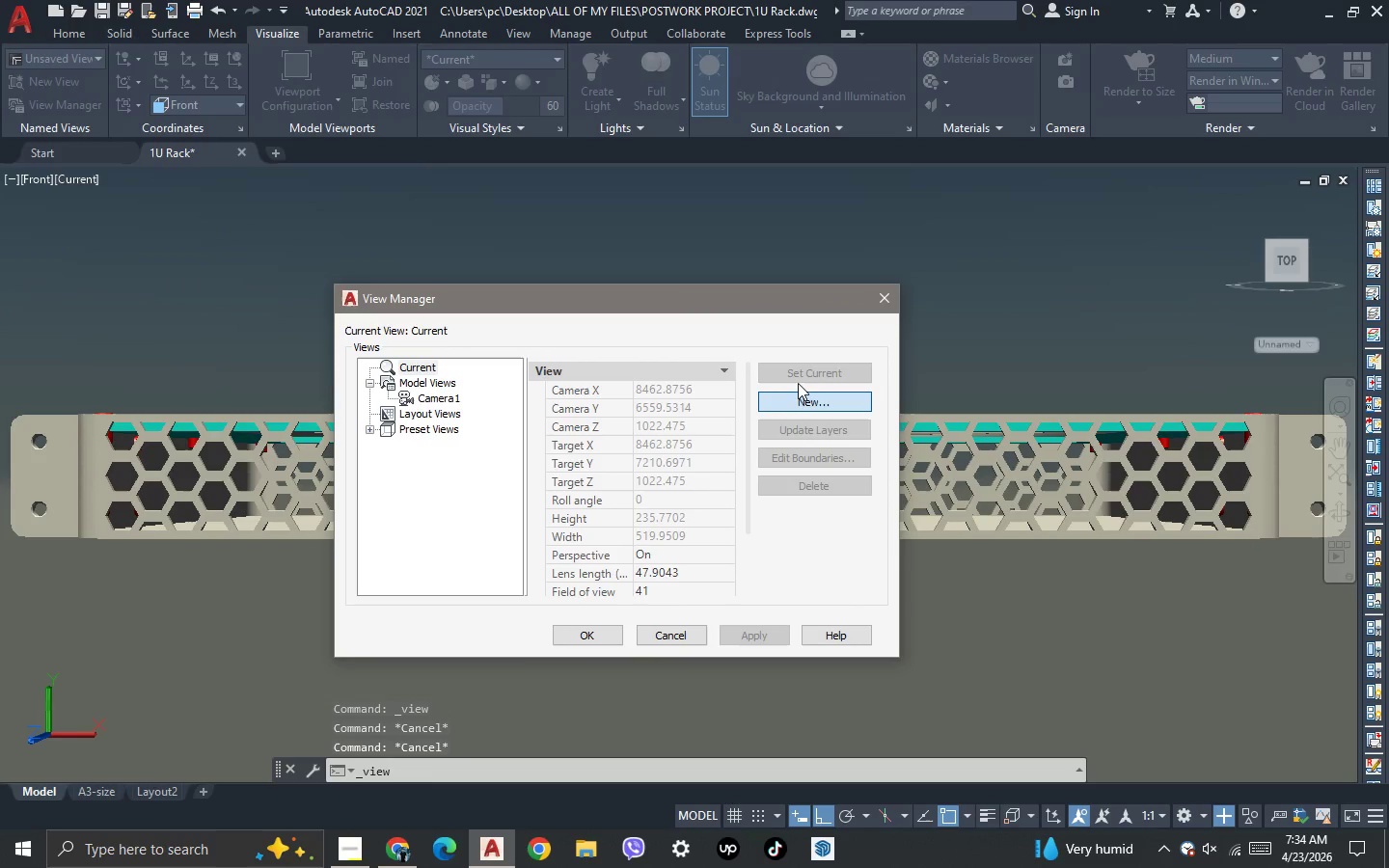 
type(FRONT VIEW)
 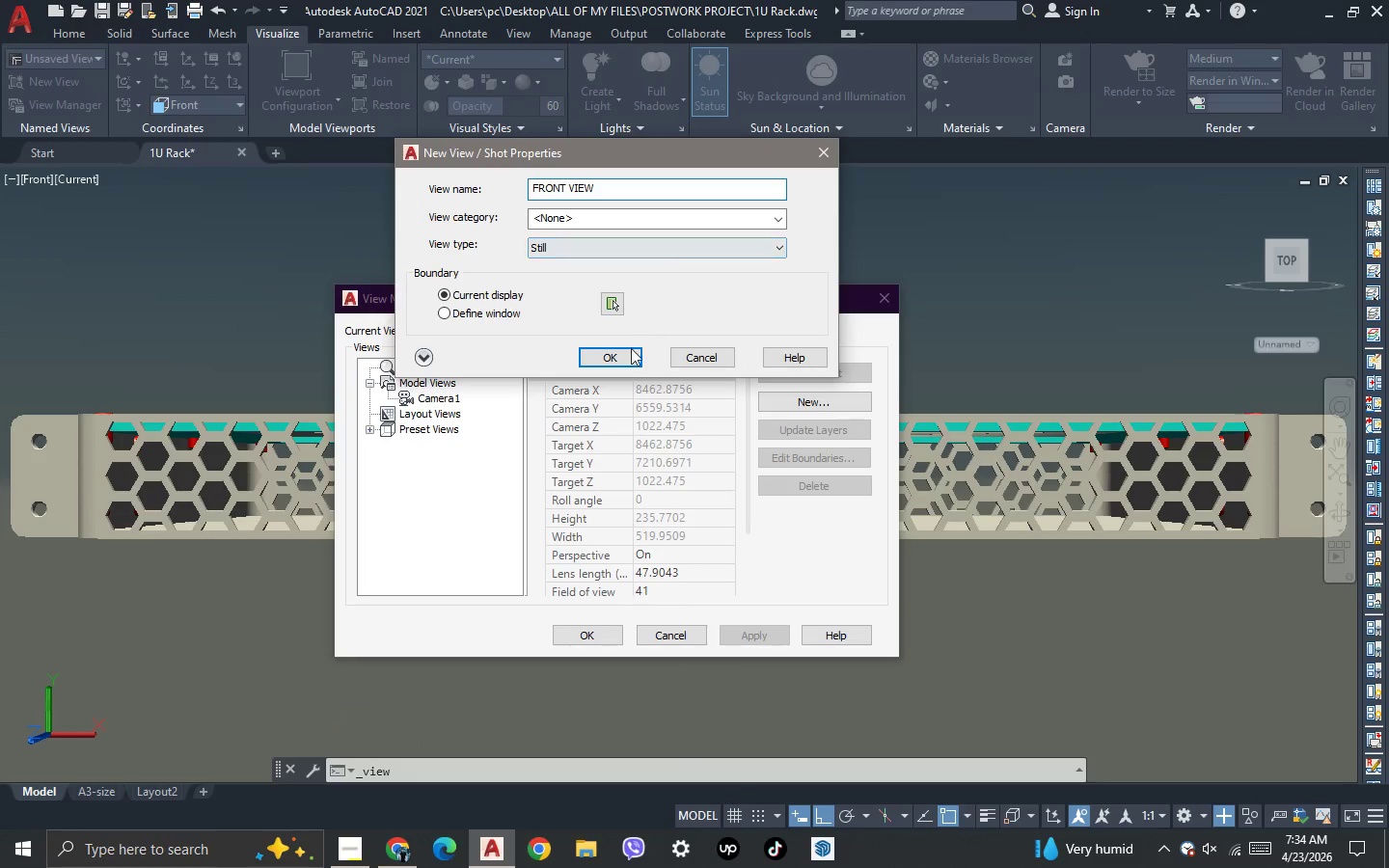 
left_click([628, 357])
 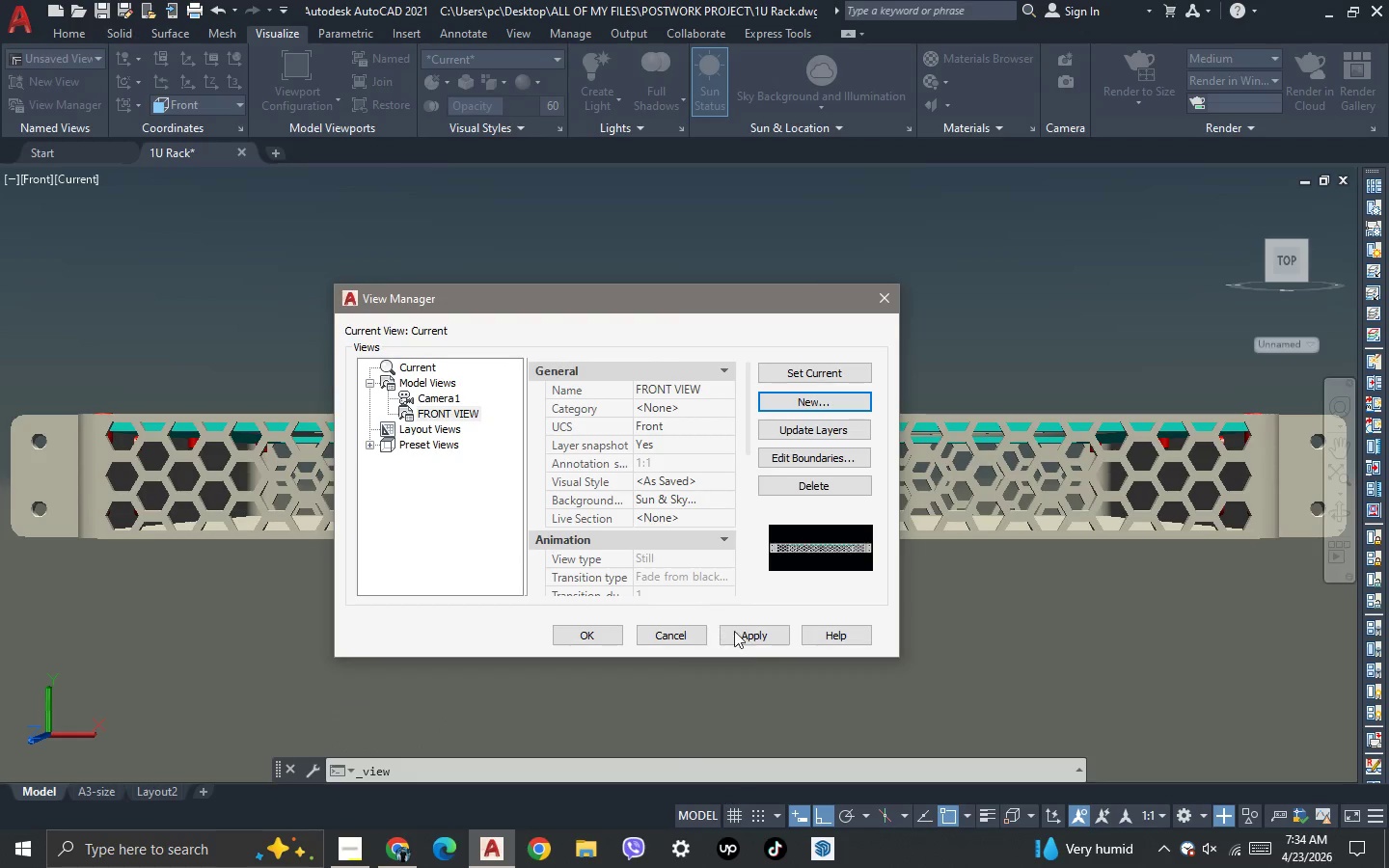 
left_click([753, 640])
 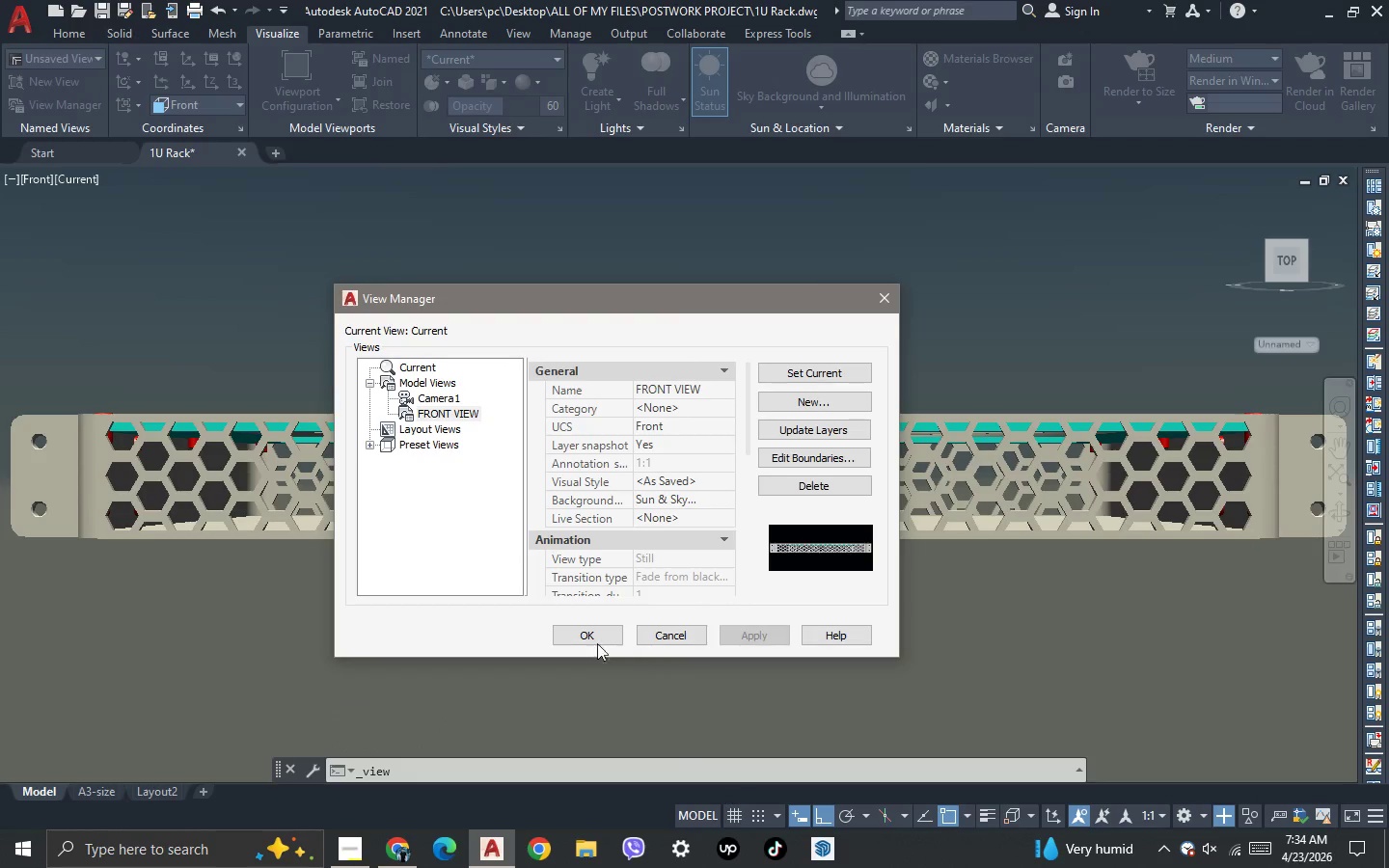 
left_click([587, 640])
 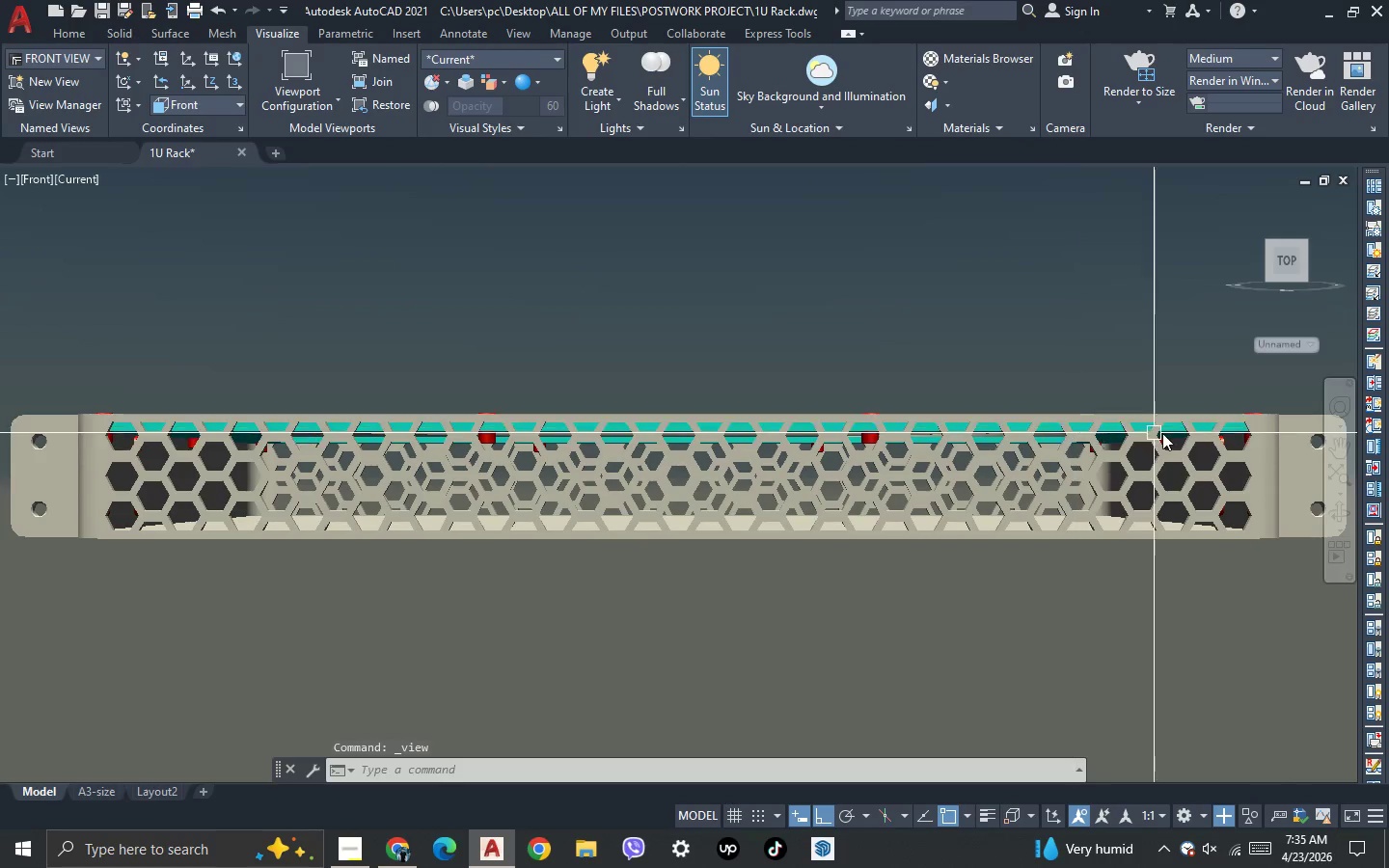 
left_click([1337, 512])
 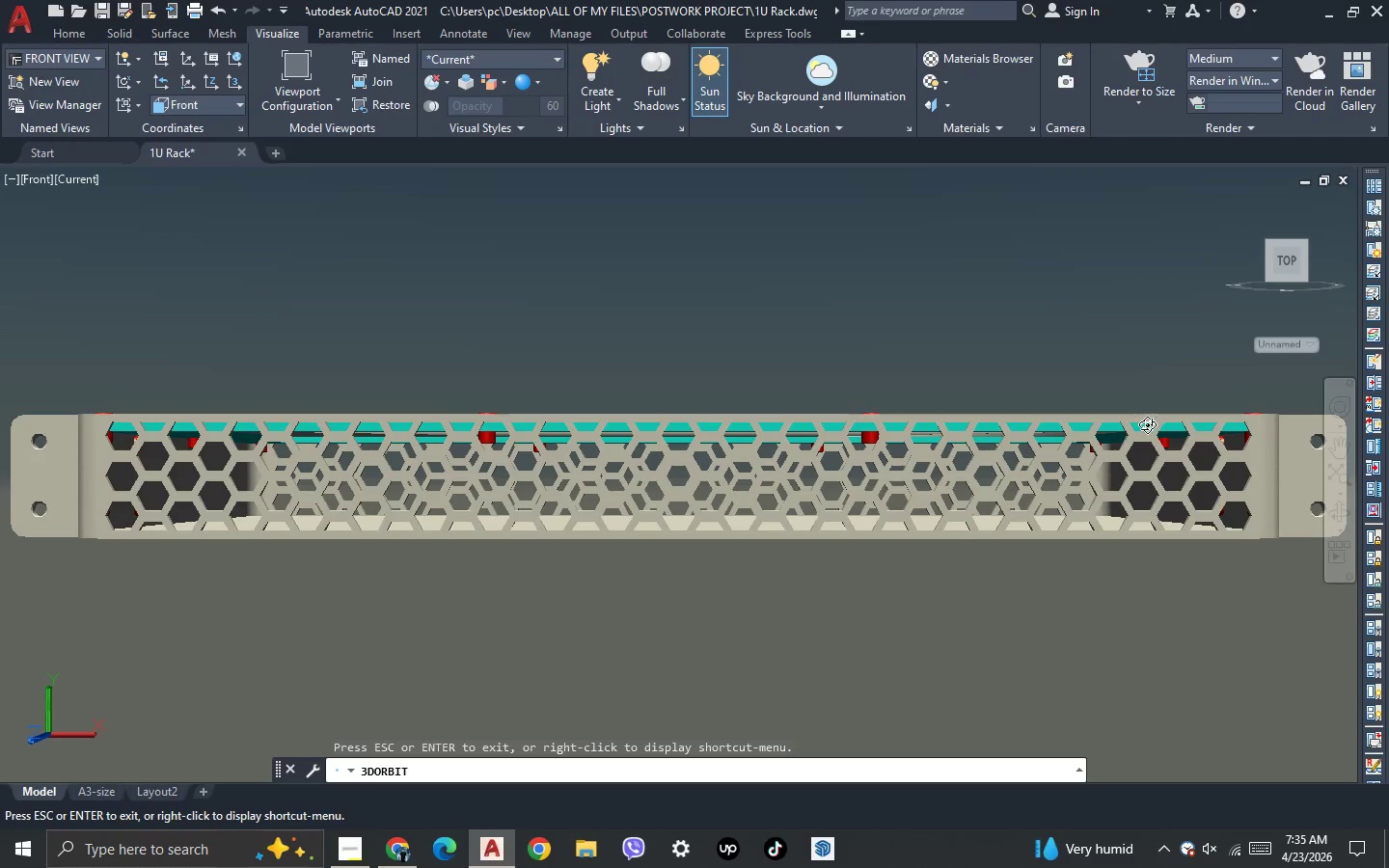 
left_click_drag(start_coordinate=[1149, 421], to_coordinate=[1072, 522])
 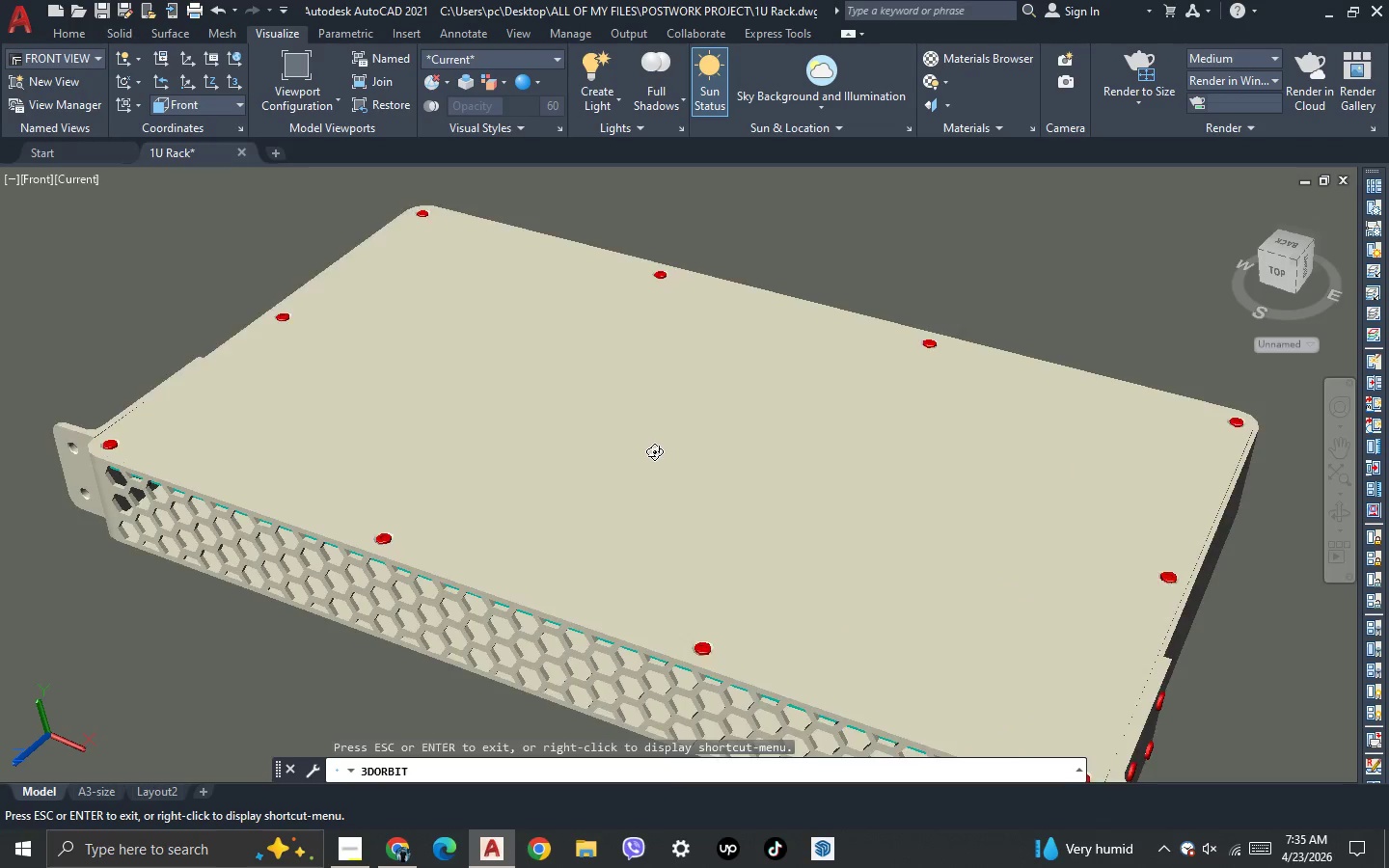 
scroll: coordinate [659, 357], scroll_direction: down, amount: 5.0
 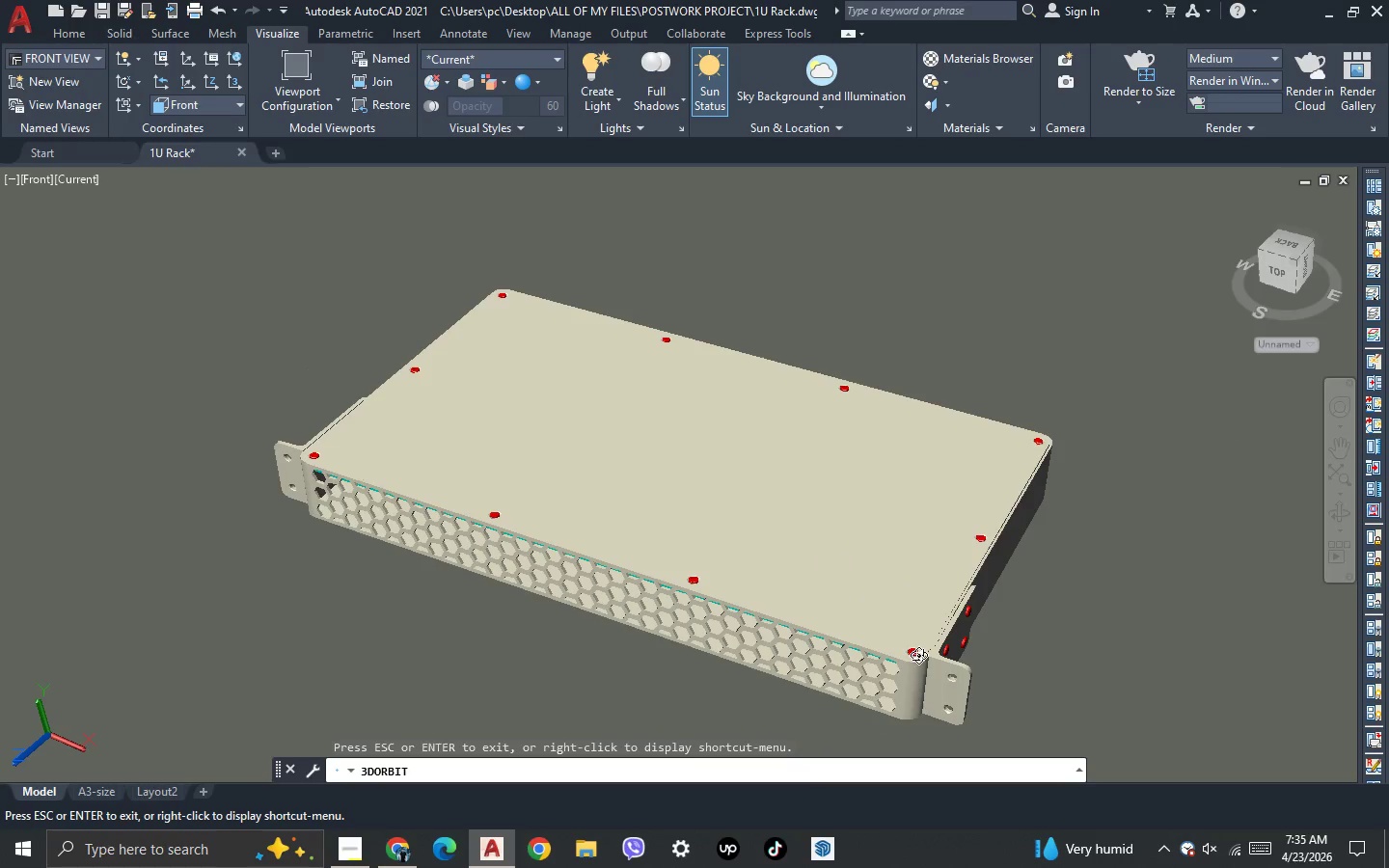 
scroll: coordinate [921, 677], scroll_direction: up, amount: 1.0
 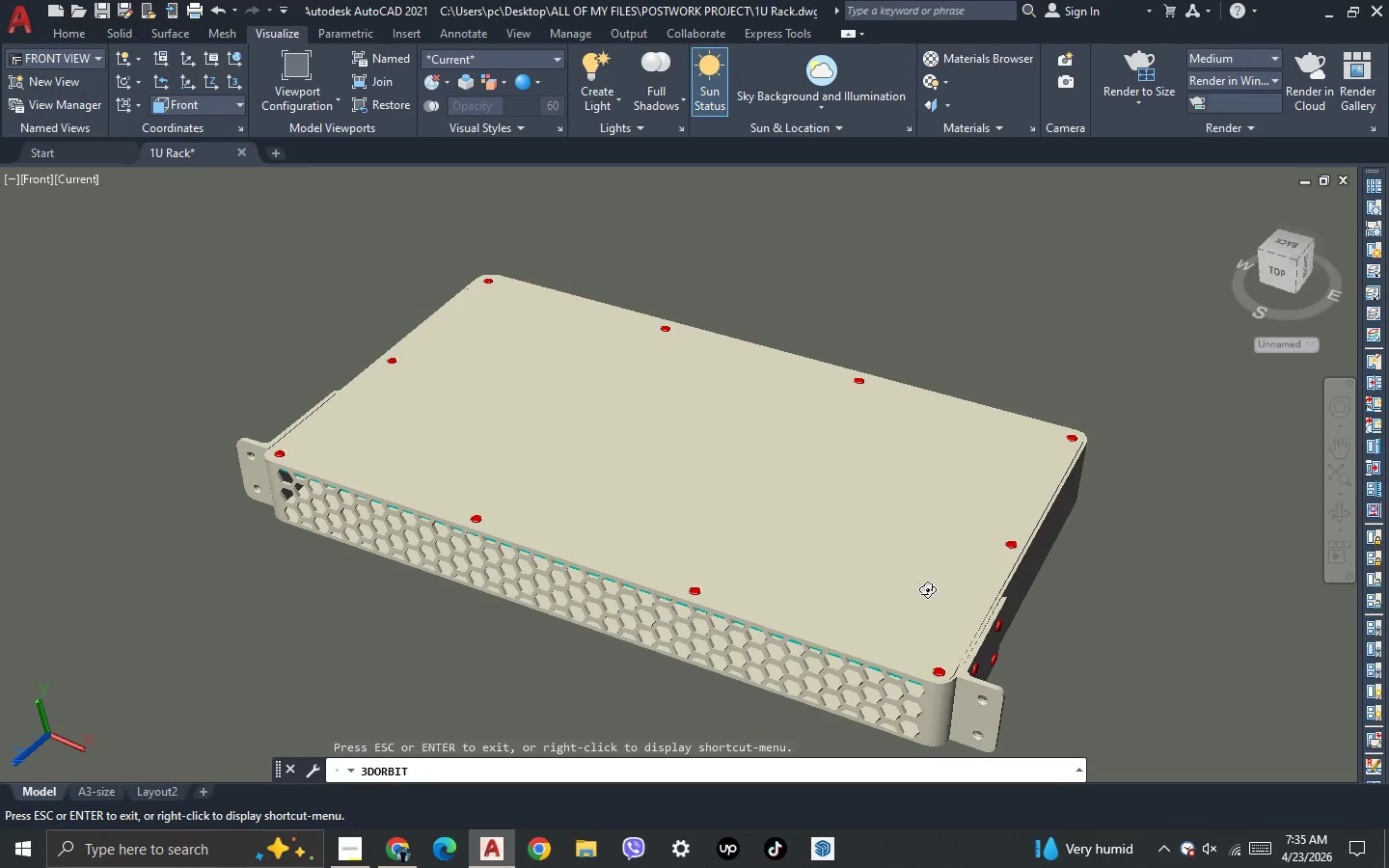 
key(Escape)
 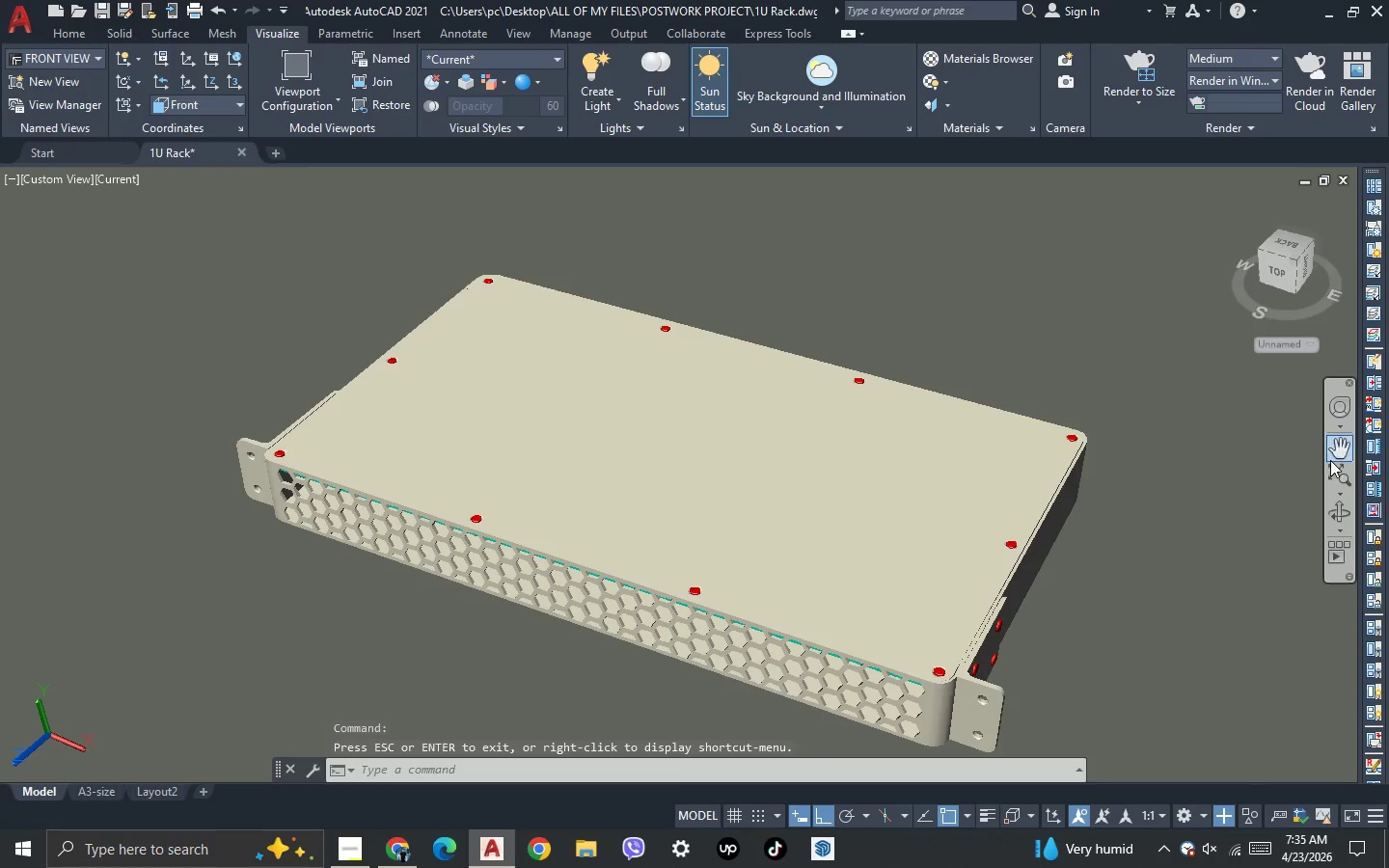 
left_click([1337, 448])
 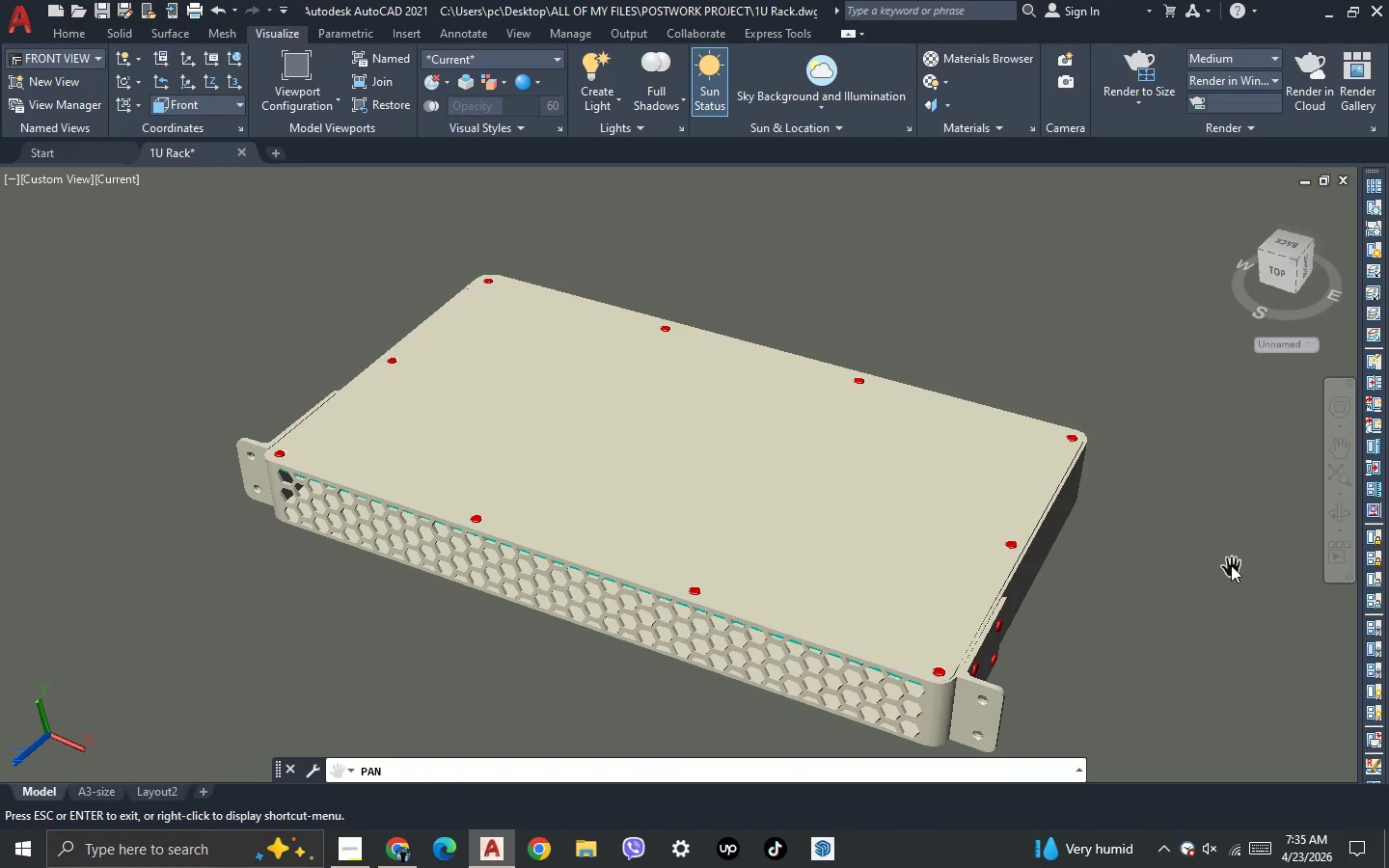 
left_click_drag(start_coordinate=[1230, 564], to_coordinate=[1147, 529])
 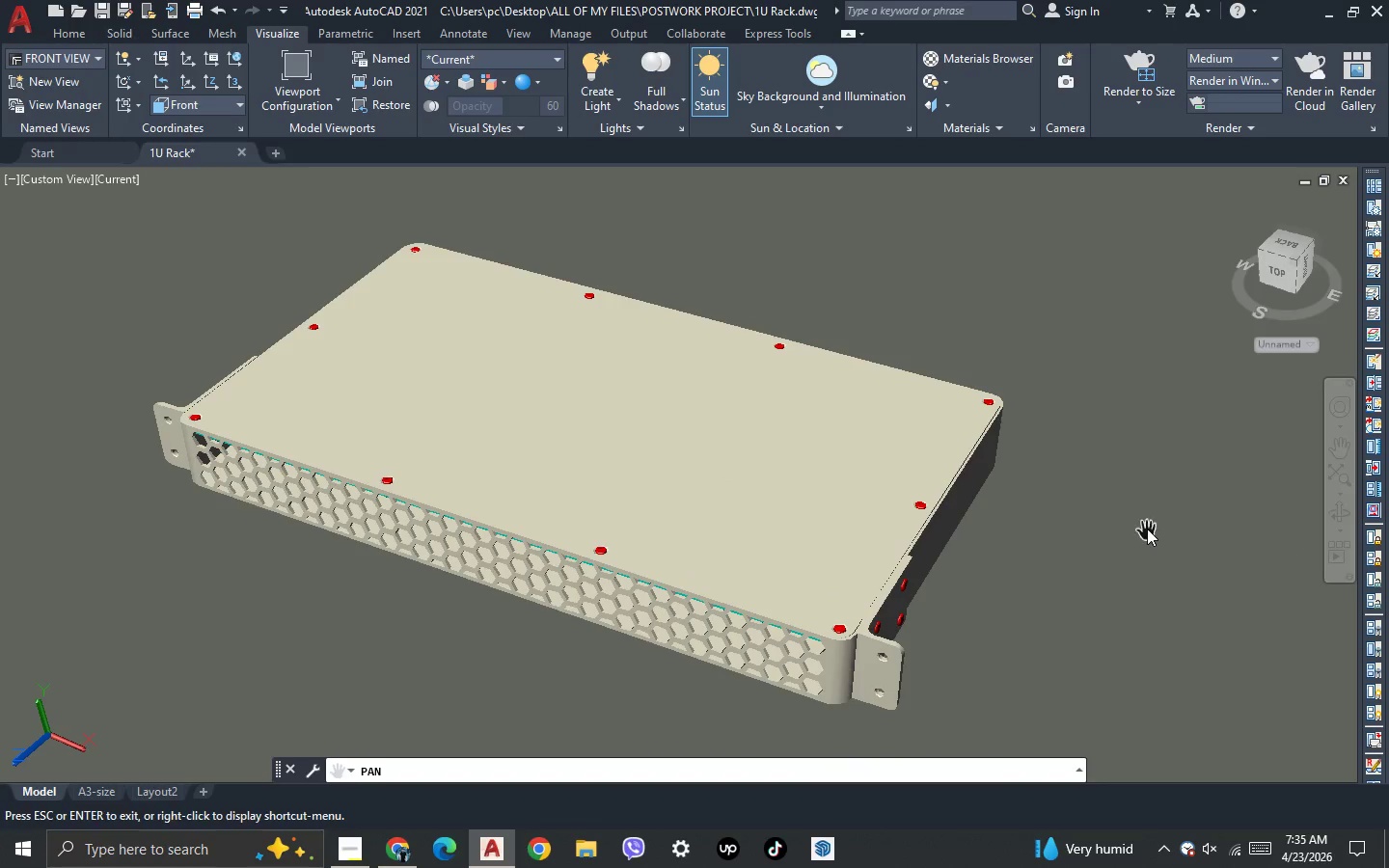 
key(Escape)
key(Escape)
type(RR)
key(NumpadEnter)
 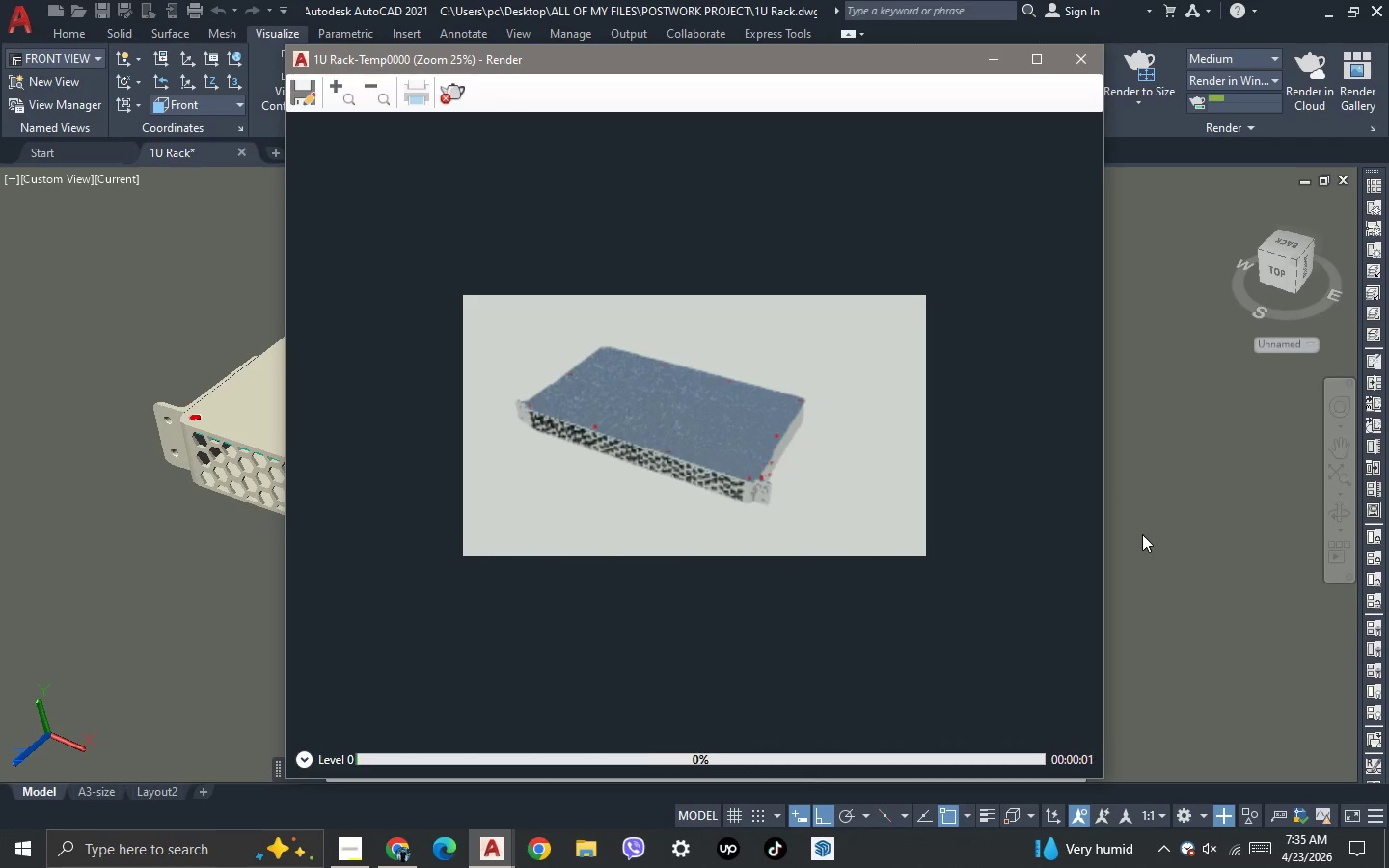 
wait(6.73)
 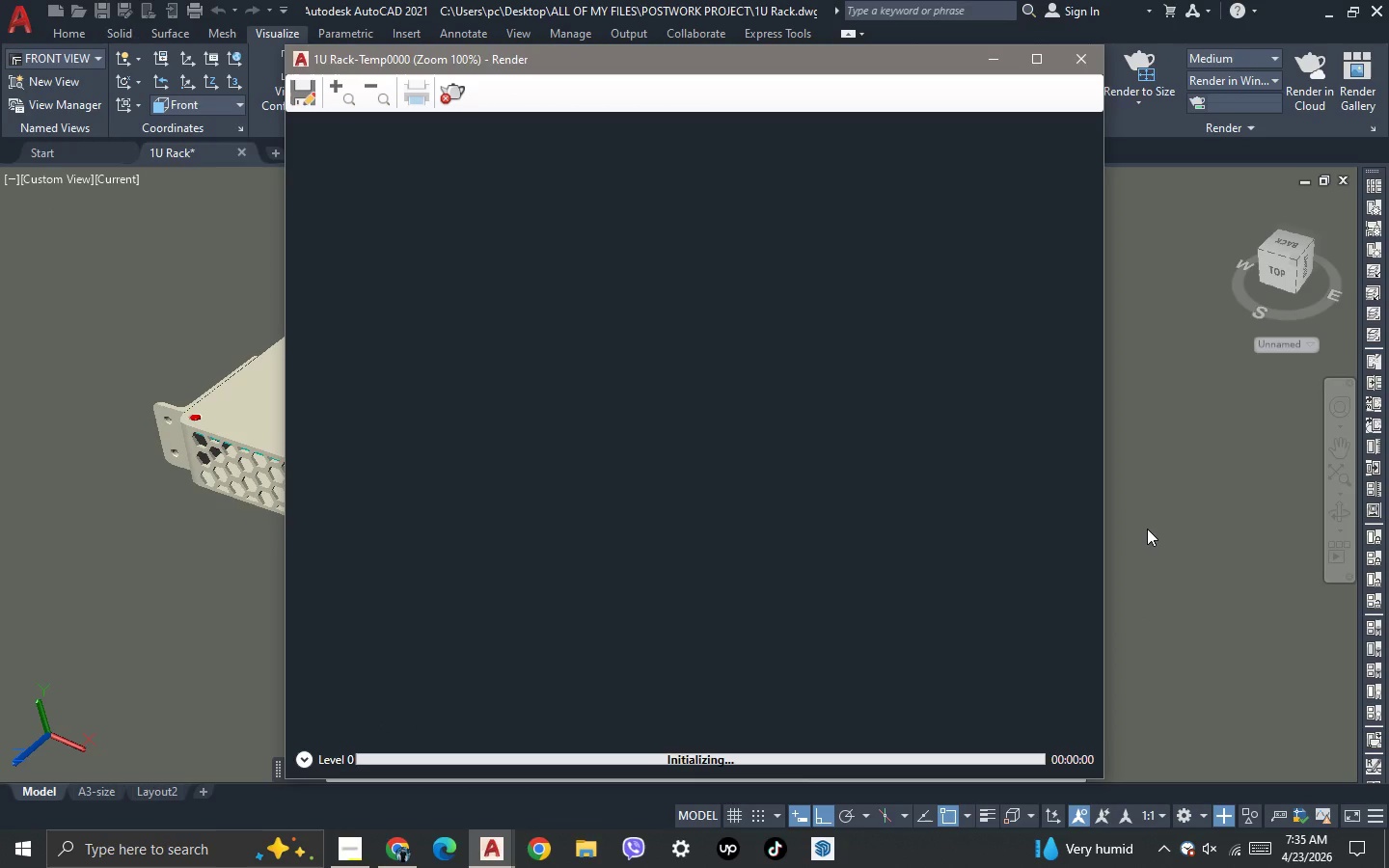 
scroll: coordinate [680, 423], scroll_direction: up, amount: 2.0
 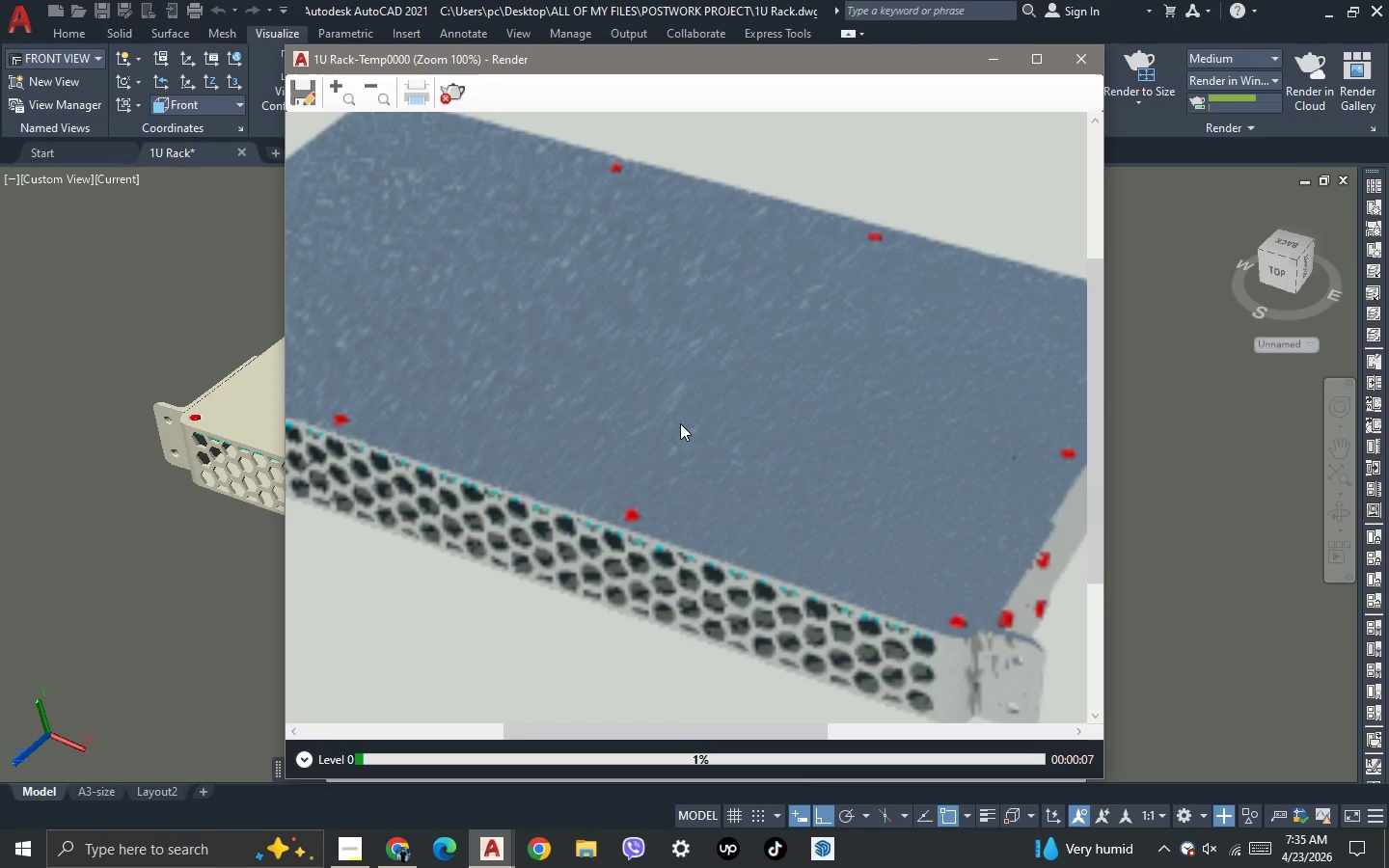 
scroll: coordinate [680, 423], scroll_direction: down, amount: 1.0
 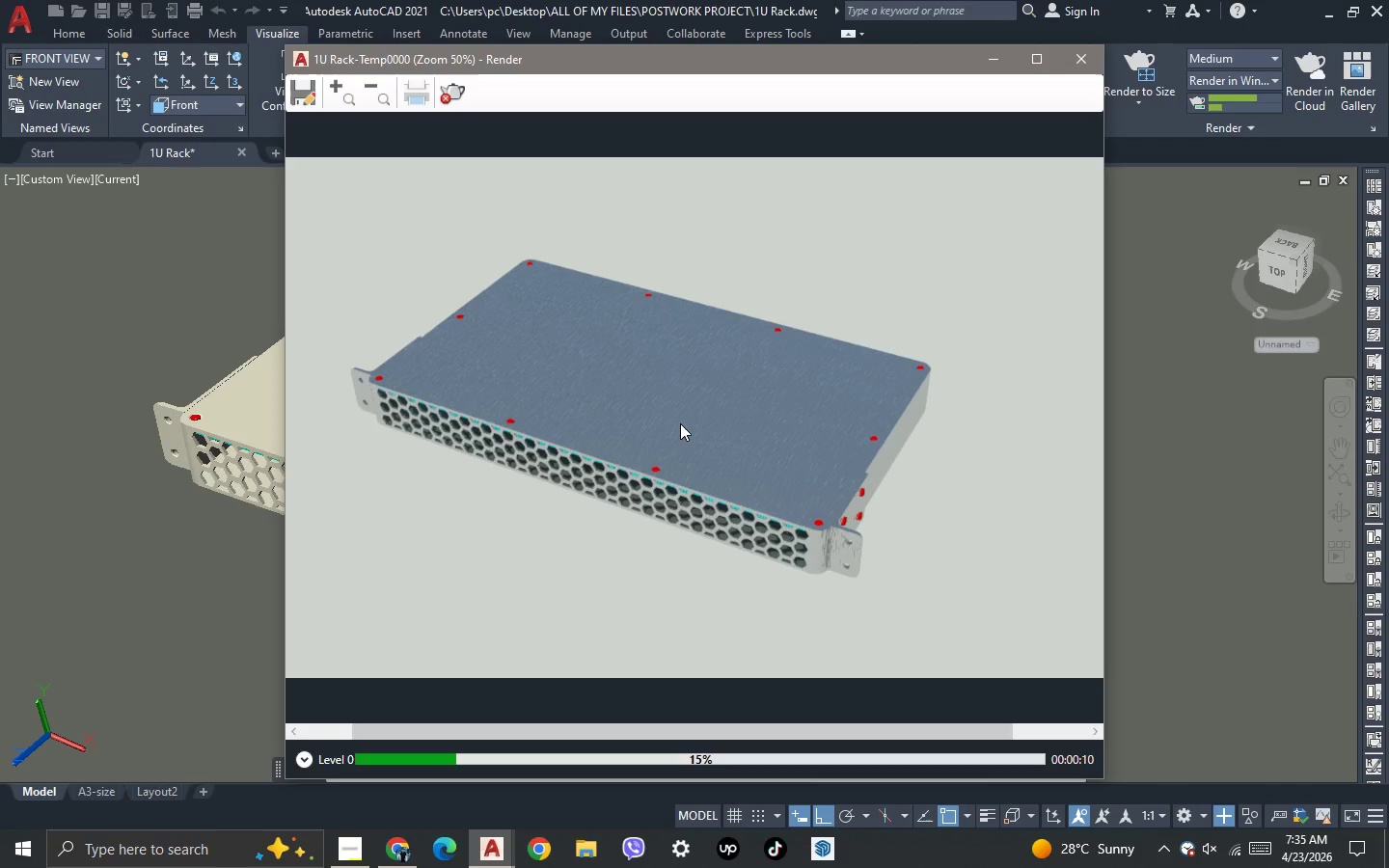 
scroll: coordinate [846, 476], scroll_direction: up, amount: 3.0
 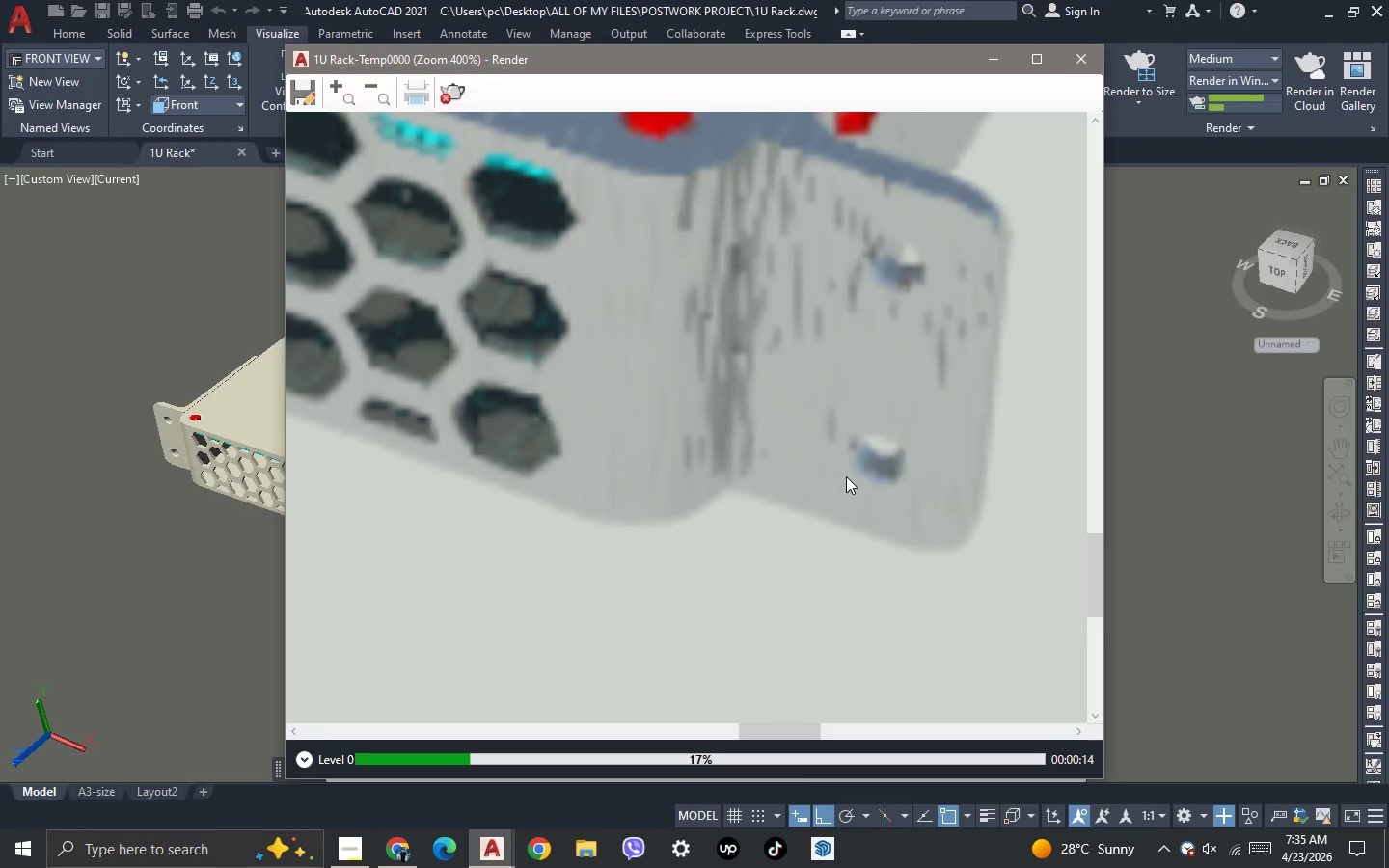 
scroll: coordinate [843, 475], scroll_direction: down, amount: 5.0
 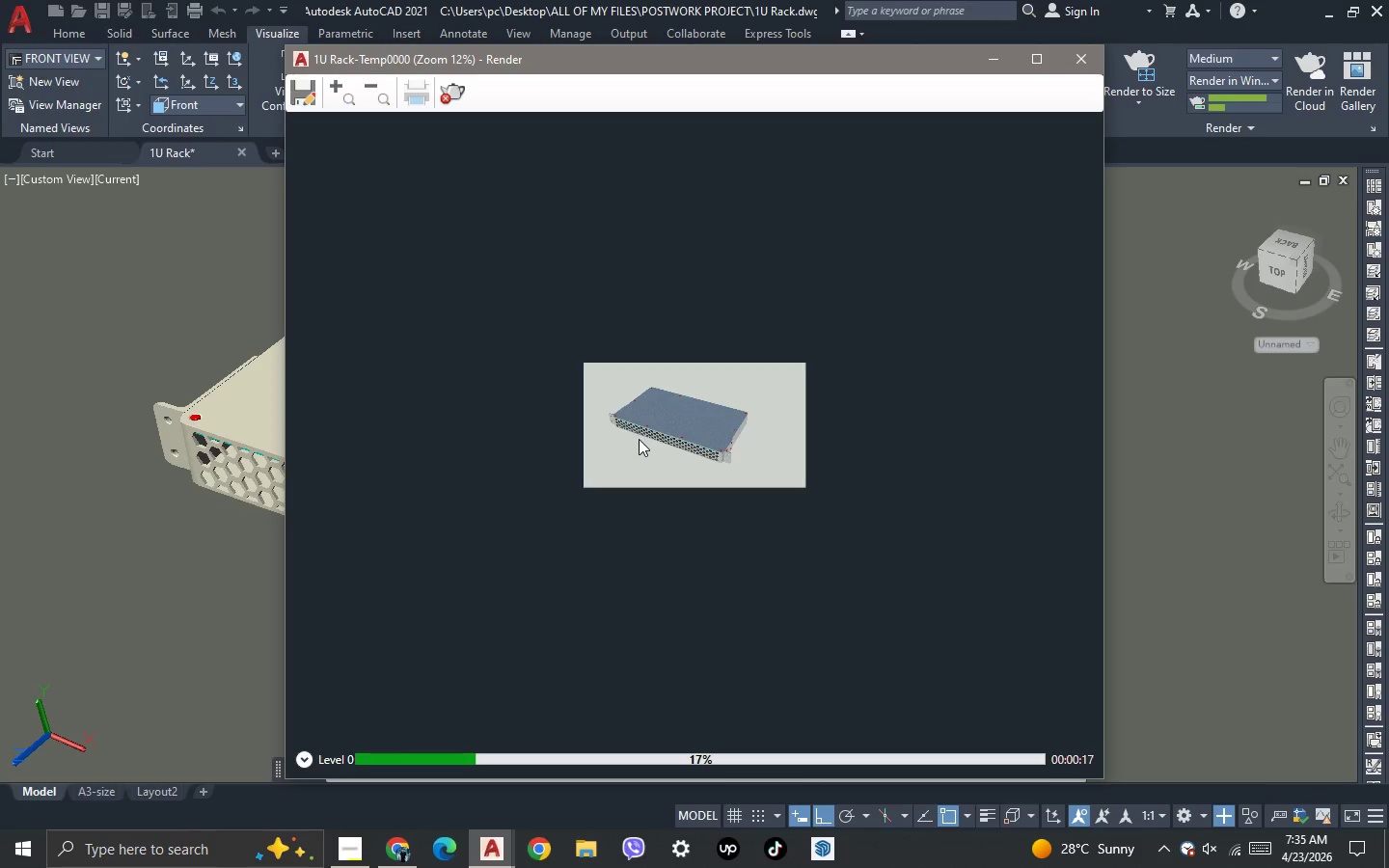 
scroll: coordinate [623, 399], scroll_direction: up, amount: 3.0
 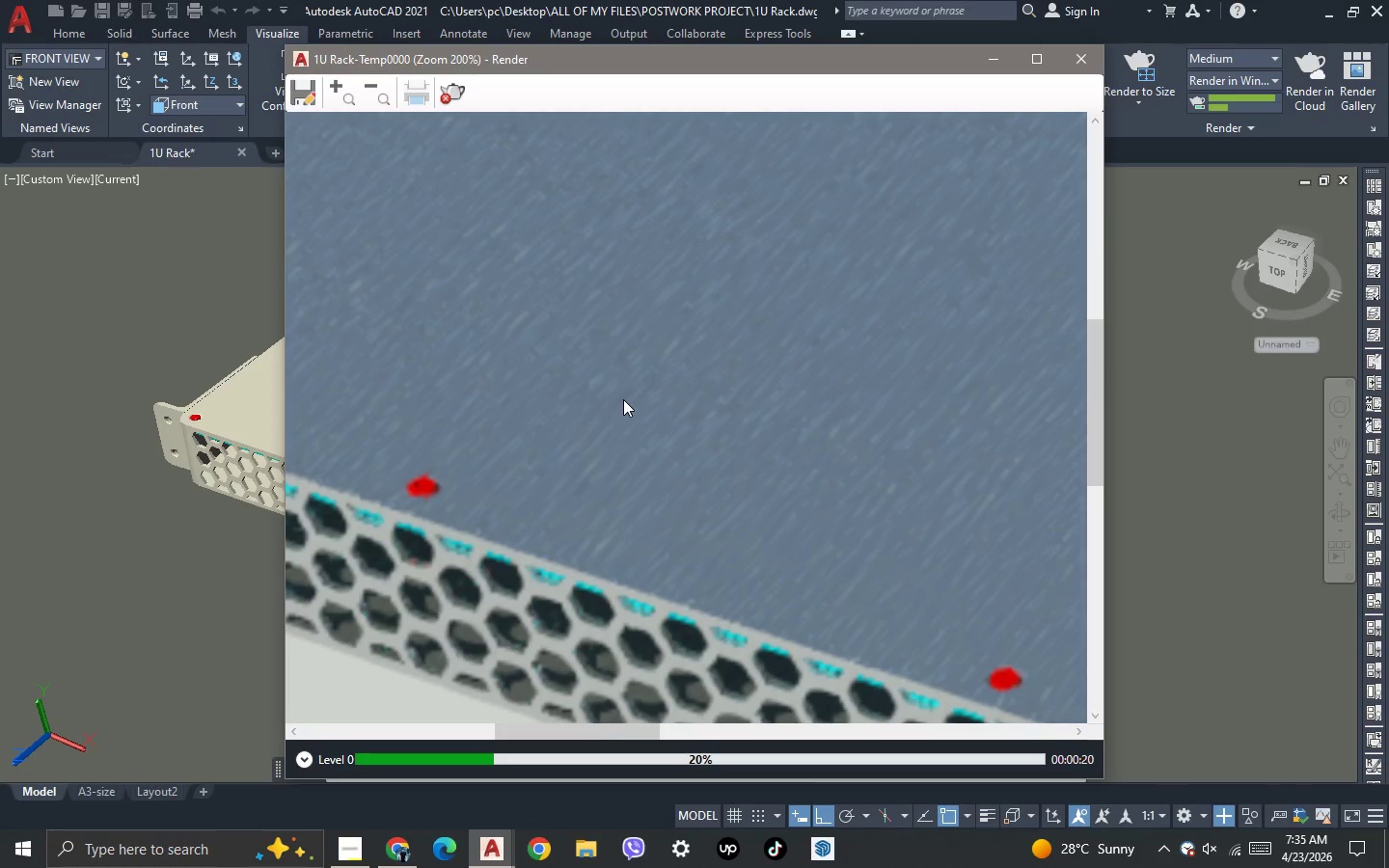 
scroll: coordinate [623, 399], scroll_direction: down, amount: 2.0
 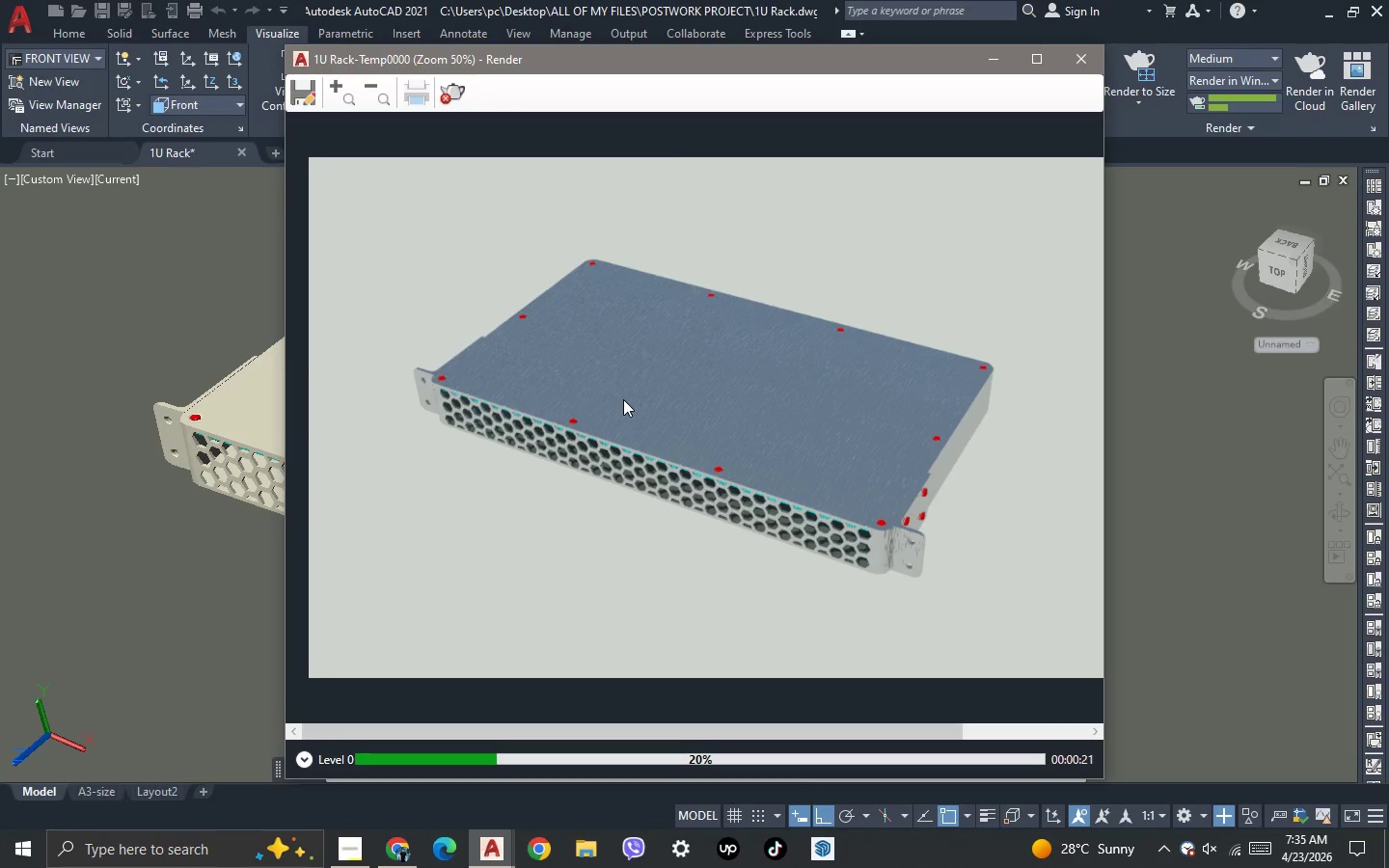 
scroll: coordinate [623, 399], scroll_direction: up, amount: 2.0
 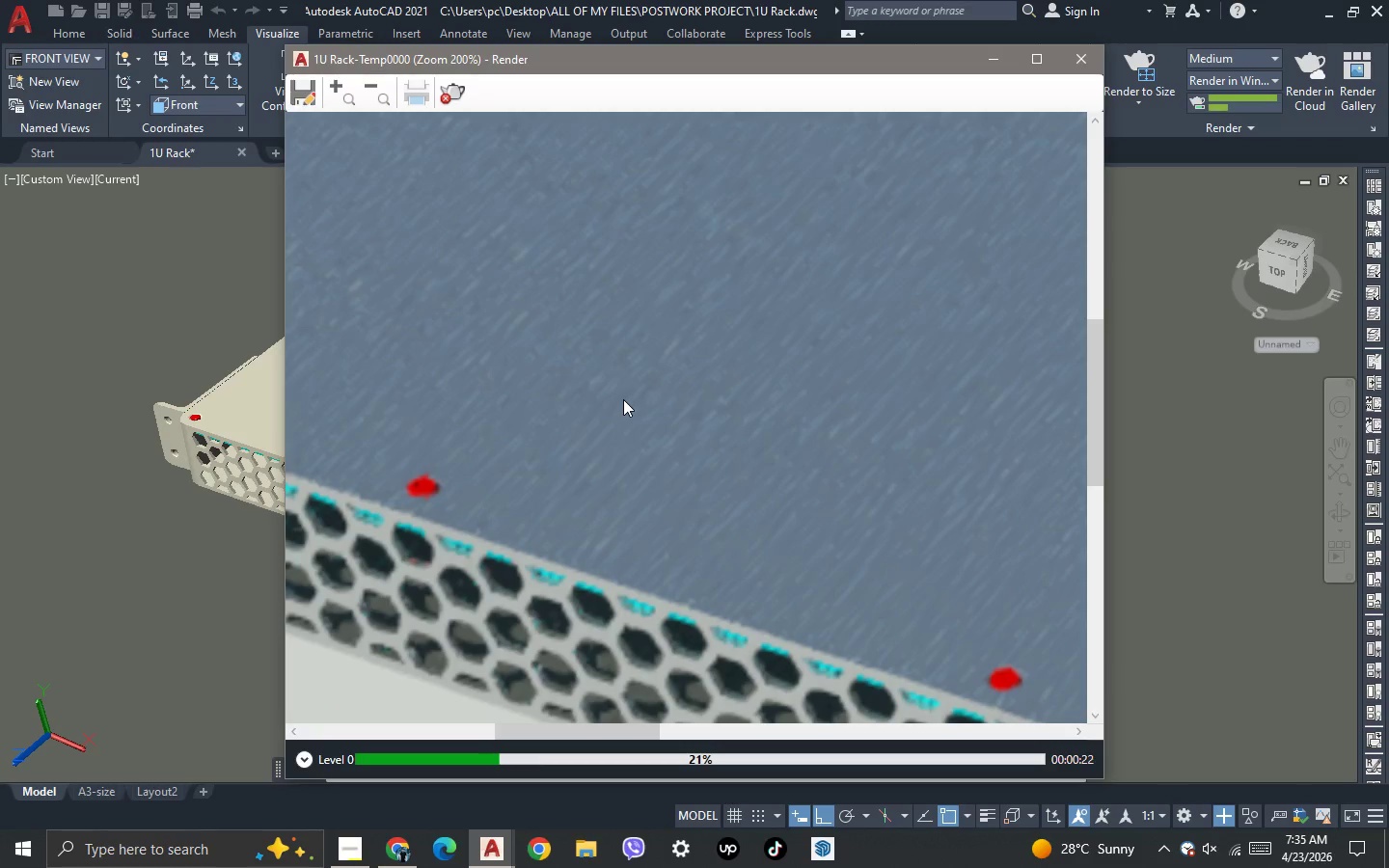 
scroll: coordinate [623, 399], scroll_direction: down, amount: 2.0
 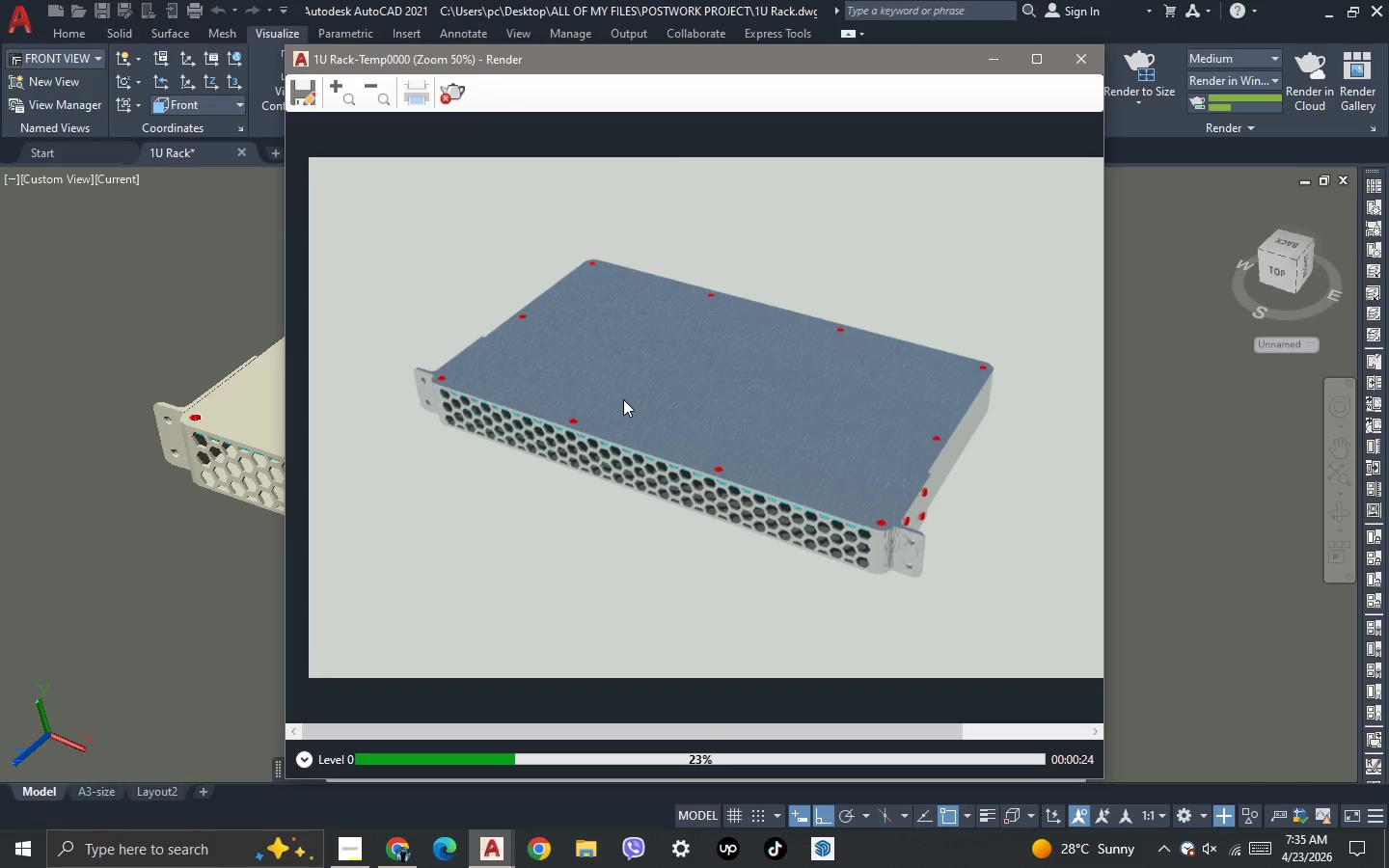 
scroll: coordinate [852, 400], scroll_direction: up, amount: 3.0
 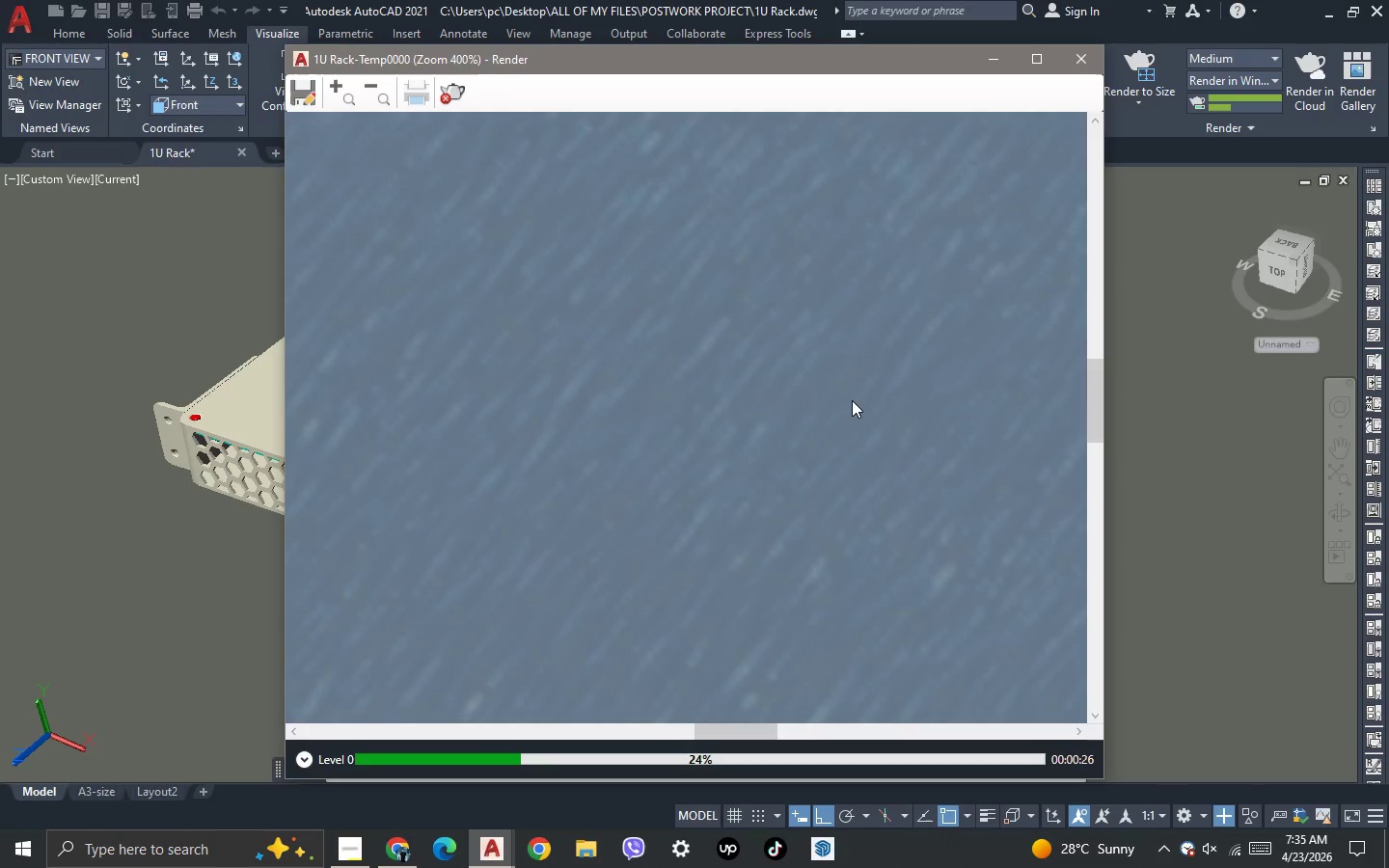 
scroll: coordinate [850, 401], scroll_direction: down, amount: 6.0
 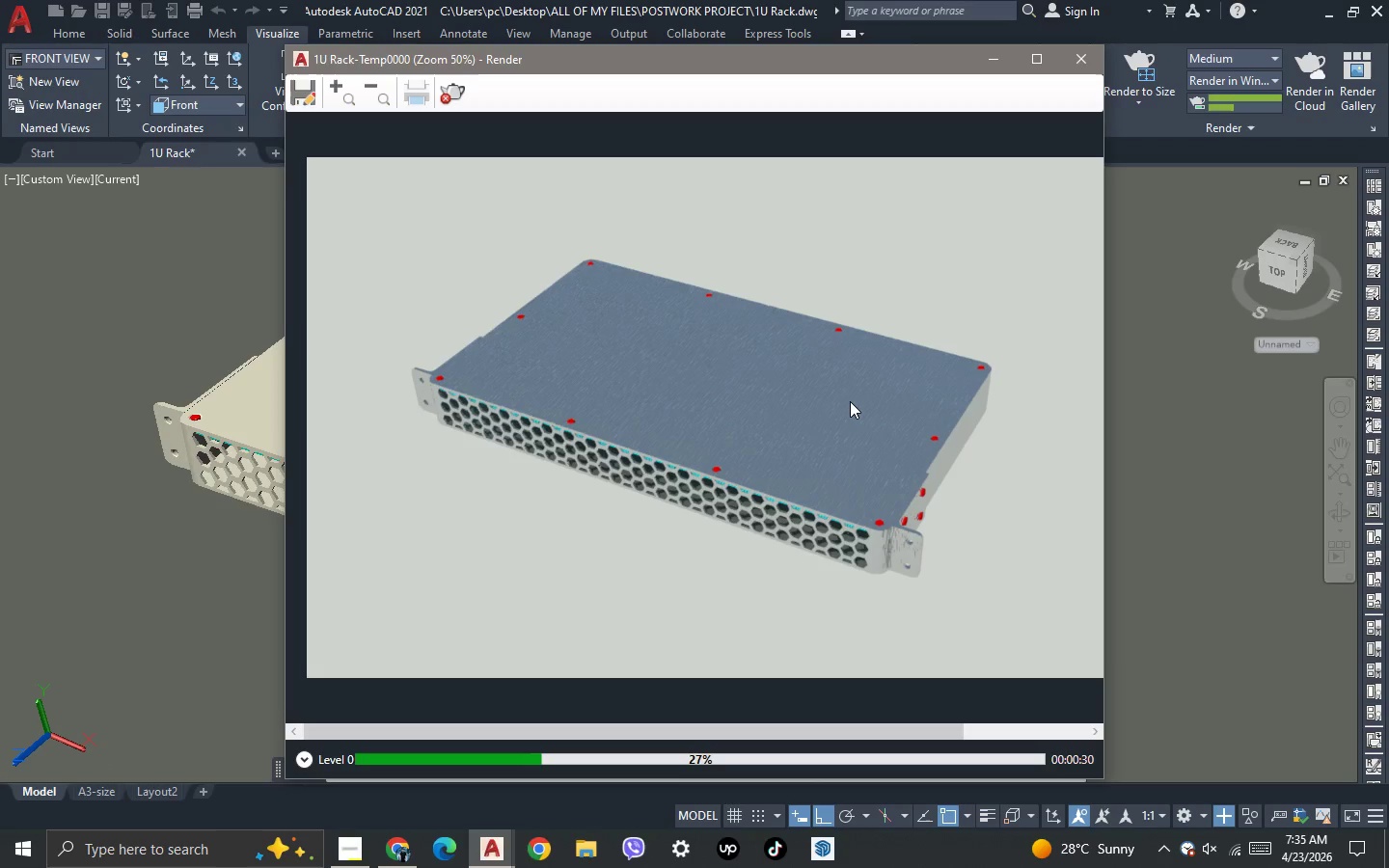 
scroll: coordinate [849, 420], scroll_direction: up, amount: 2.0
 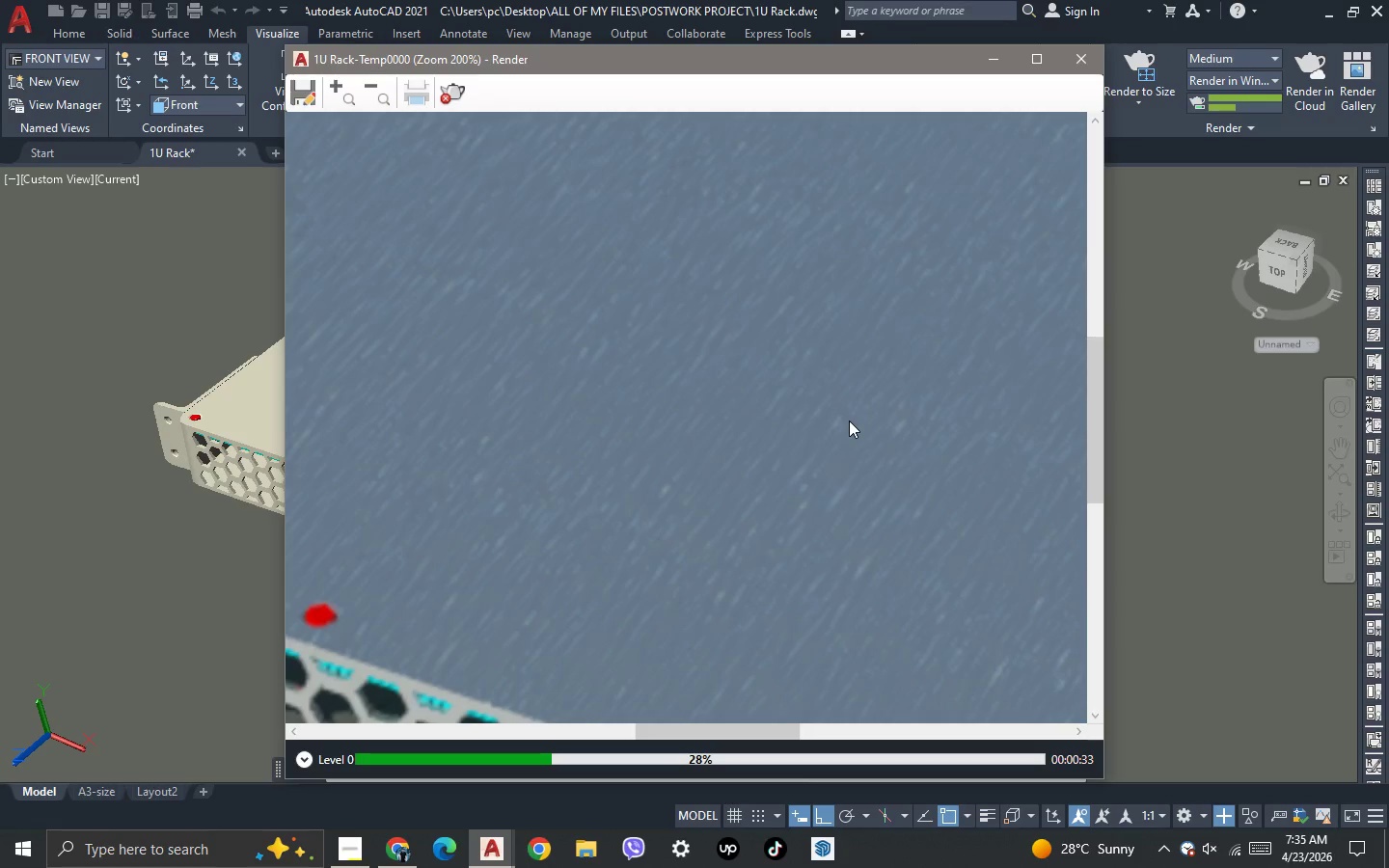 
scroll: coordinate [849, 420], scroll_direction: down, amount: 2.0
 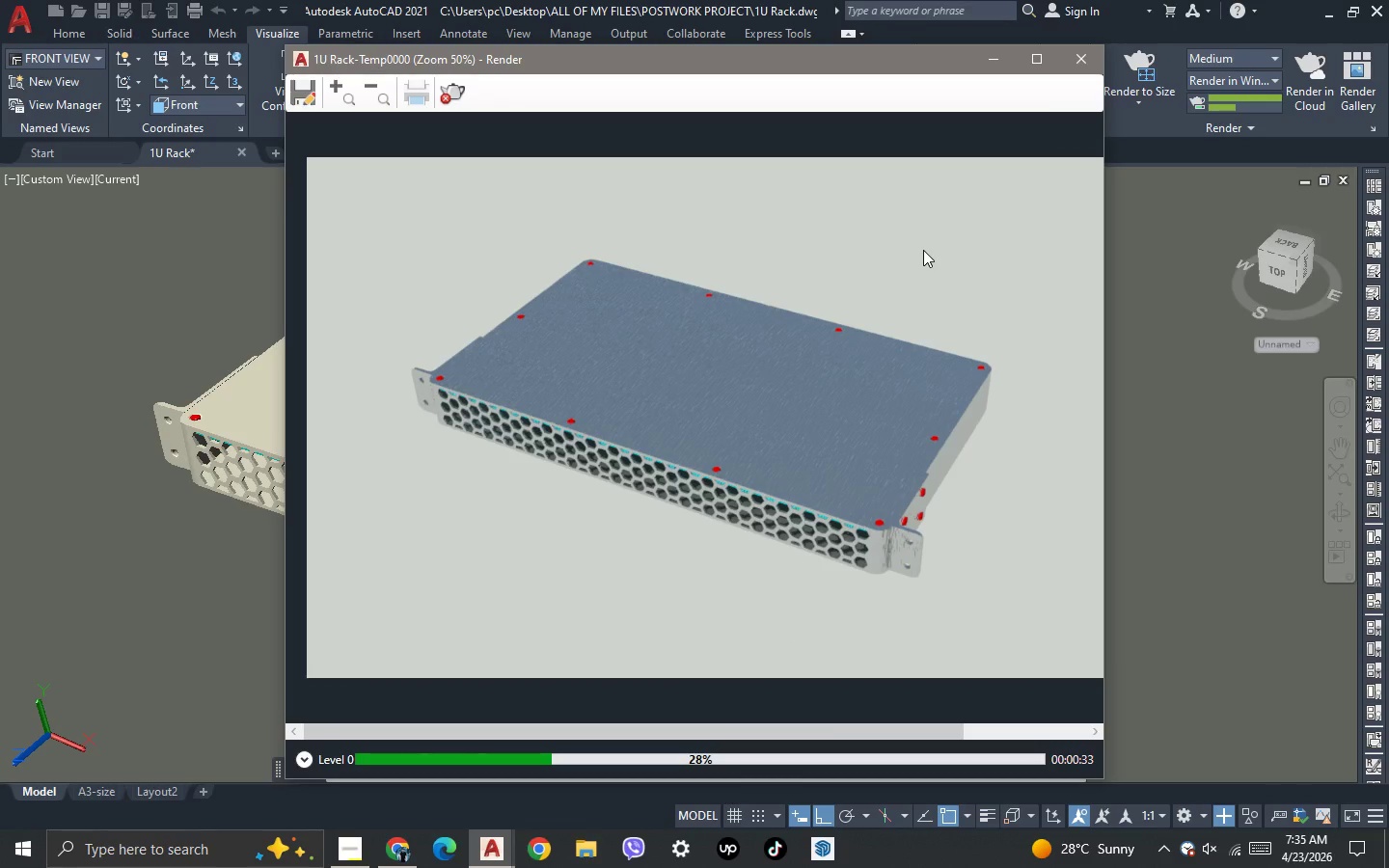 
wait(9.33)
 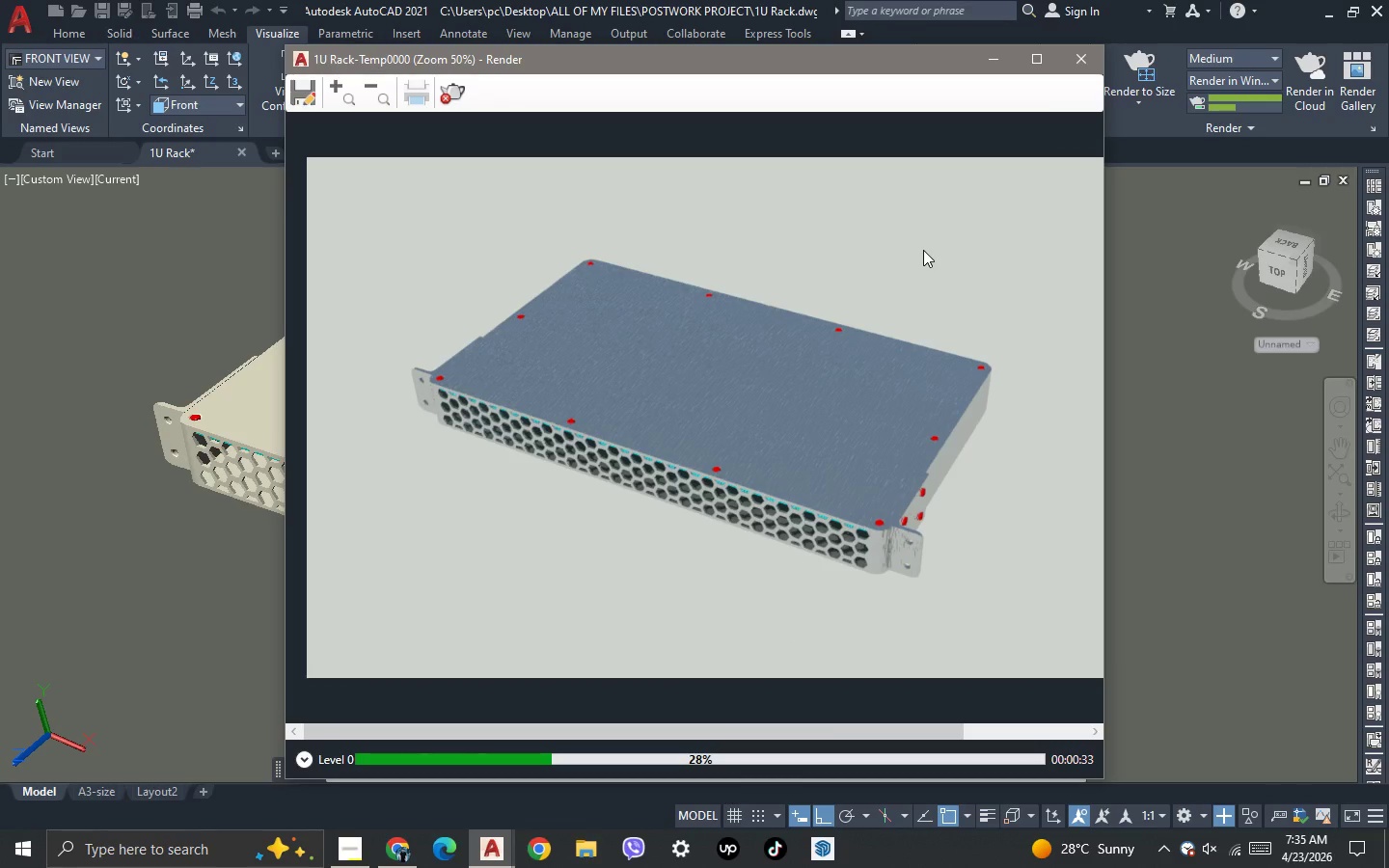 
scroll: coordinate [753, 404], scroll_direction: up, amount: 1.0
 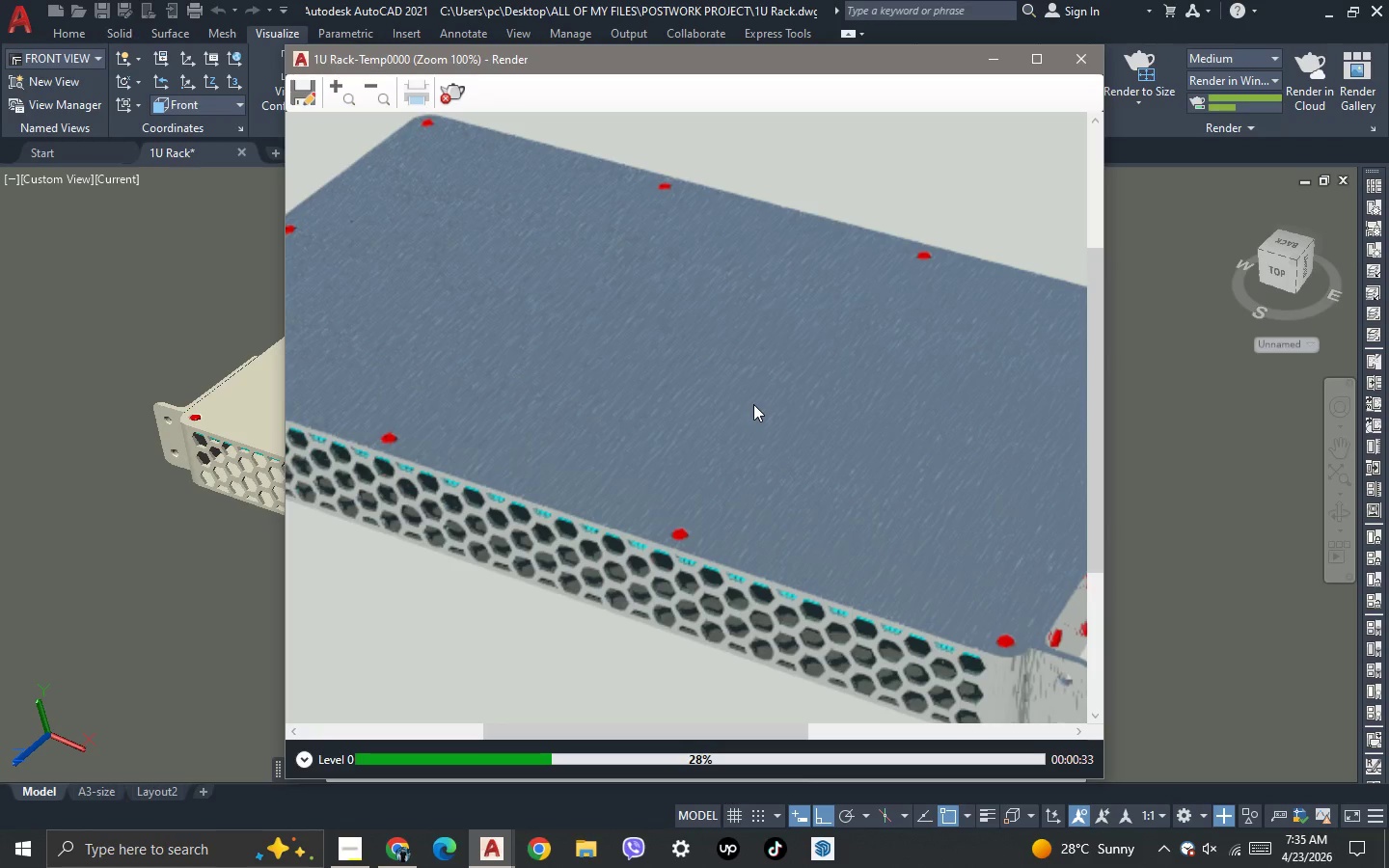 
scroll: coordinate [753, 404], scroll_direction: down, amount: 1.0
 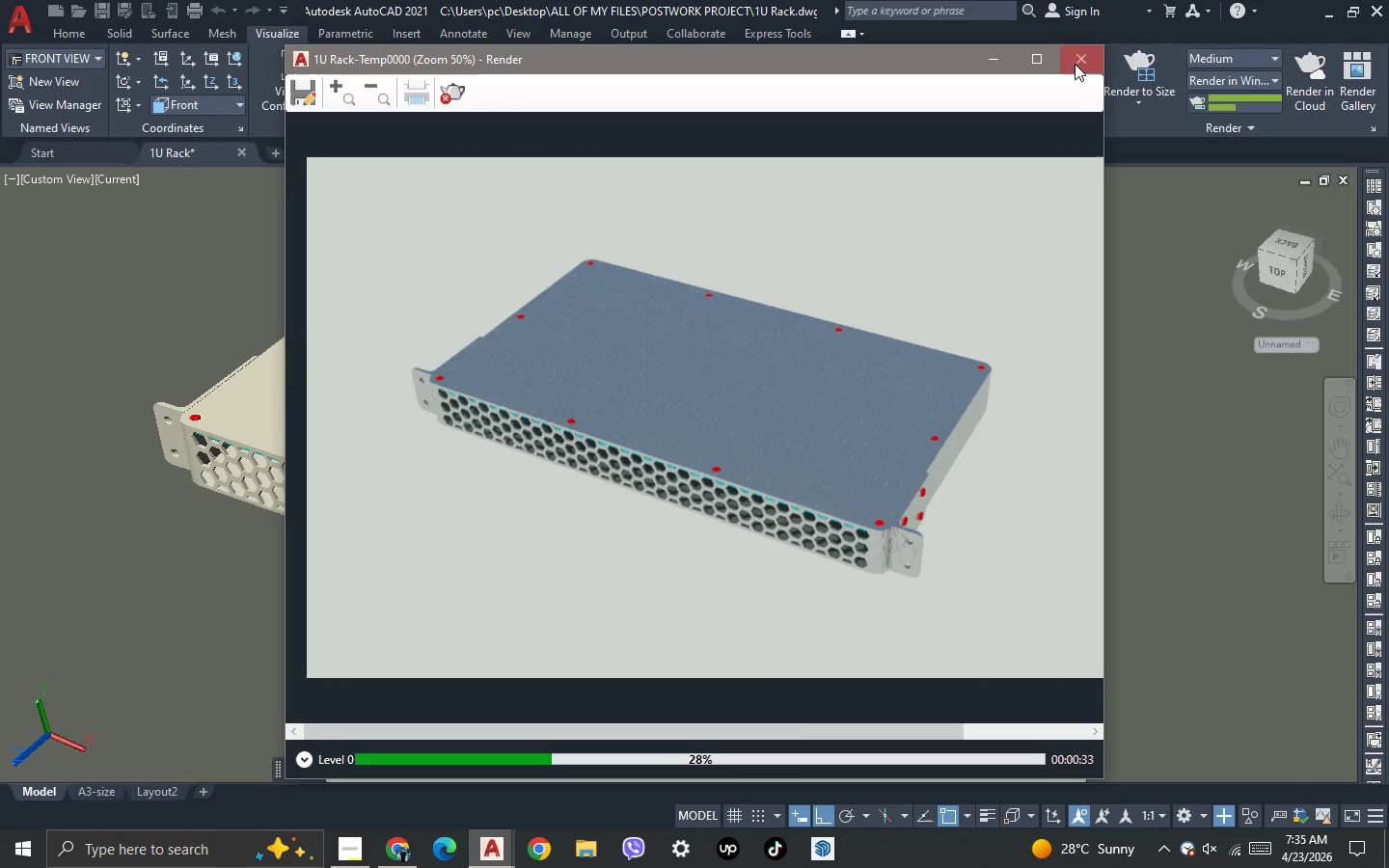 
left_click([1076, 59])
 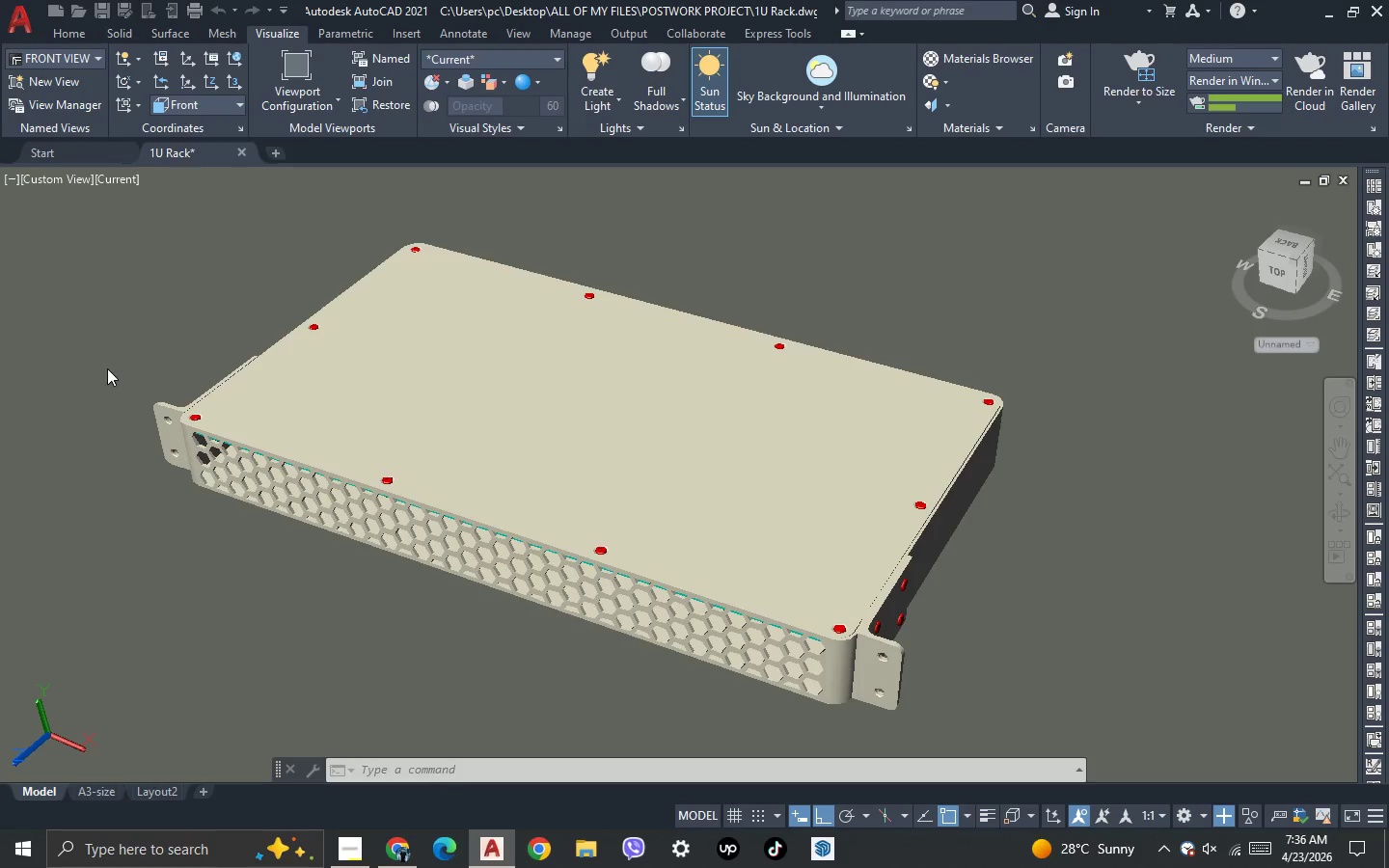 
wait(21.97)
 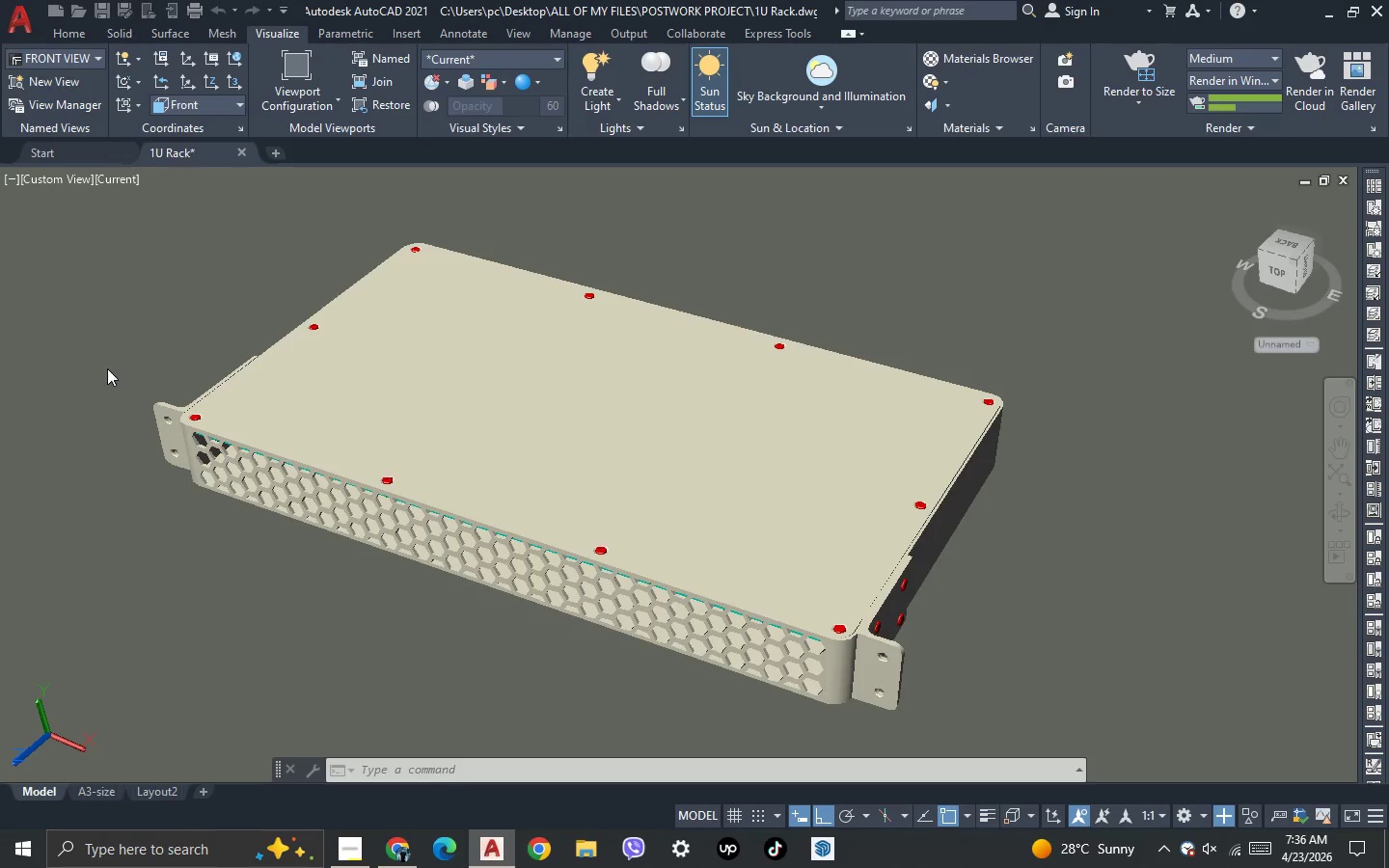 
left_click([113, 184])
 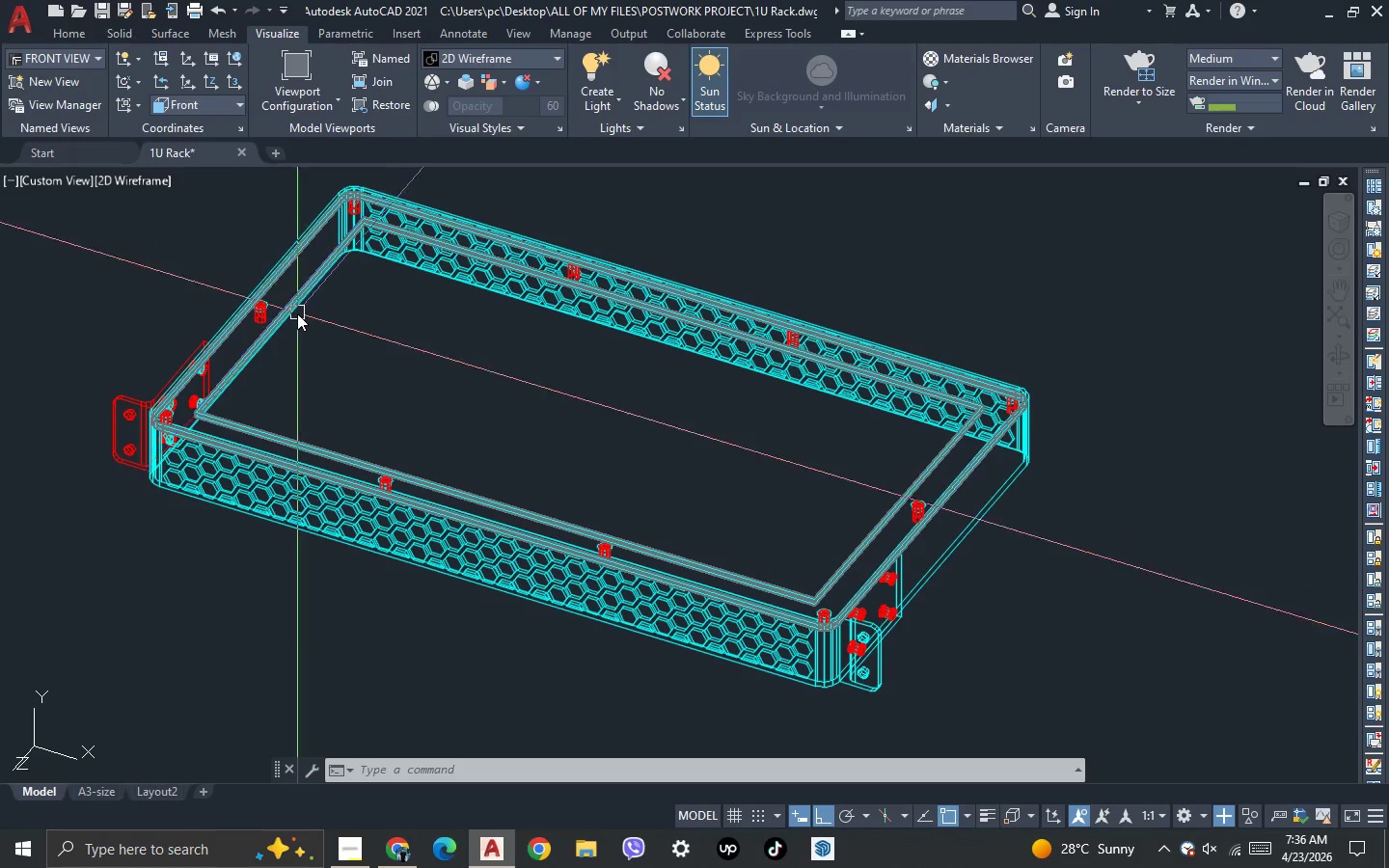 
scroll: coordinate [305, 342], scroll_direction: down, amount: 1.0
 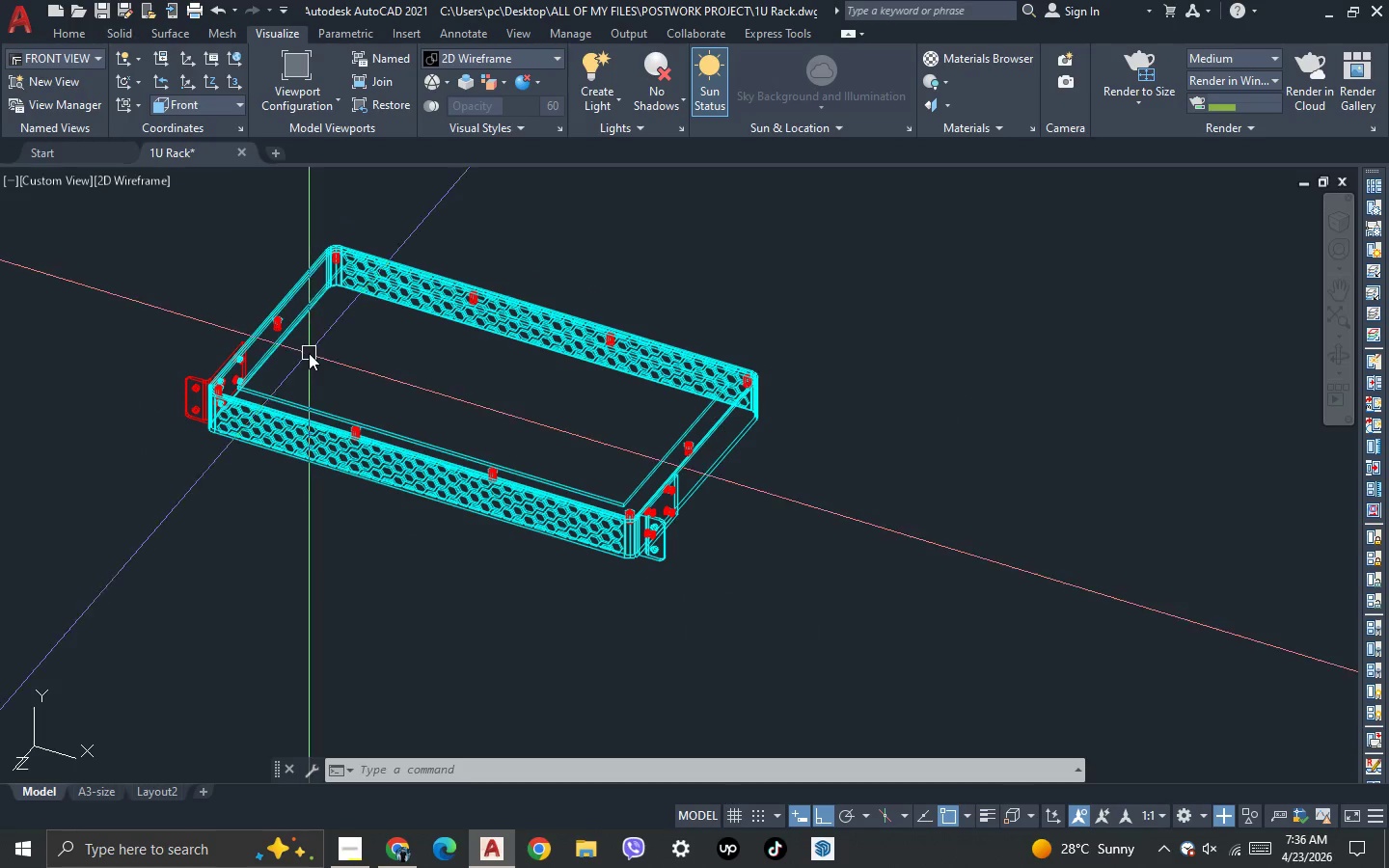 
key(3)
 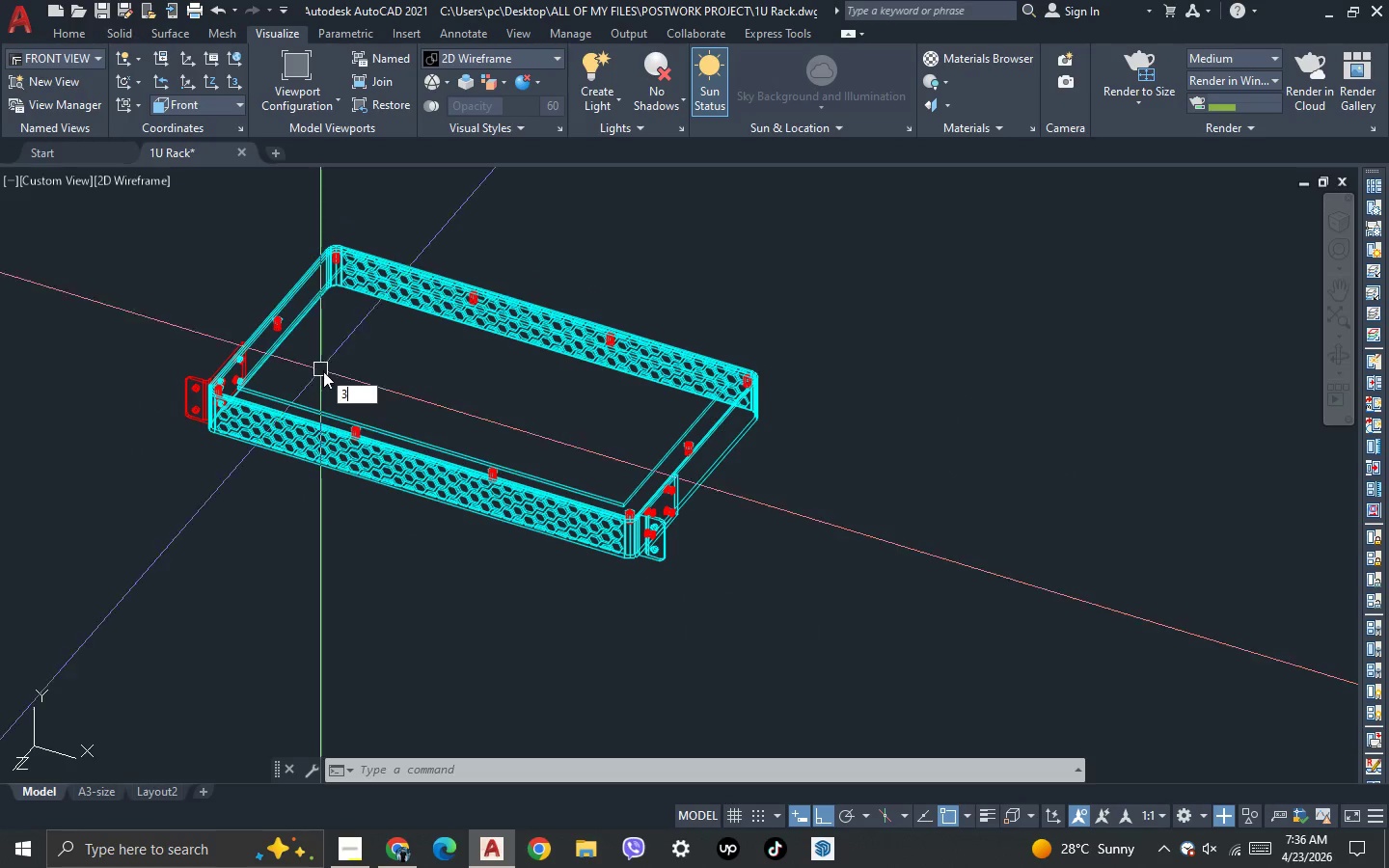 
key(Space)
 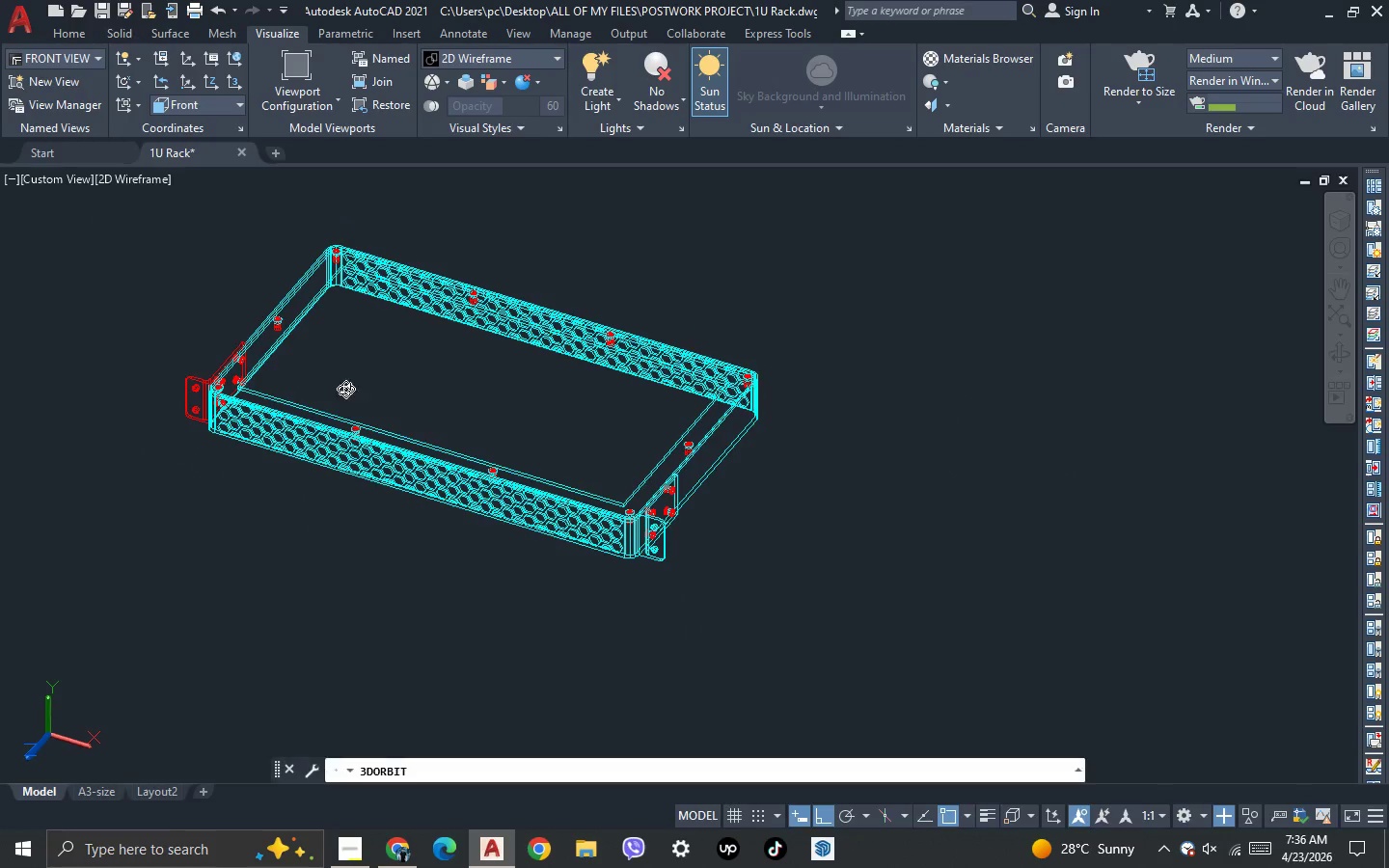 
left_click_drag(start_coordinate=[348, 393], to_coordinate=[537, 416])
 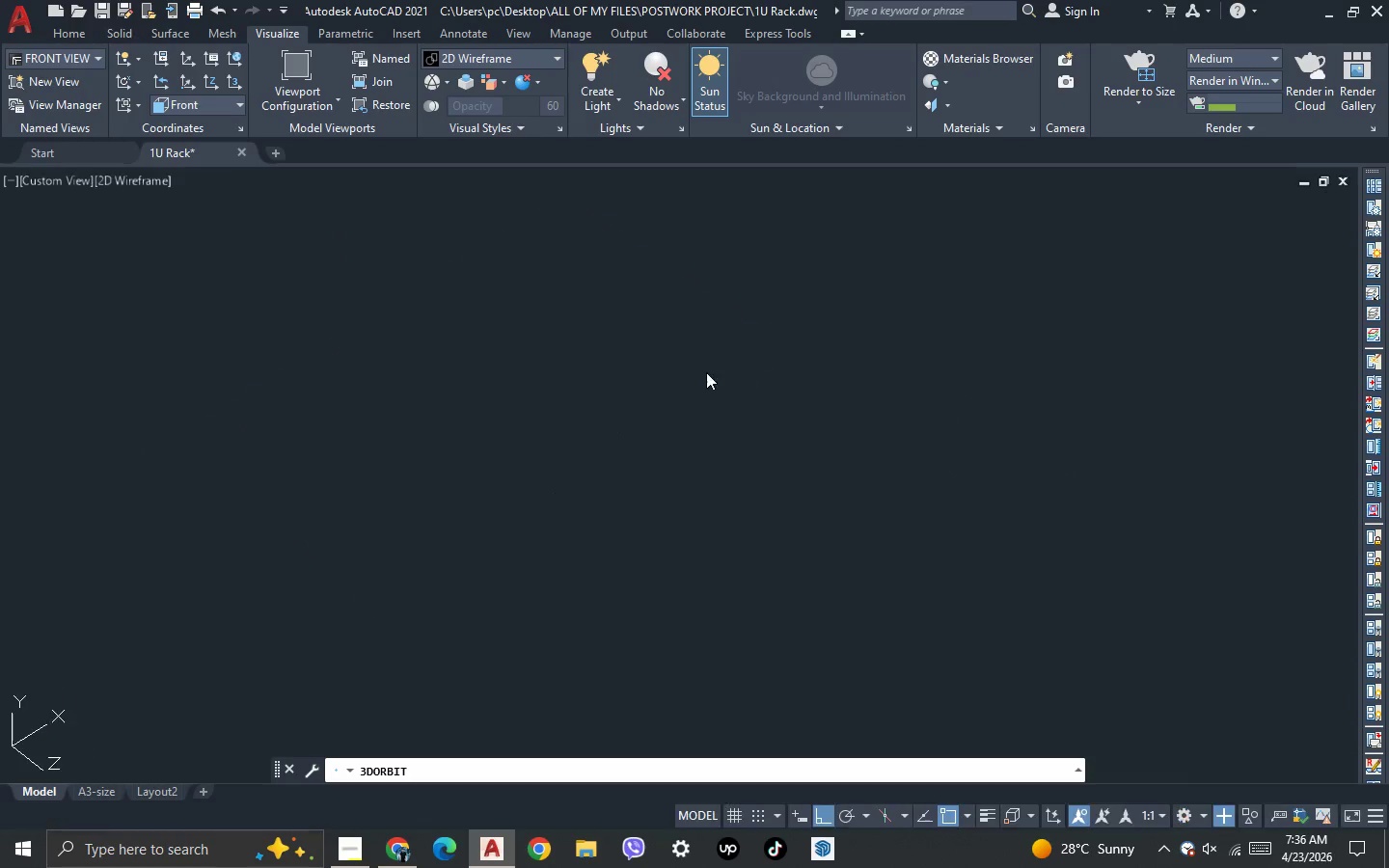 
key(Escape)
 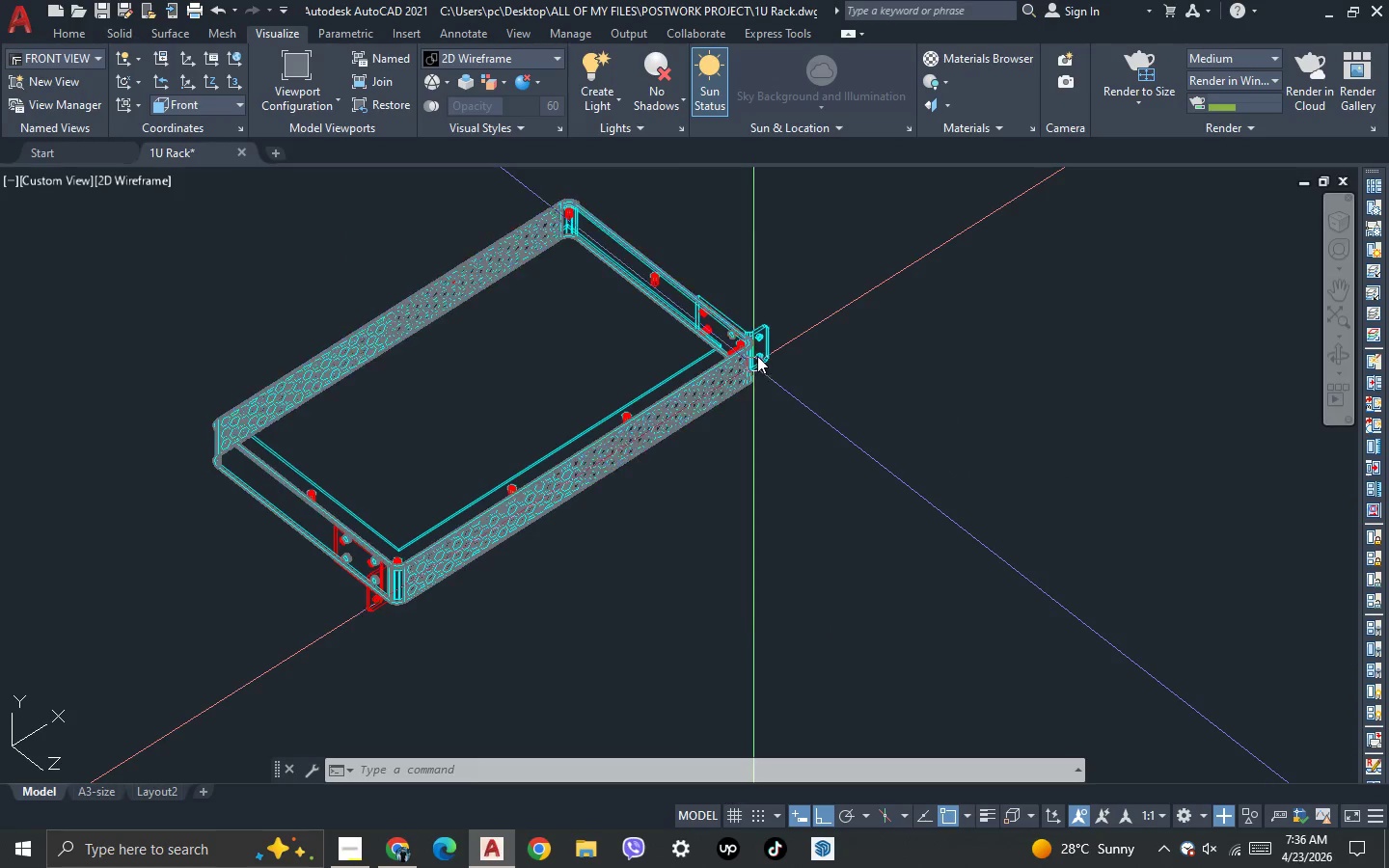 
scroll: coordinate [692, 340], scroll_direction: up, amount: 3.0
 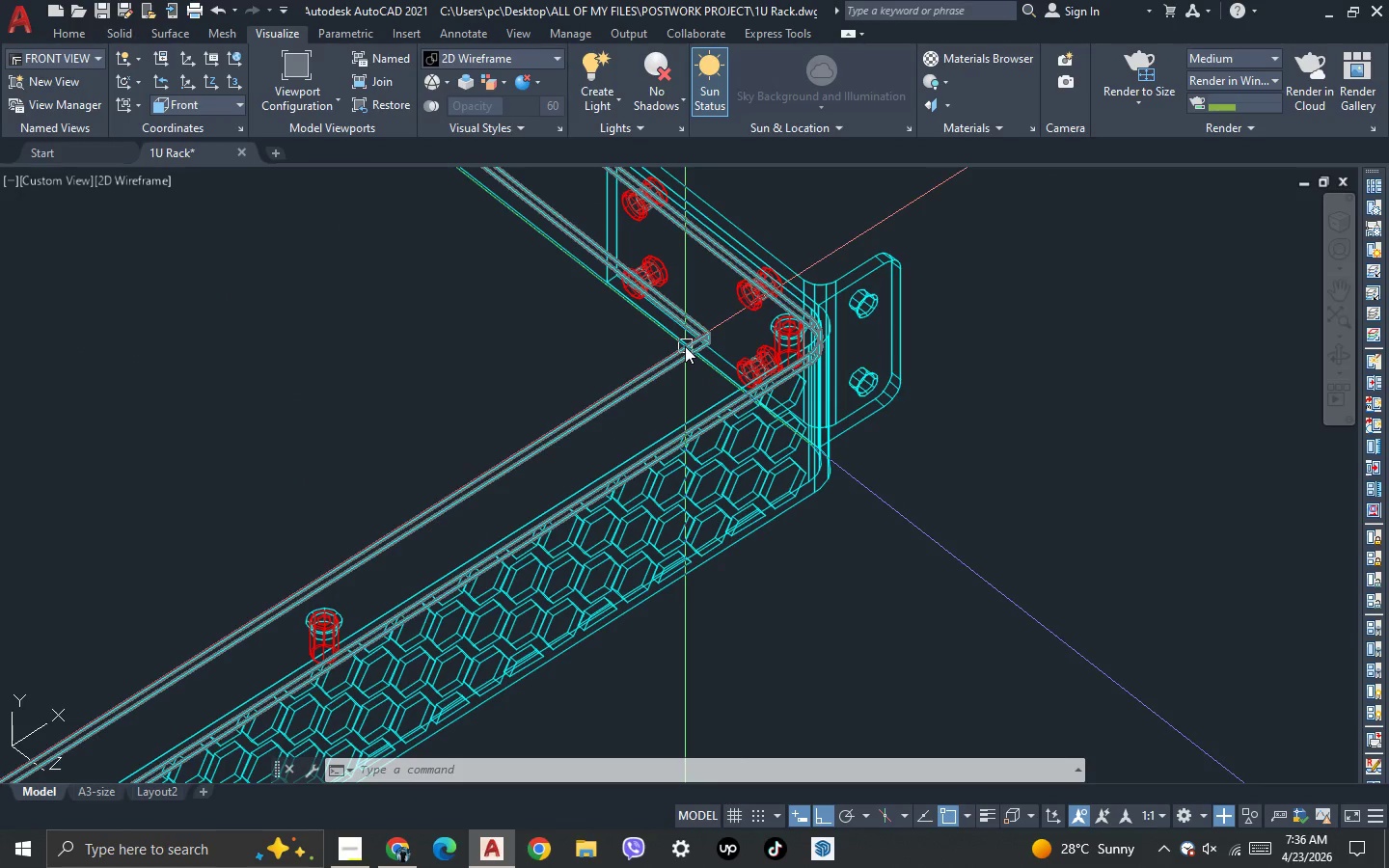 
left_click([685, 346])
 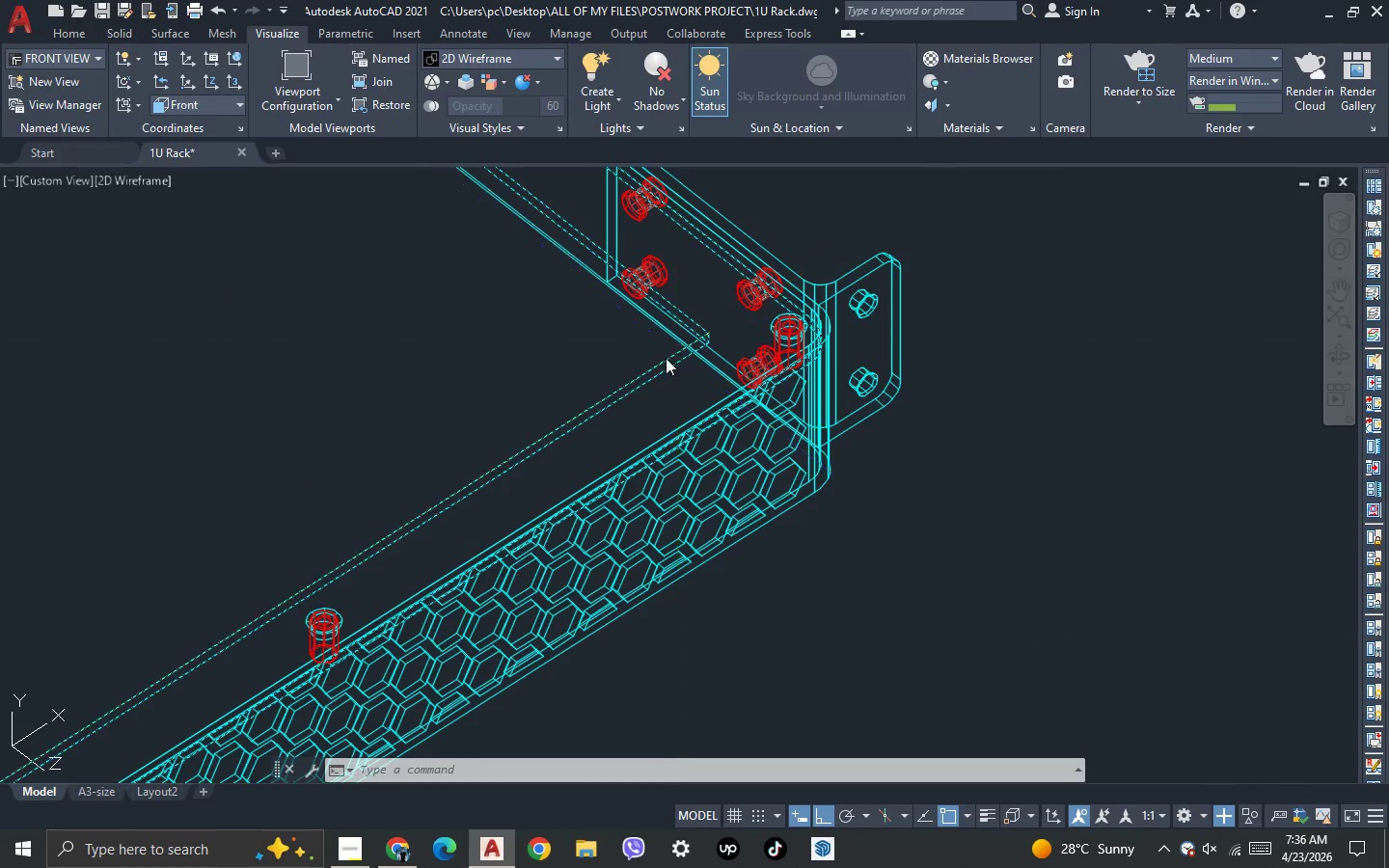 
scroll: coordinate [658, 367], scroll_direction: down, amount: 2.0
 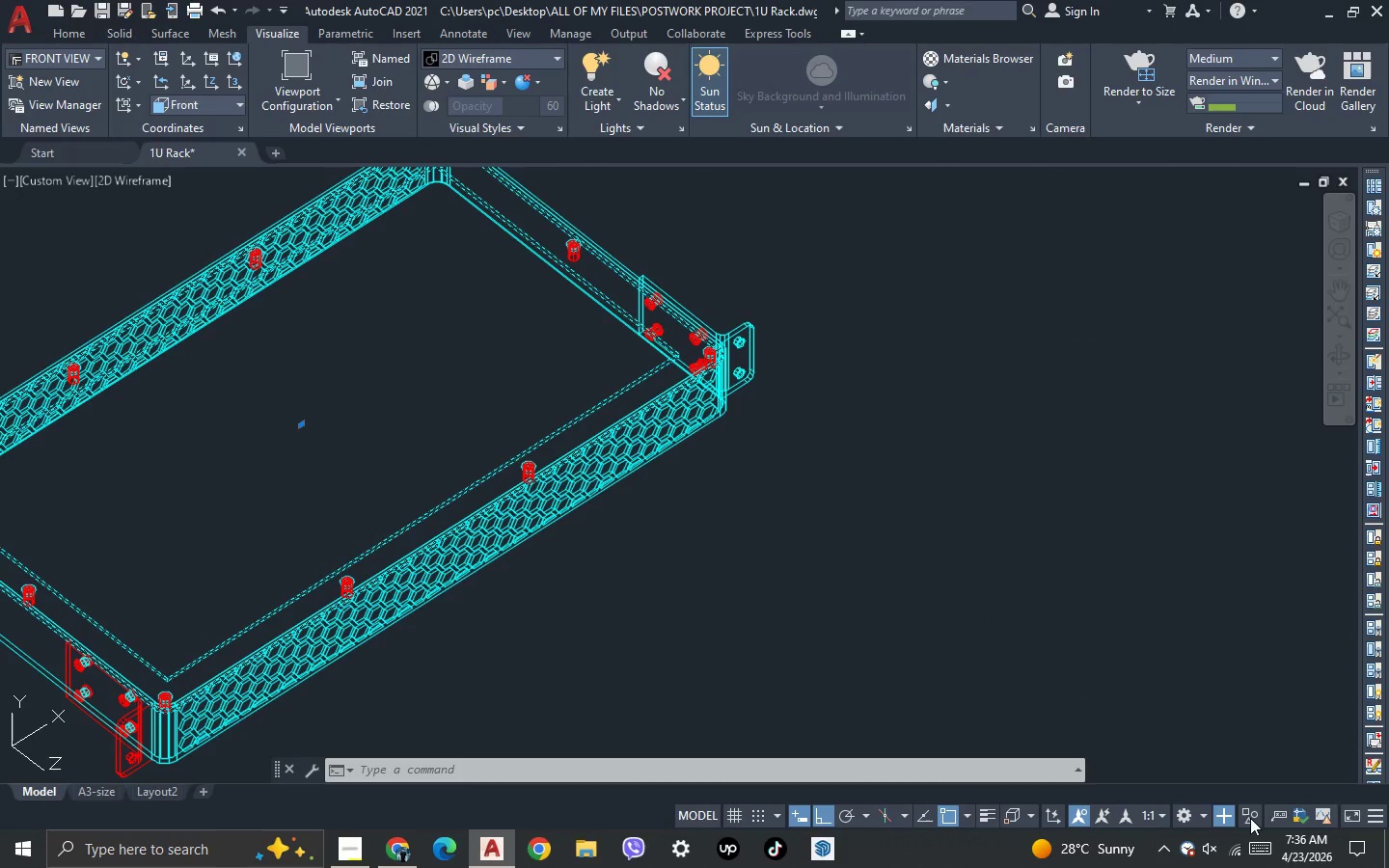 
left_click([1266, 804])
 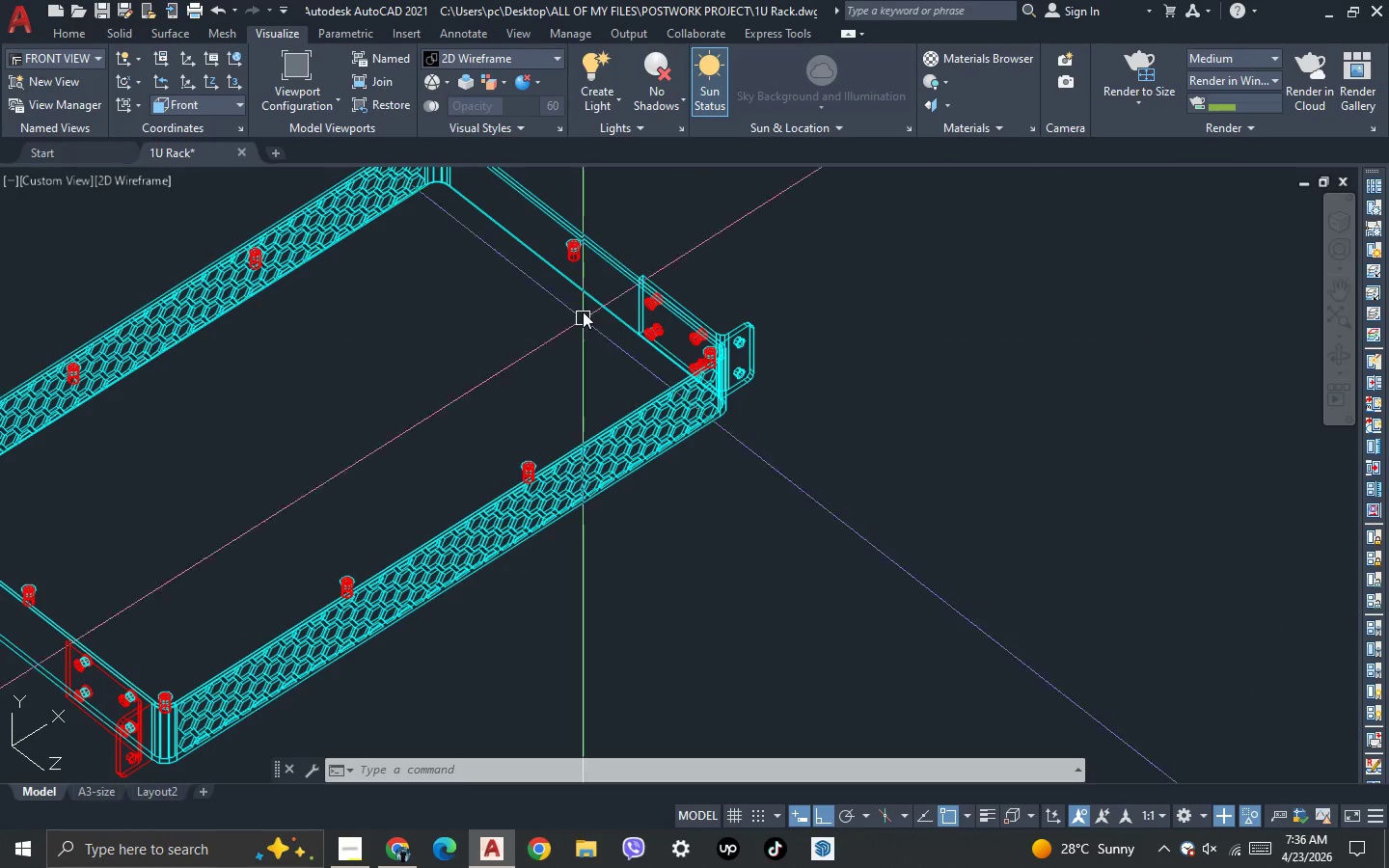 
scroll: coordinate [605, 273], scroll_direction: up, amount: 2.0
 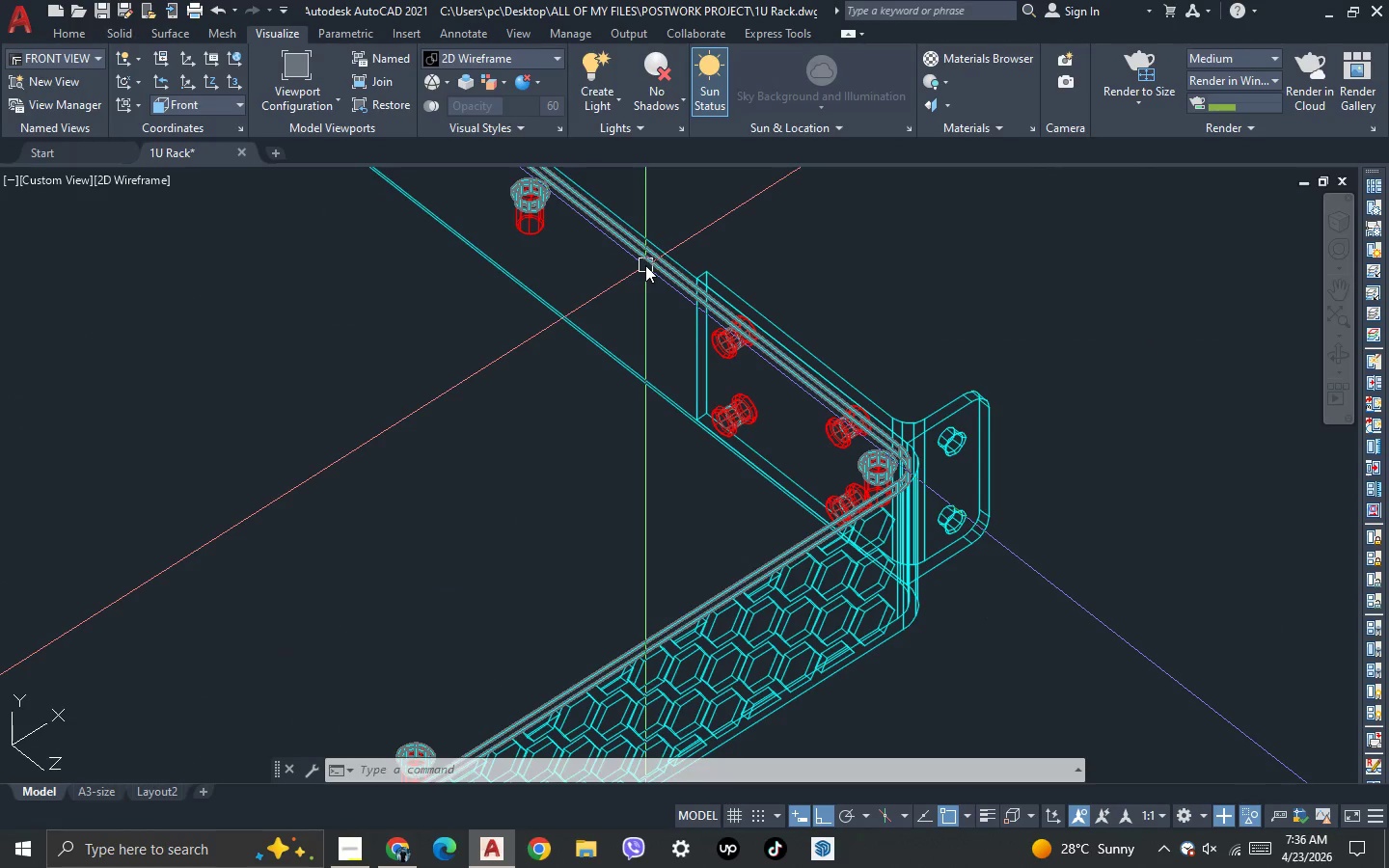 
left_click_drag(start_coordinate=[645, 265], to_coordinate=[694, 434])
 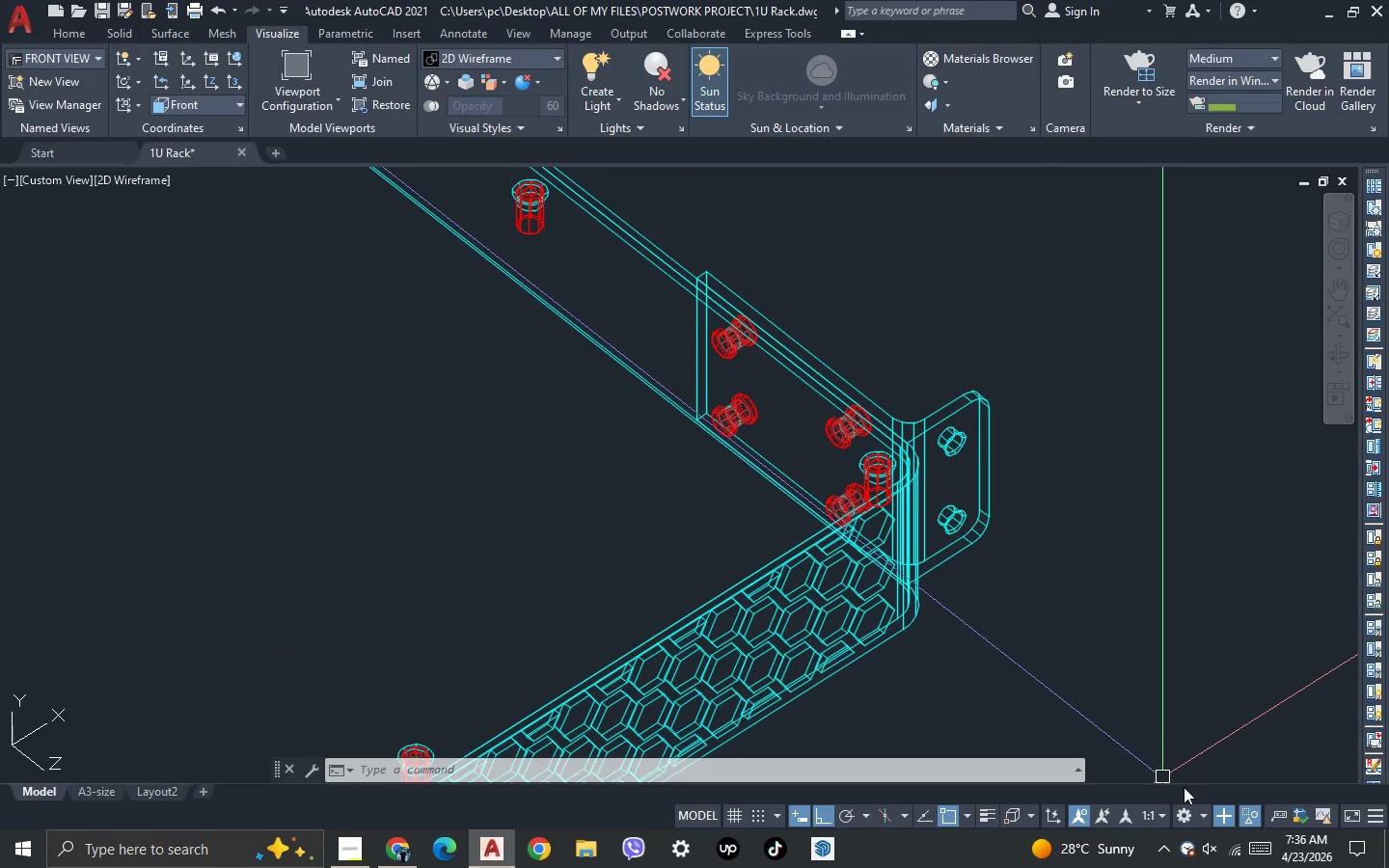 
key(Escape)
 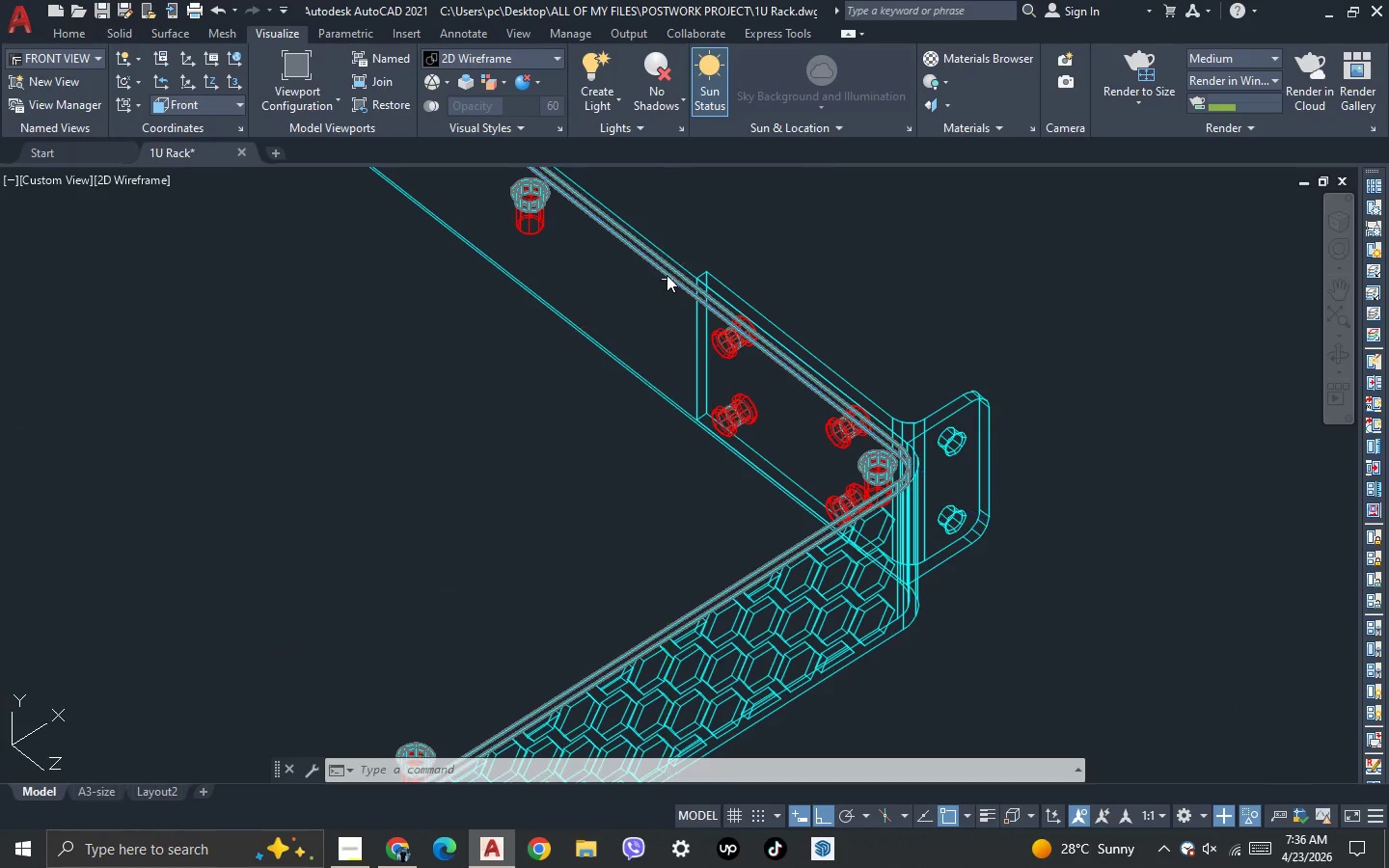 
left_click([667, 275])
 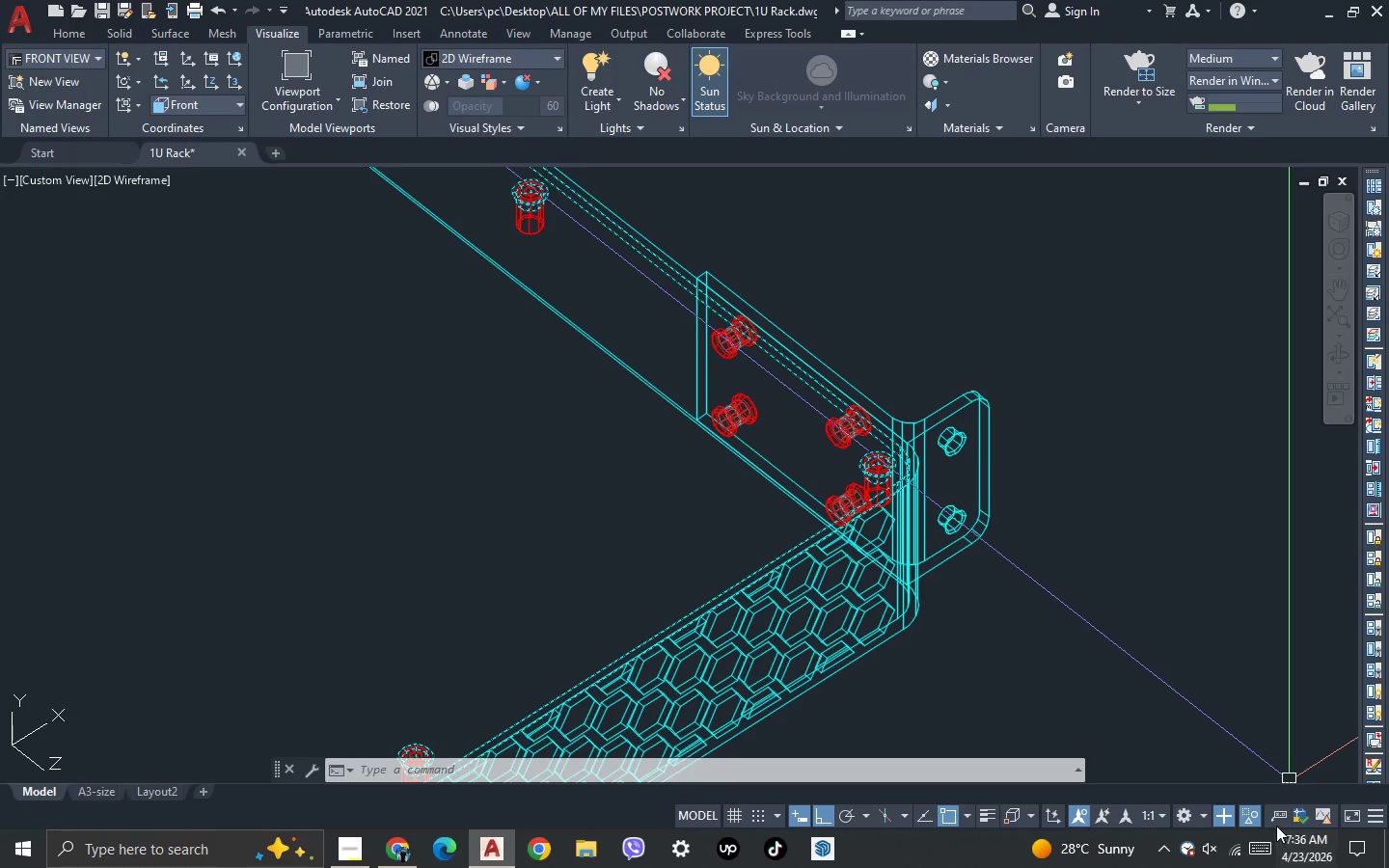 
left_click([1250, 822])
 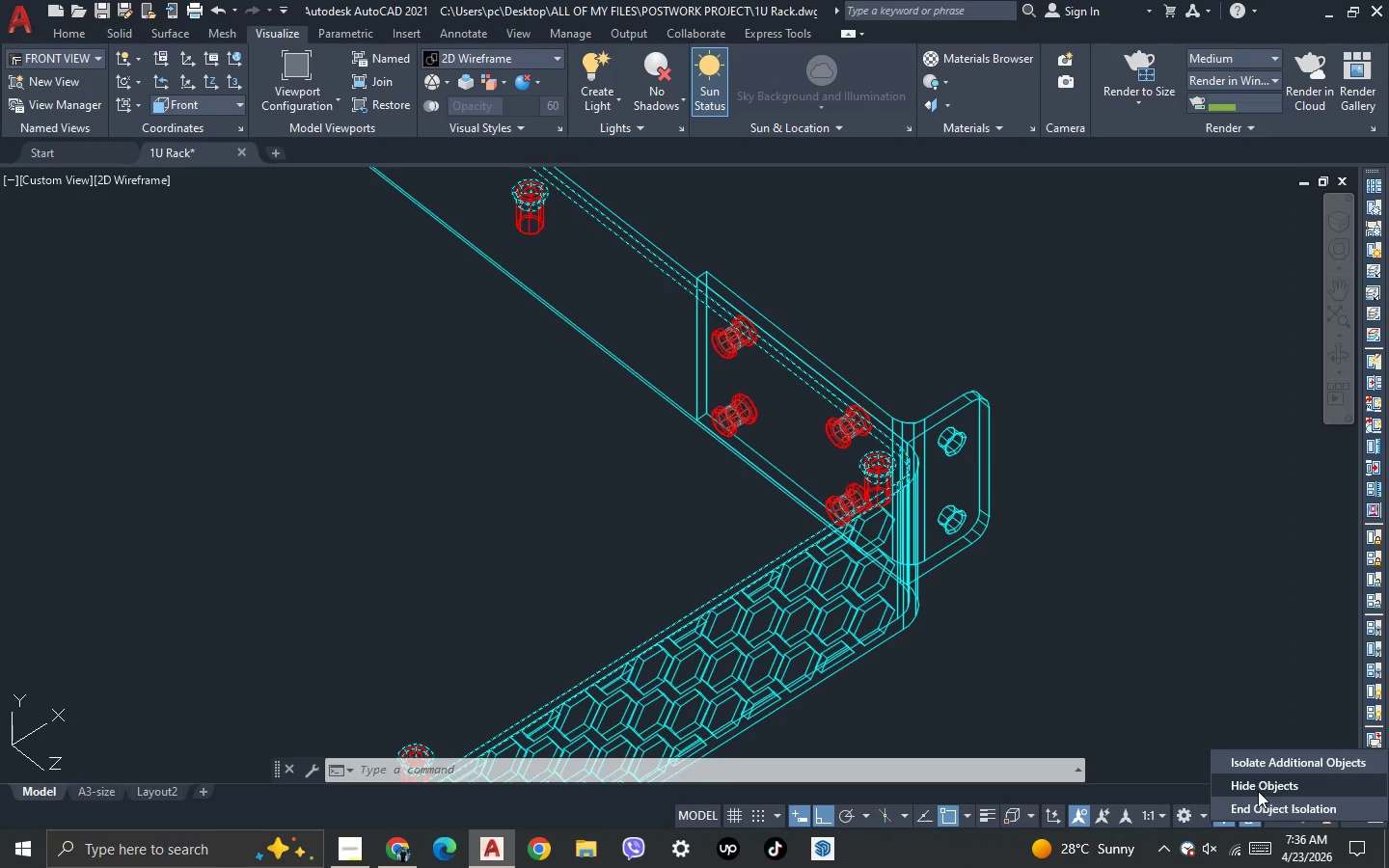 
left_click([1258, 791])
 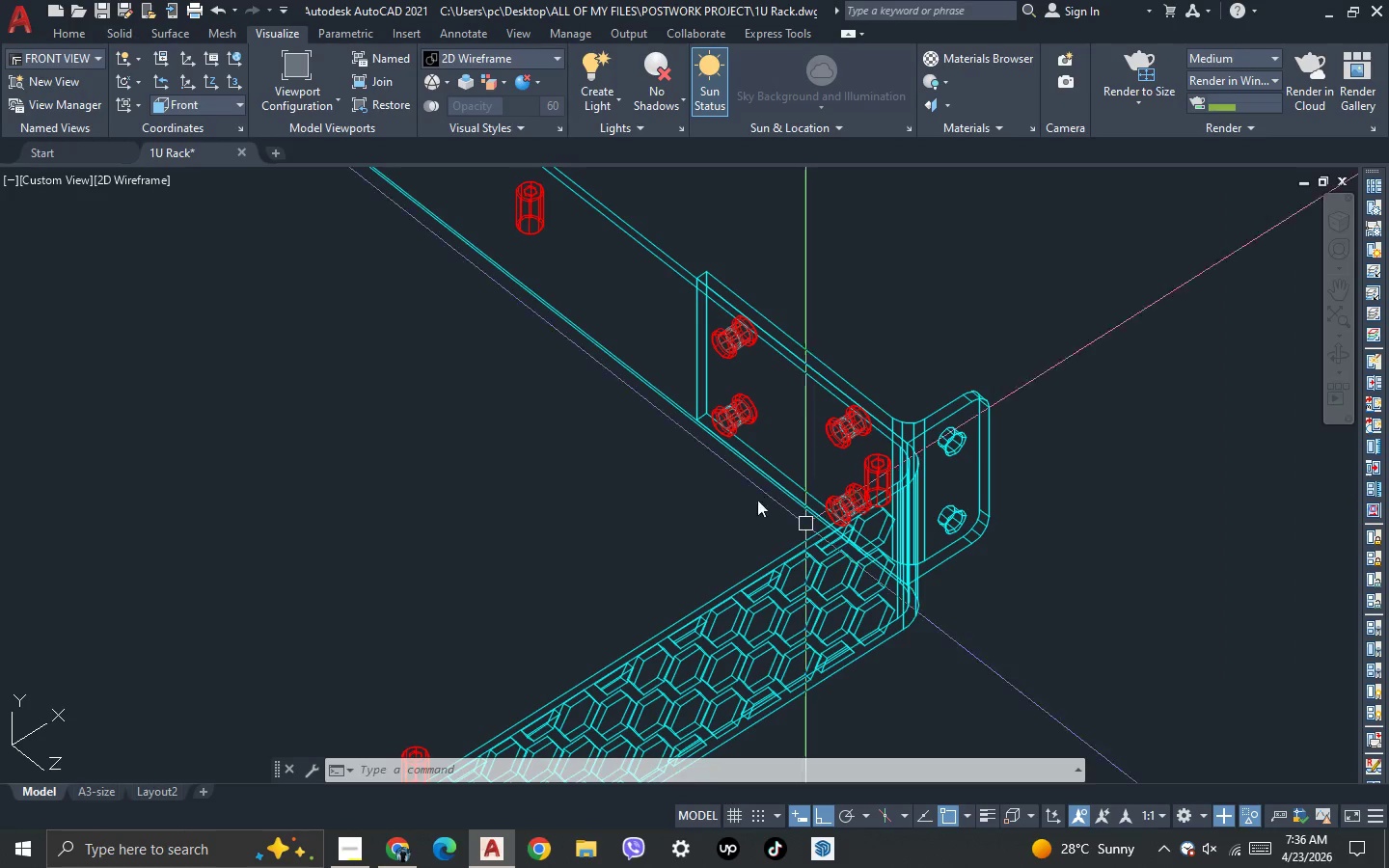 
scroll: coordinate [649, 442], scroll_direction: down, amount: 2.0
 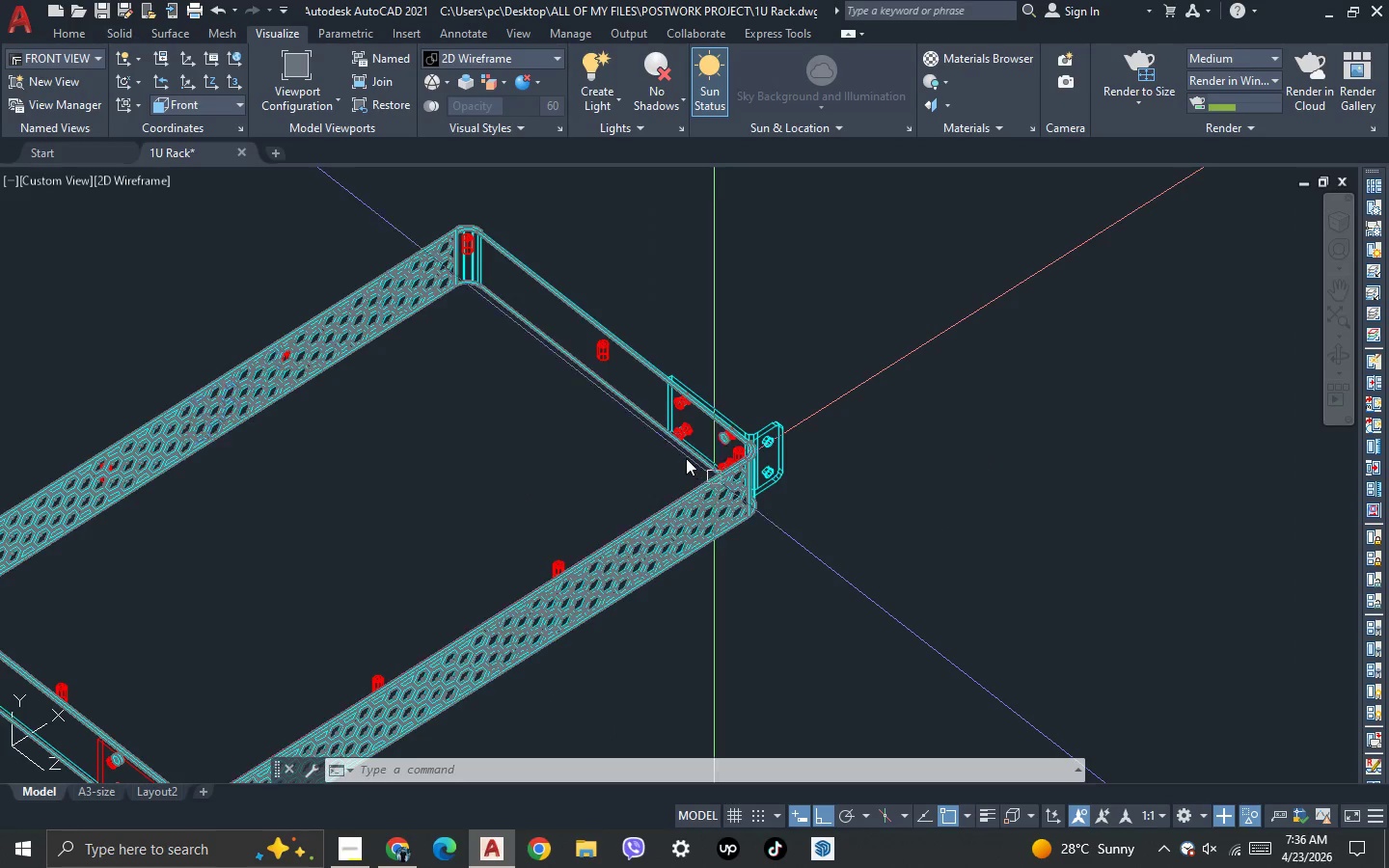 
scroll: coordinate [599, 402], scroll_direction: up, amount: 1.0
 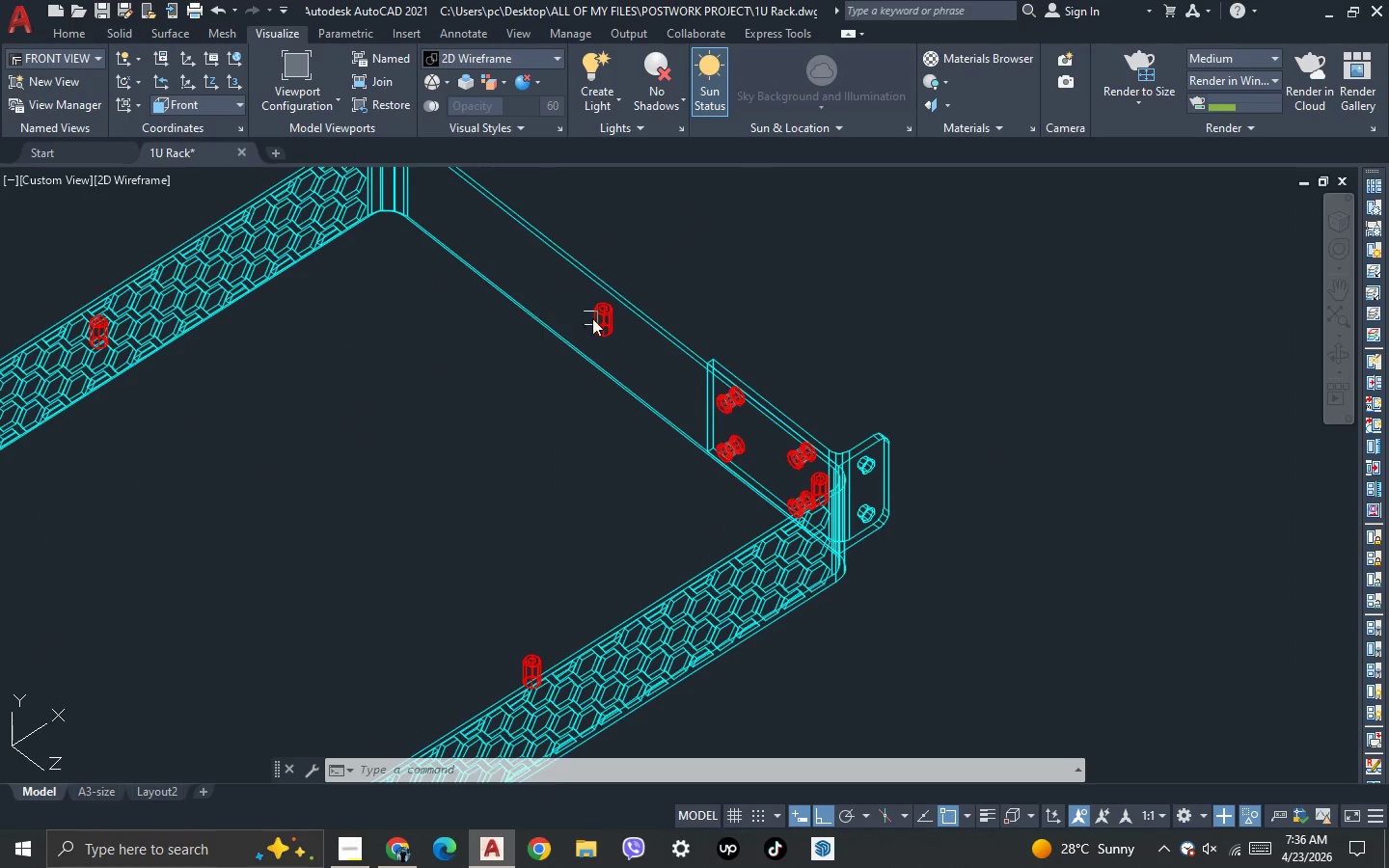 
left_click([594, 319])
 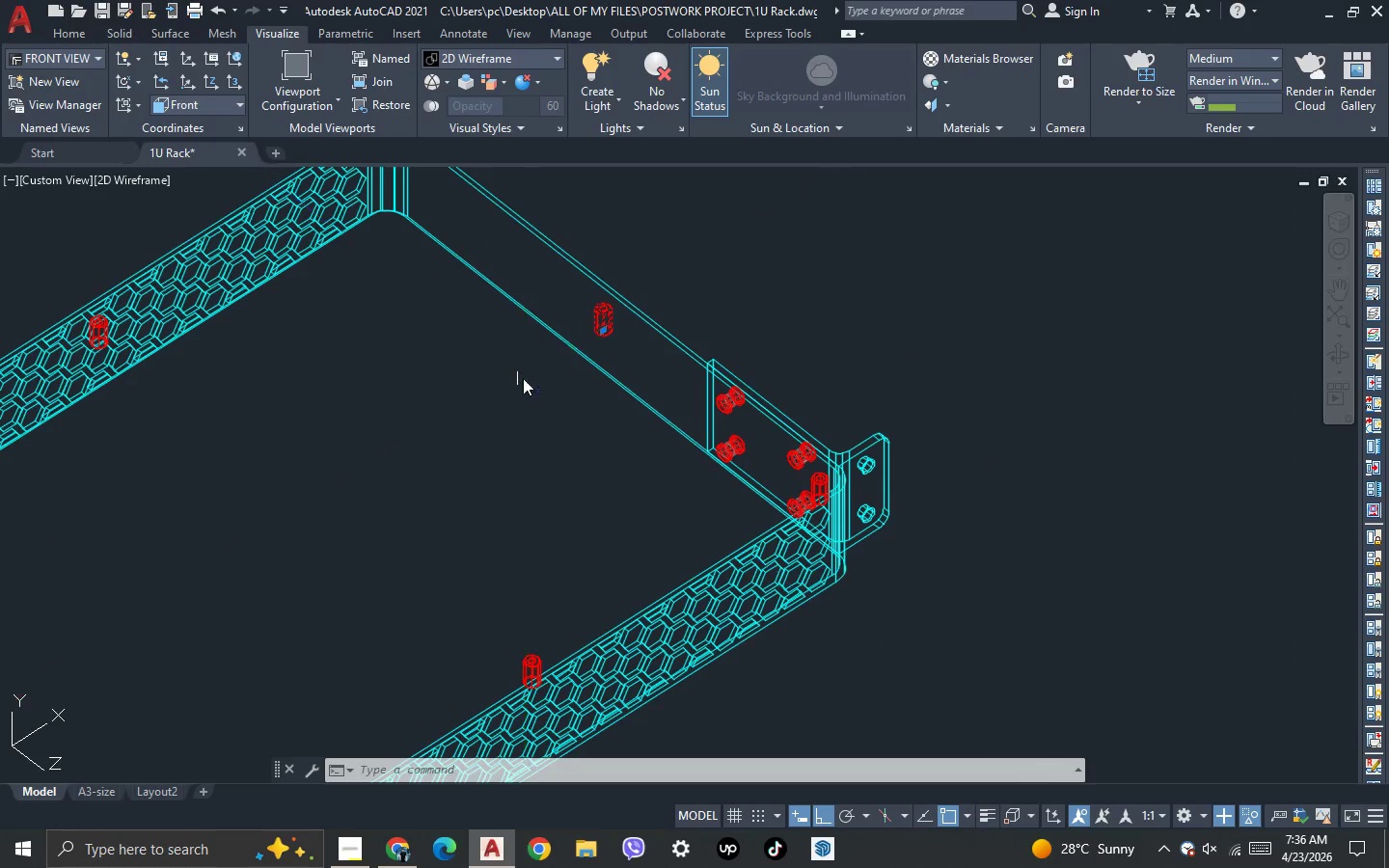 
right_click([511, 387])
 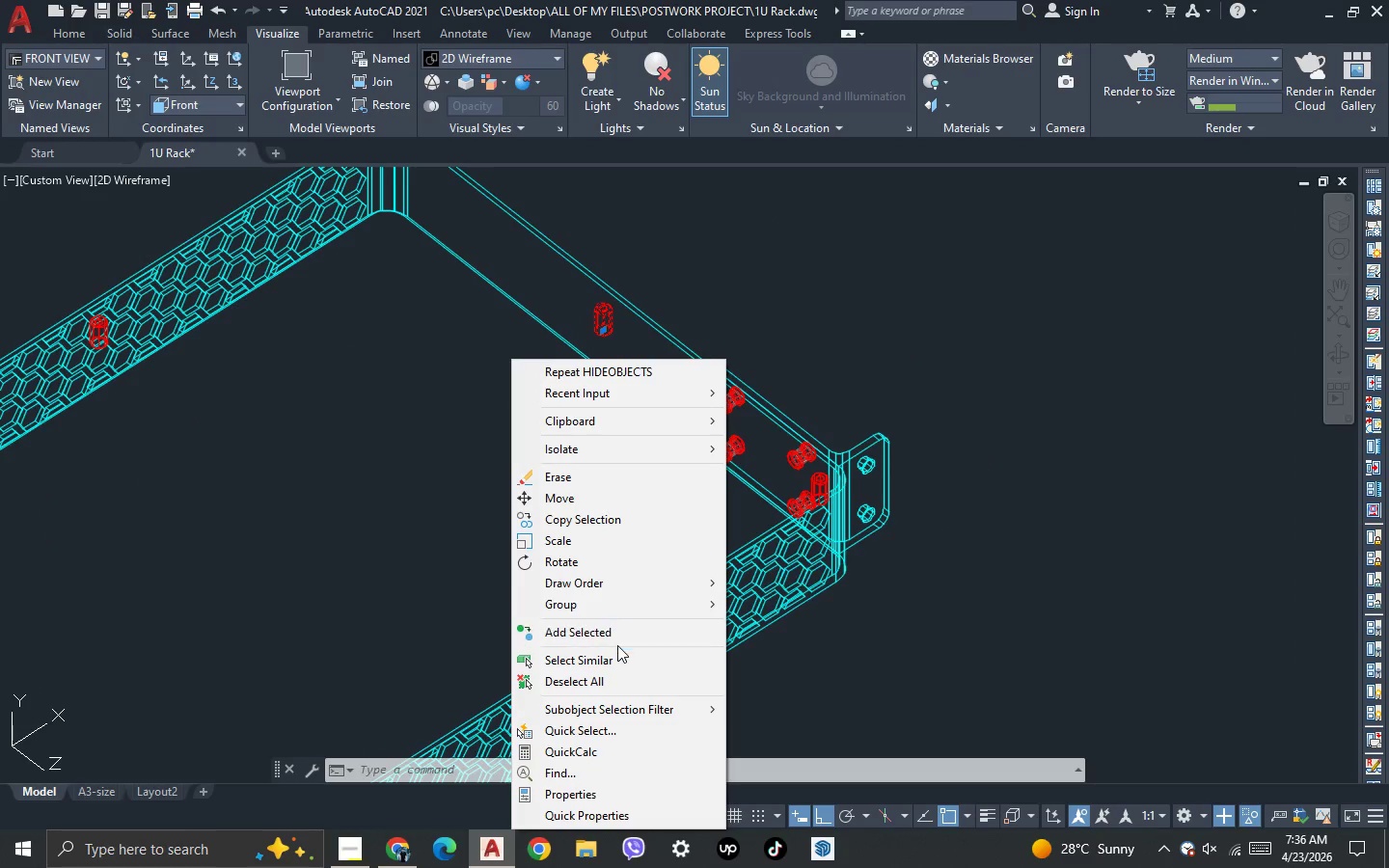 
left_click([617, 662])
 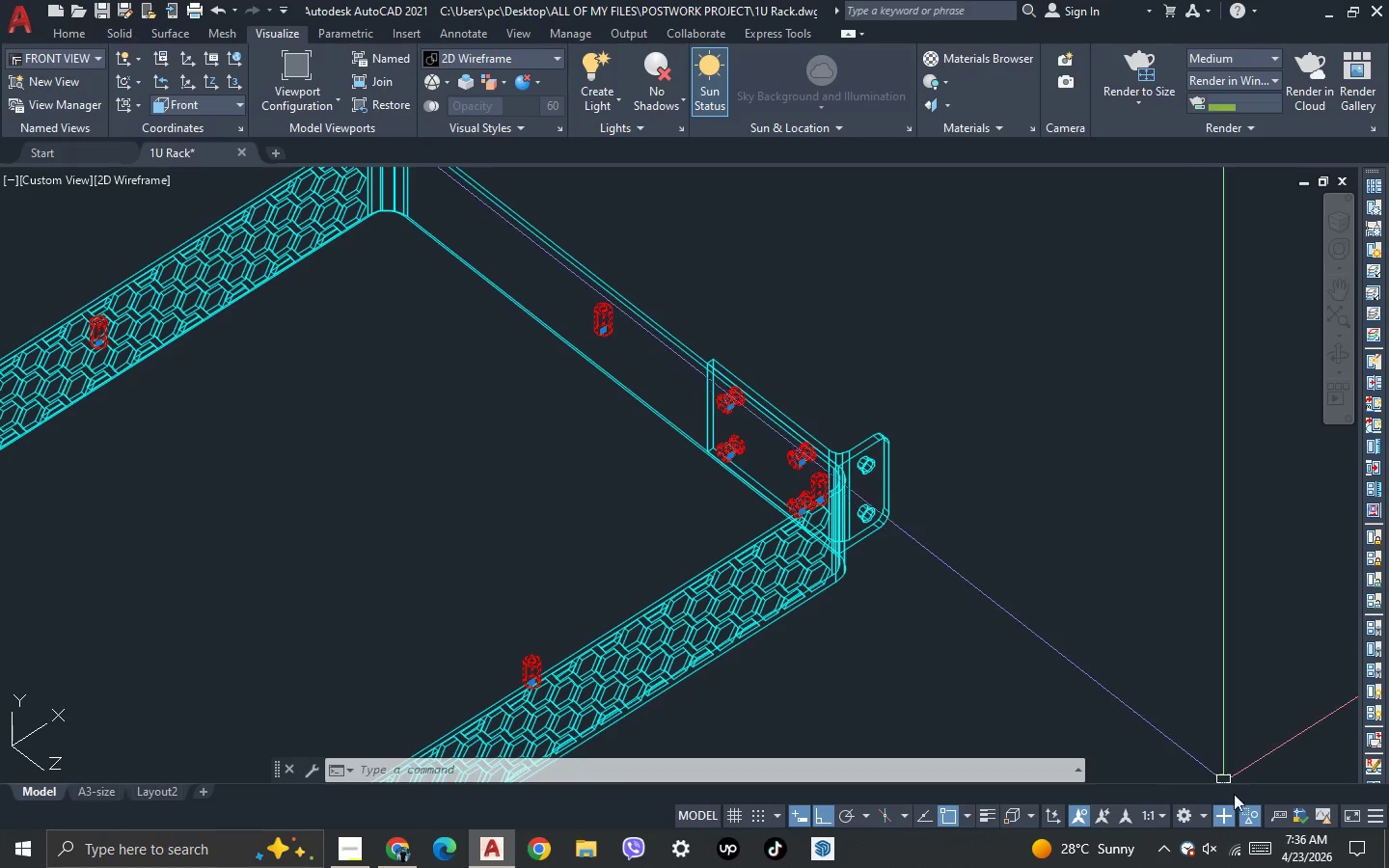 
left_click([1249, 816])
 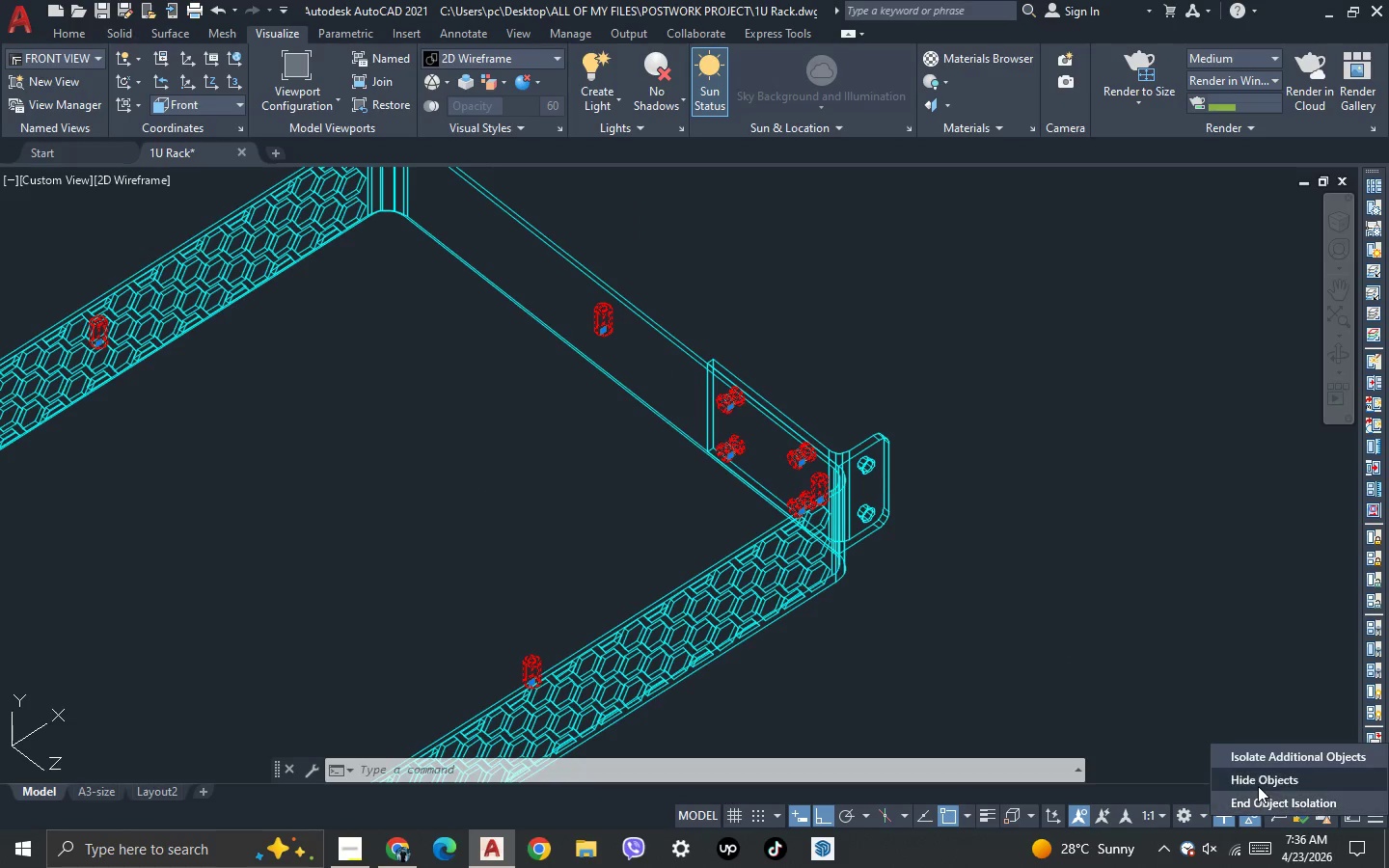 
left_click([1258, 784])
 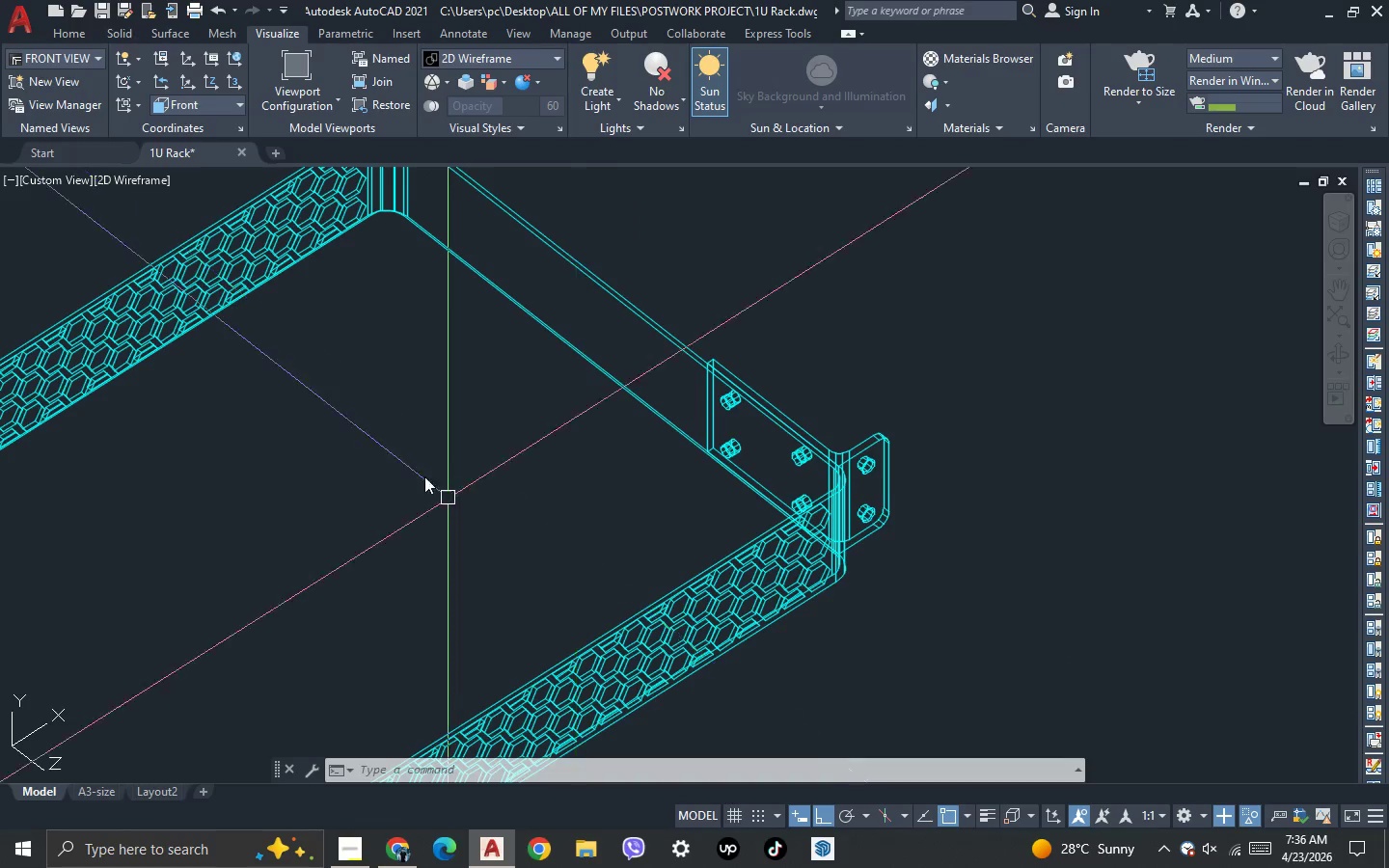 
scroll: coordinate [400, 411], scroll_direction: down, amount: 3.0
 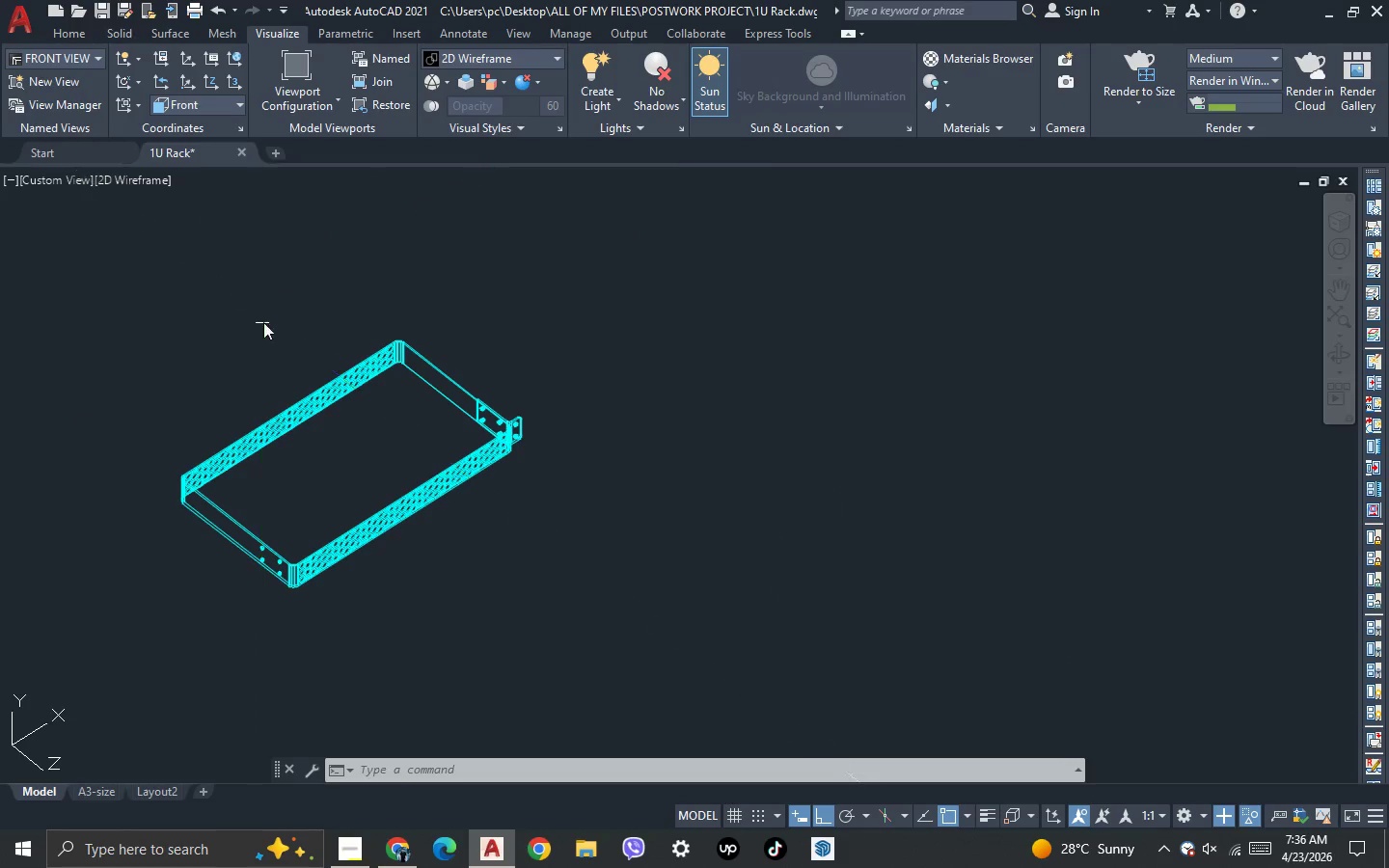 
scroll: coordinate [413, 485], scroll_direction: up, amount: 2.0
 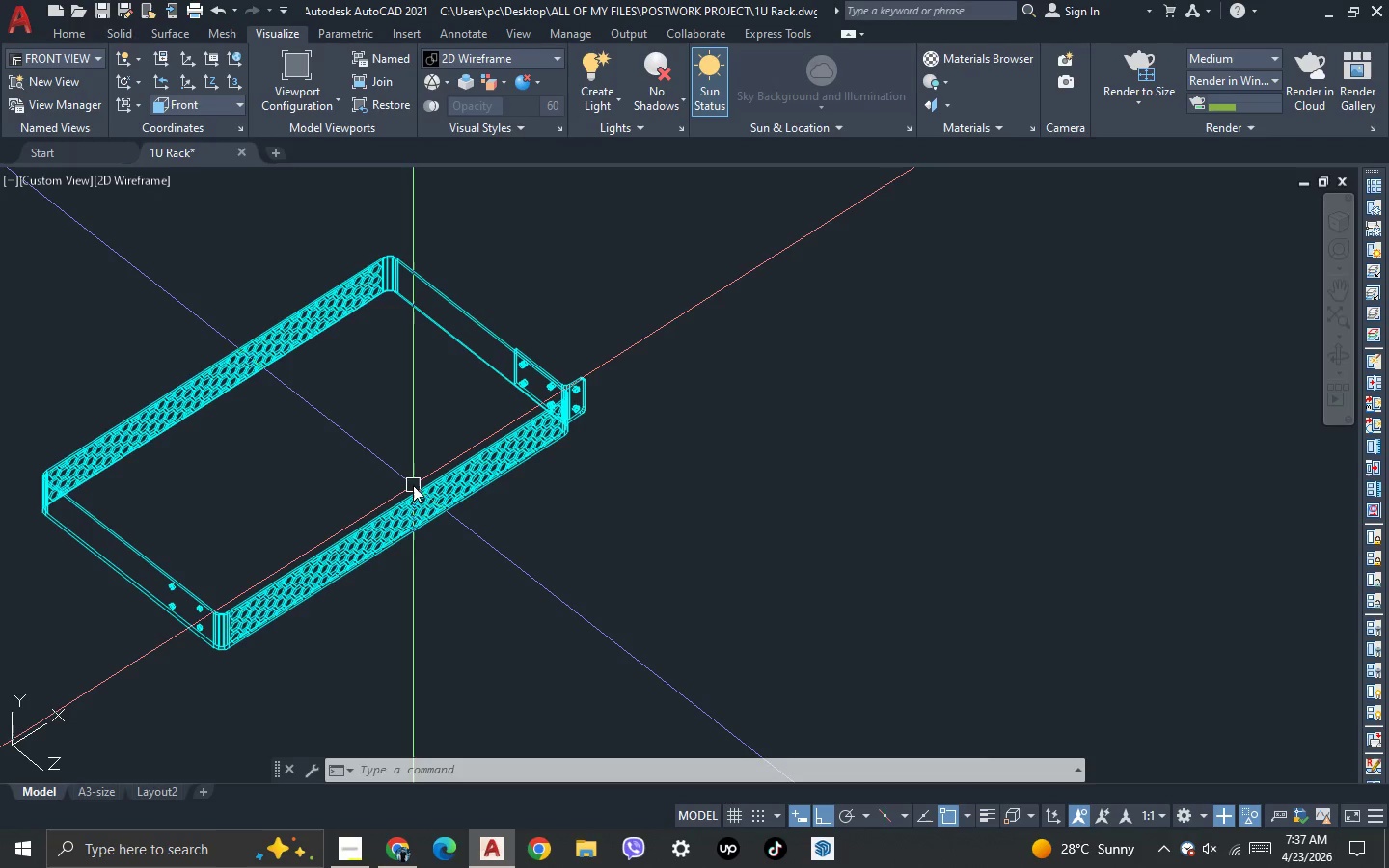 
wait(9.13)
 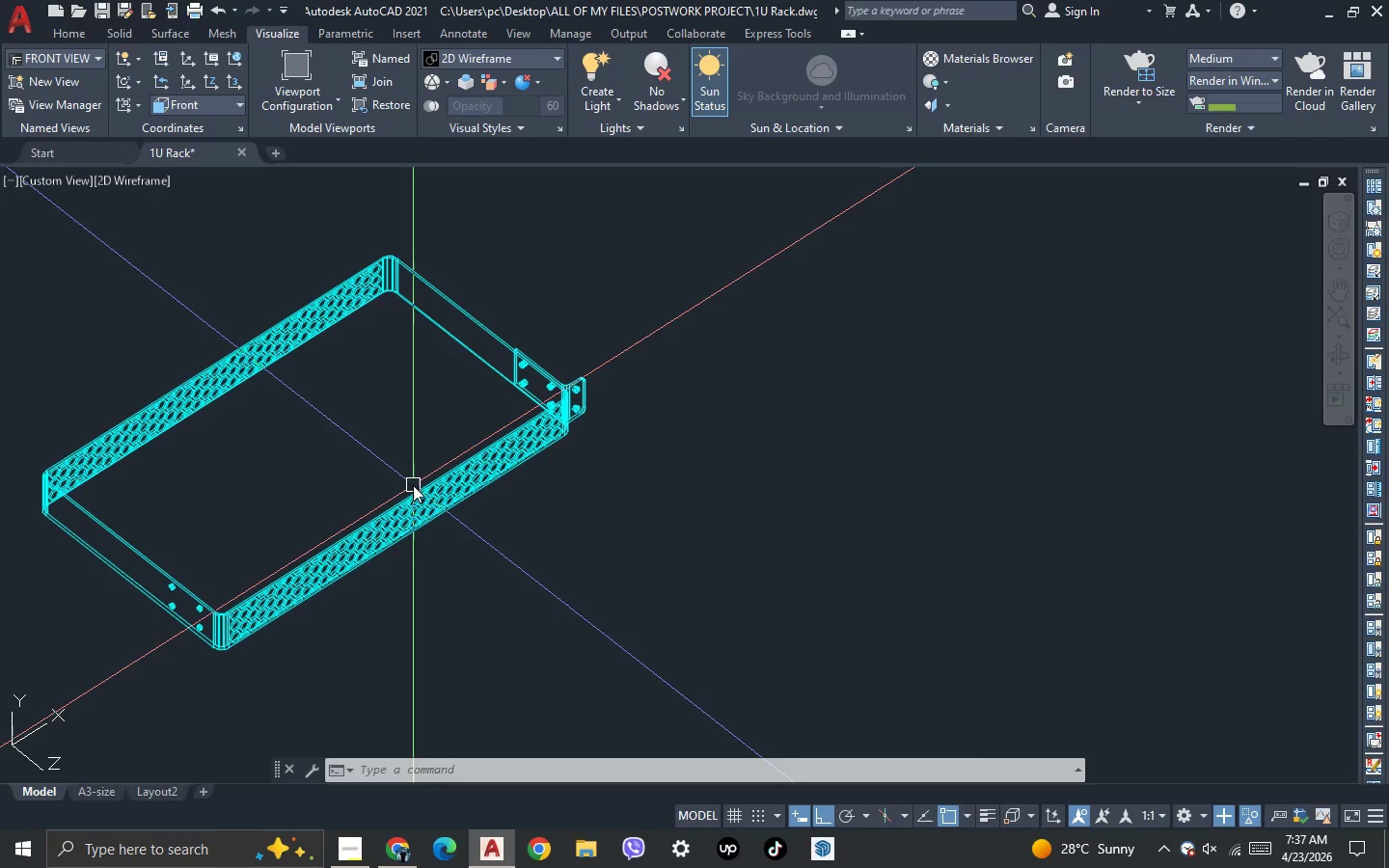 
scroll: coordinate [112, 605], scroll_direction: up, amount: 2.0
 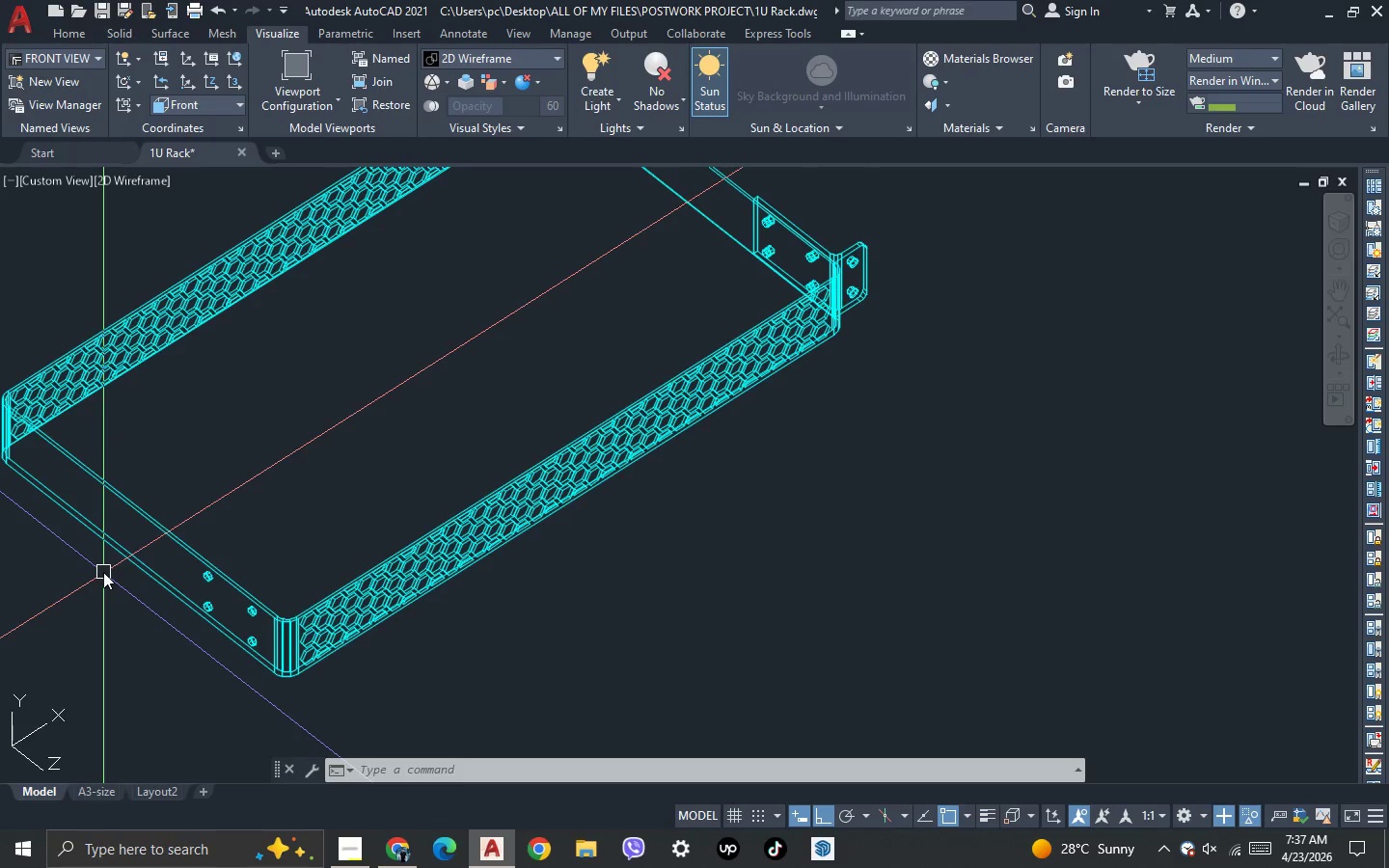 
key(L)
 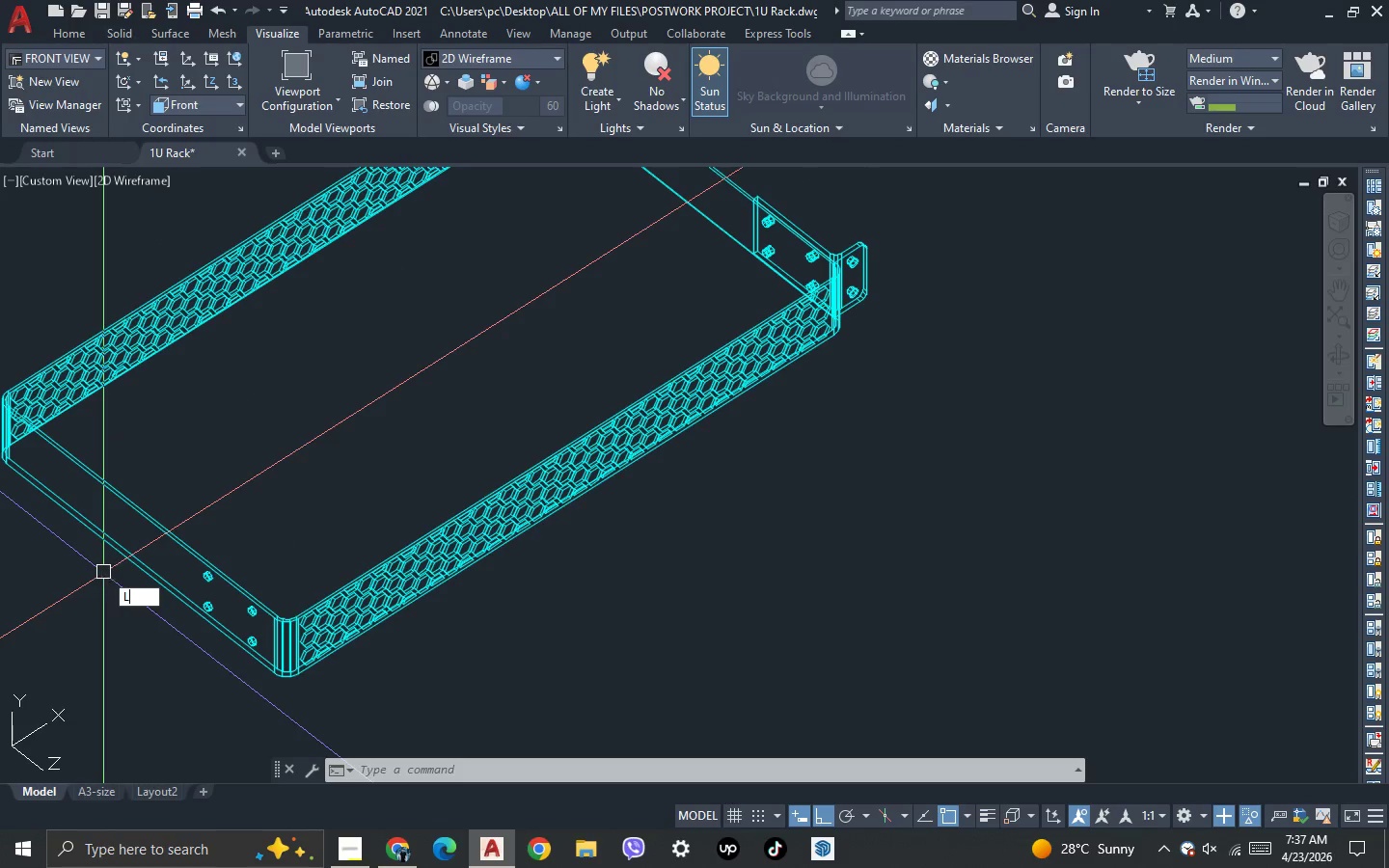 
key(Space)
 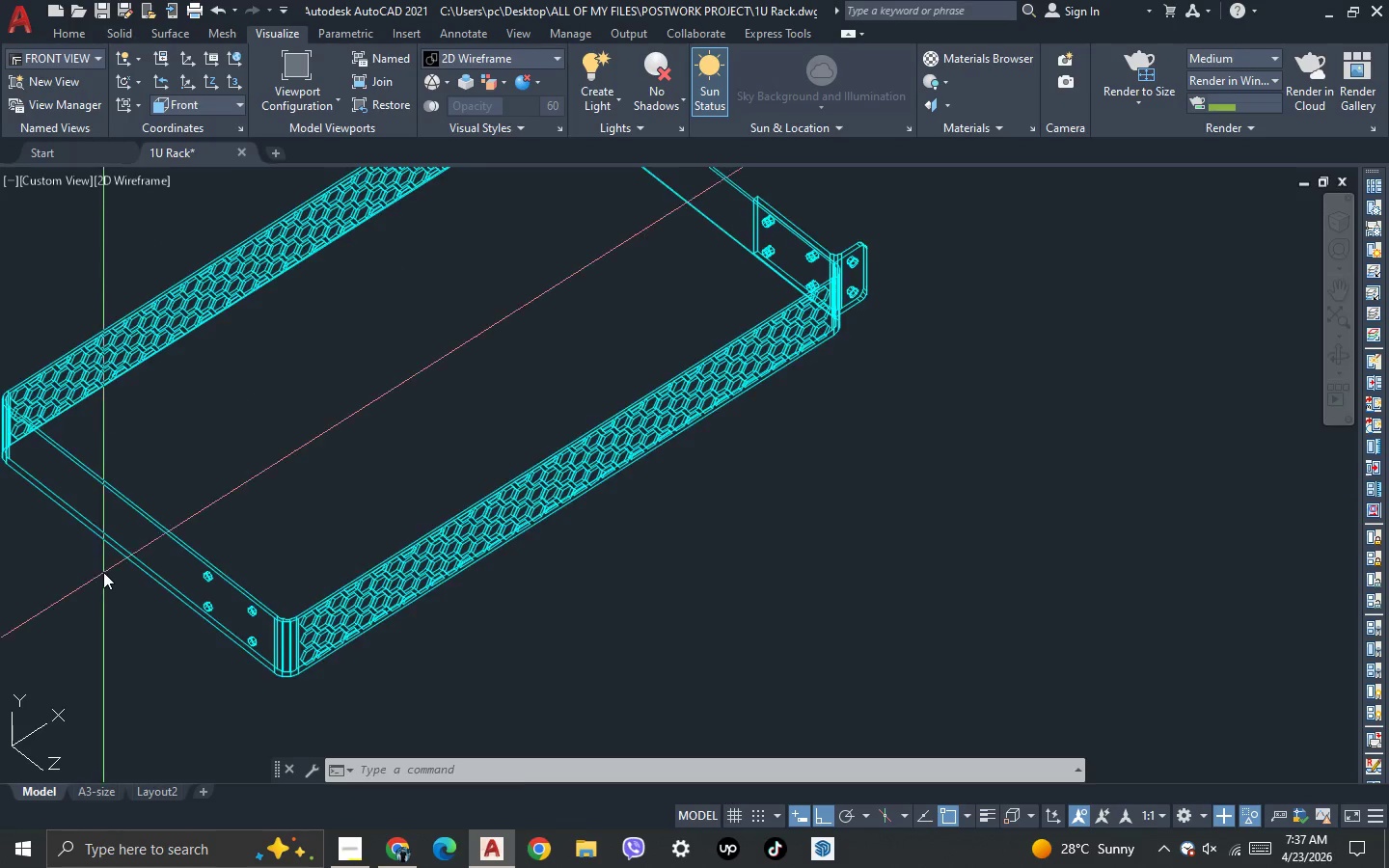 
scroll: coordinate [123, 539], scroll_direction: up, amount: 3.0
 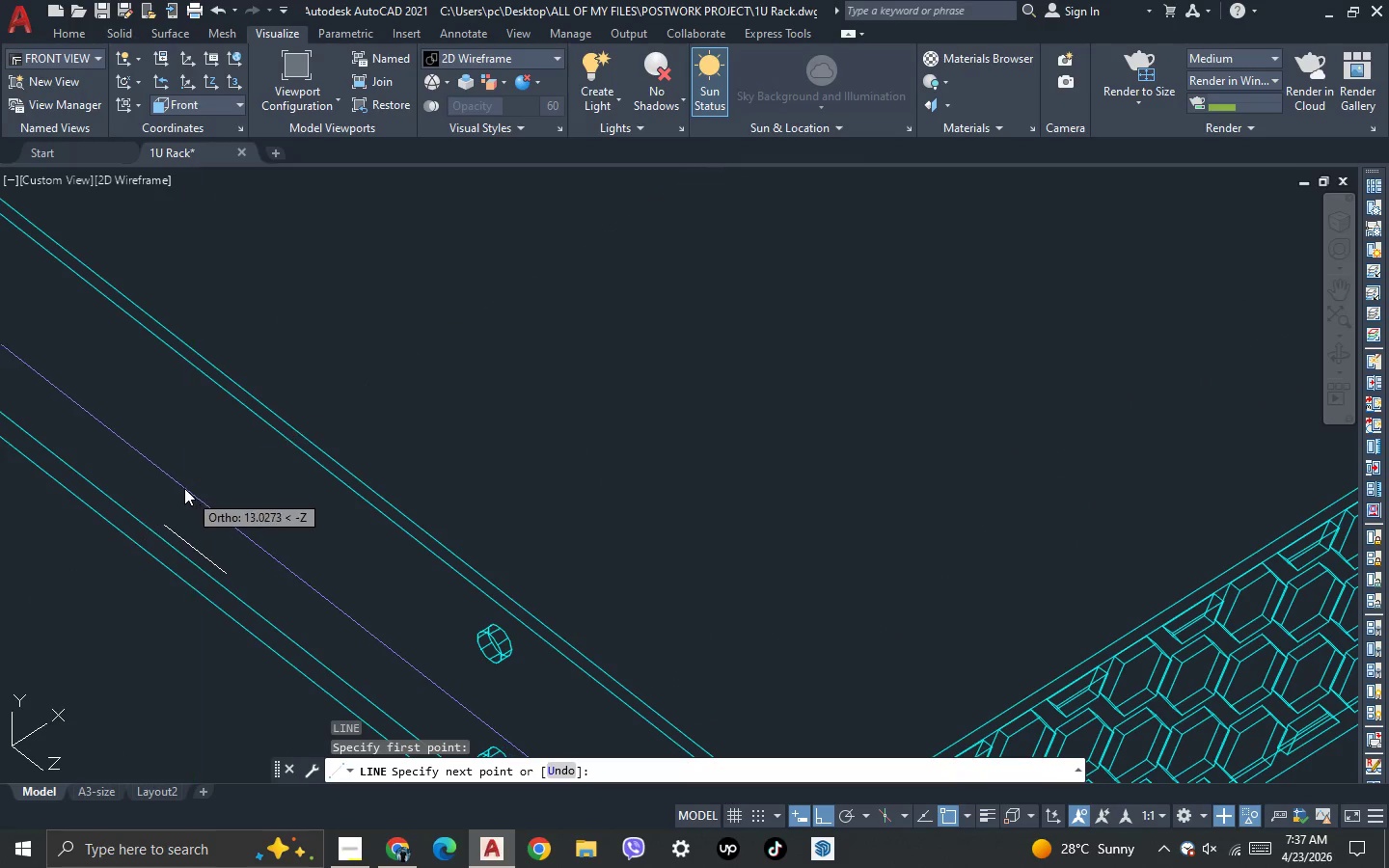 
key(Escape)
 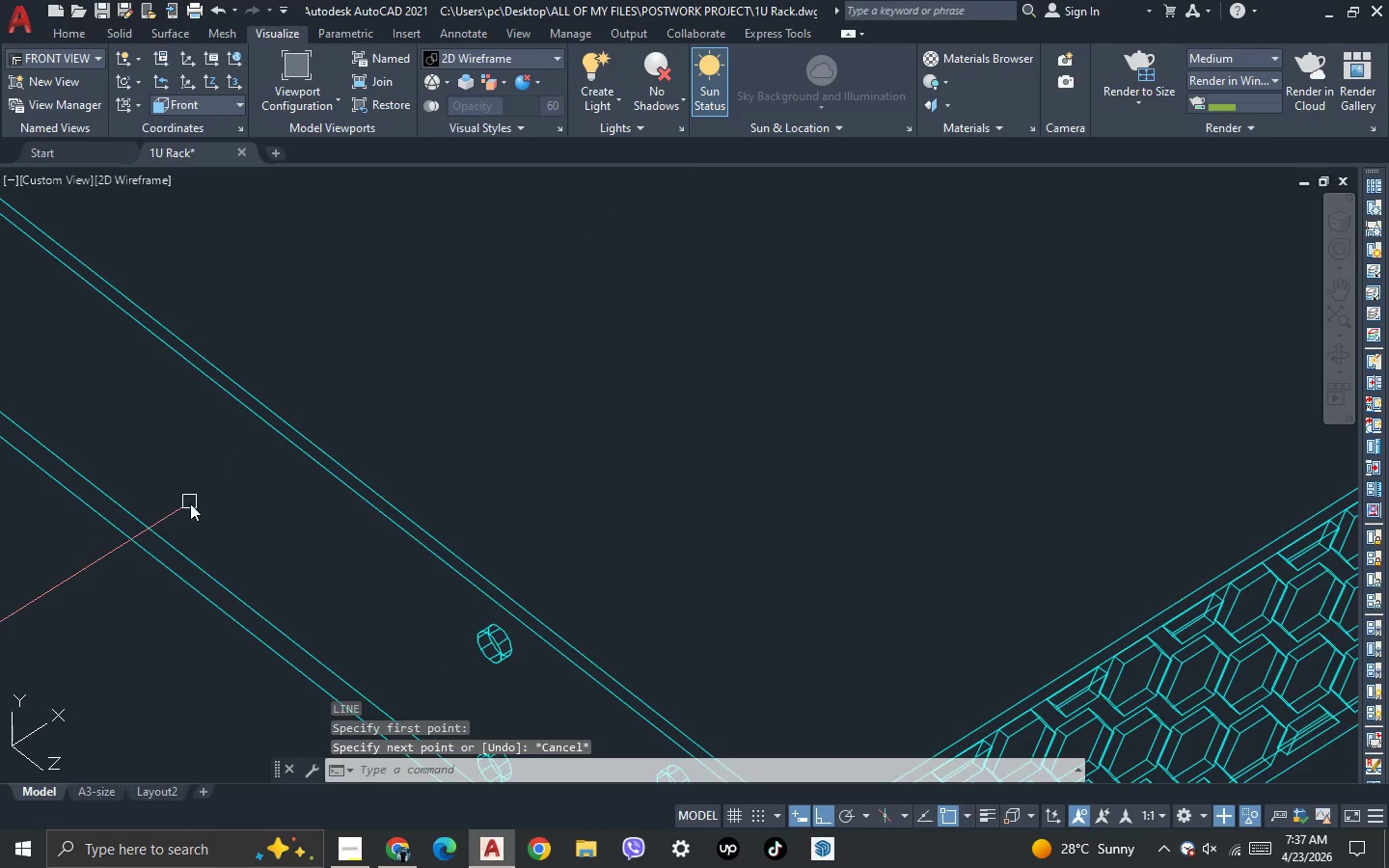 
key(L)
 